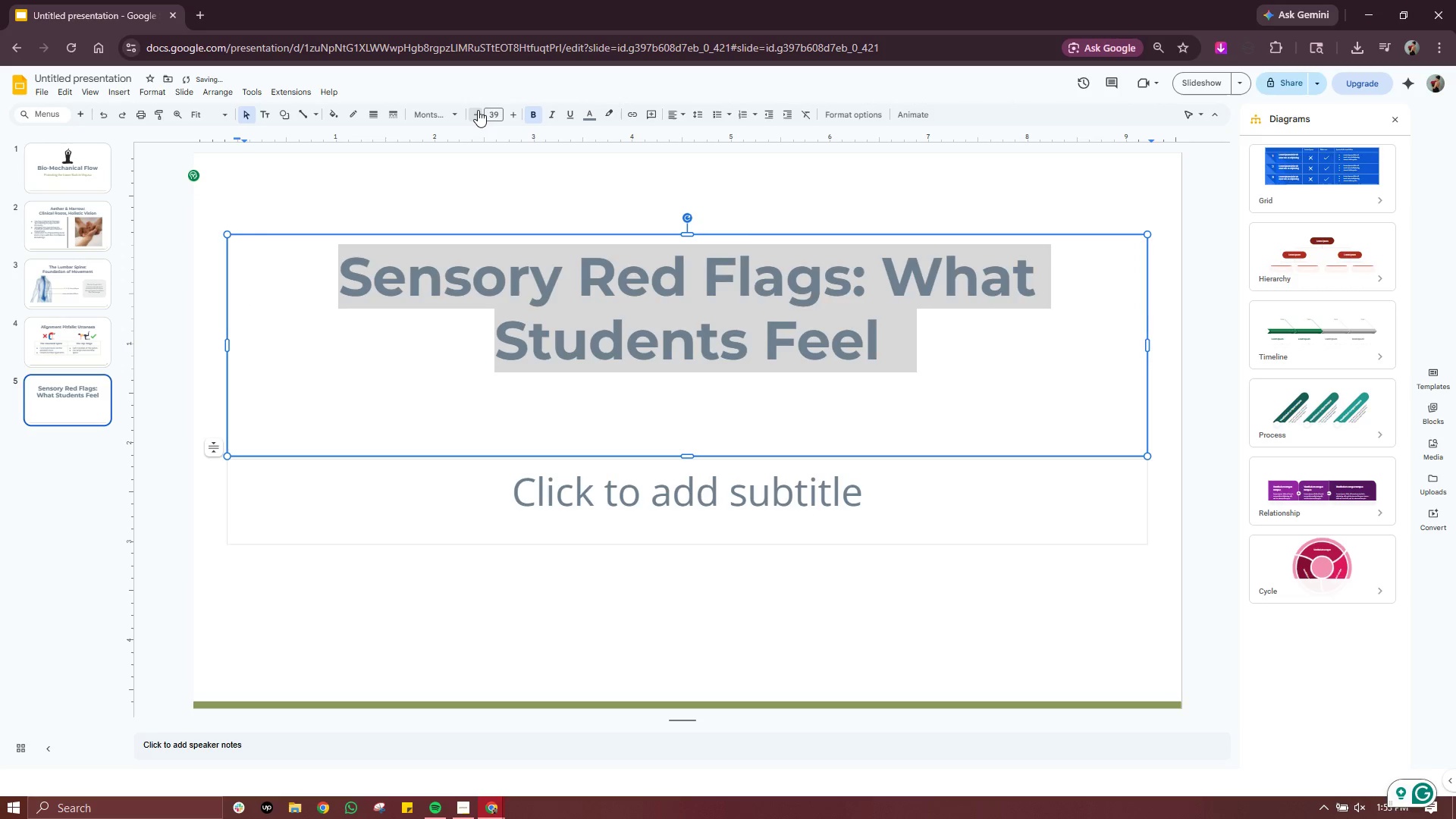 
triple_click([478, 110])
 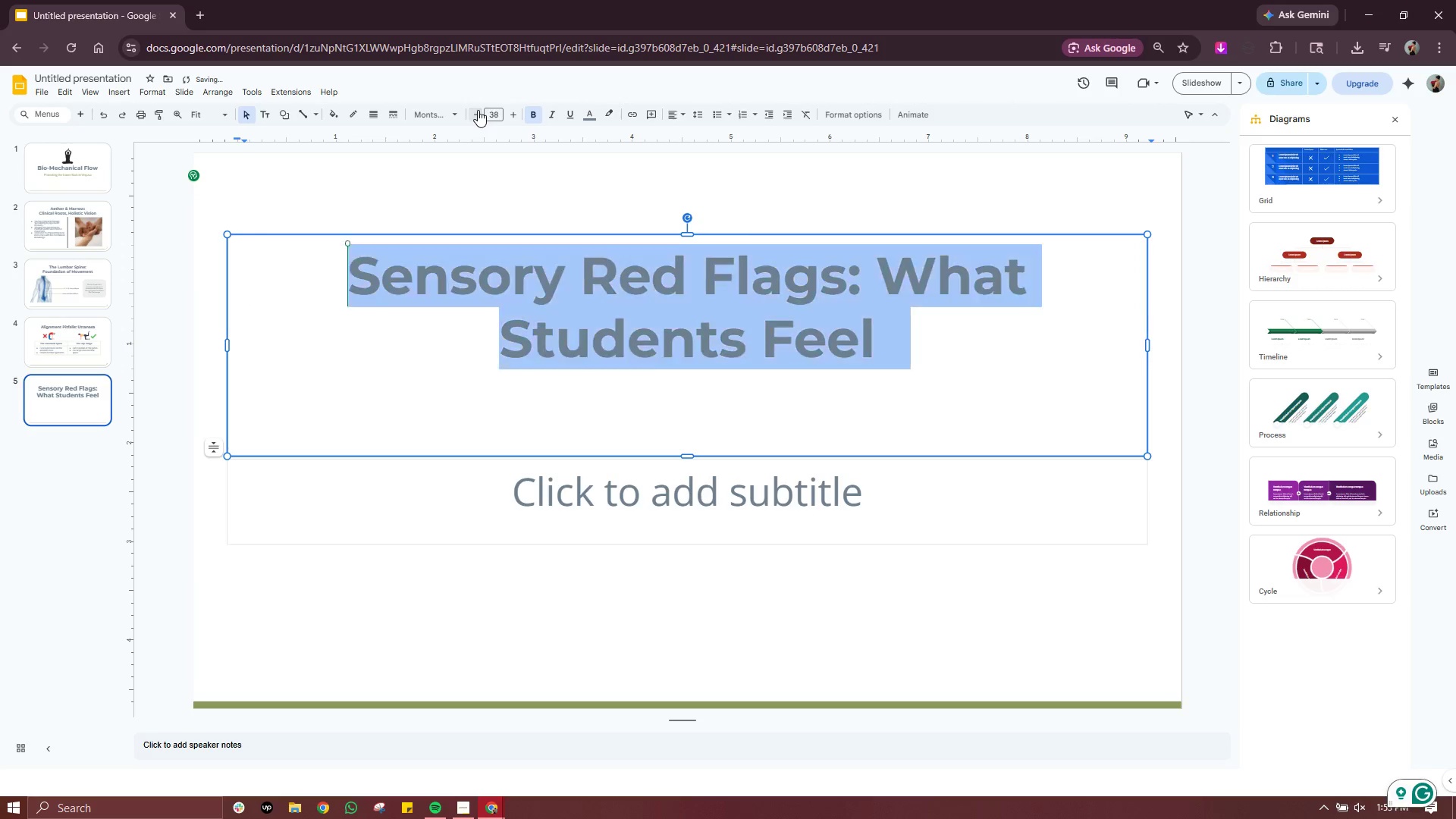 
triple_click([478, 110])
 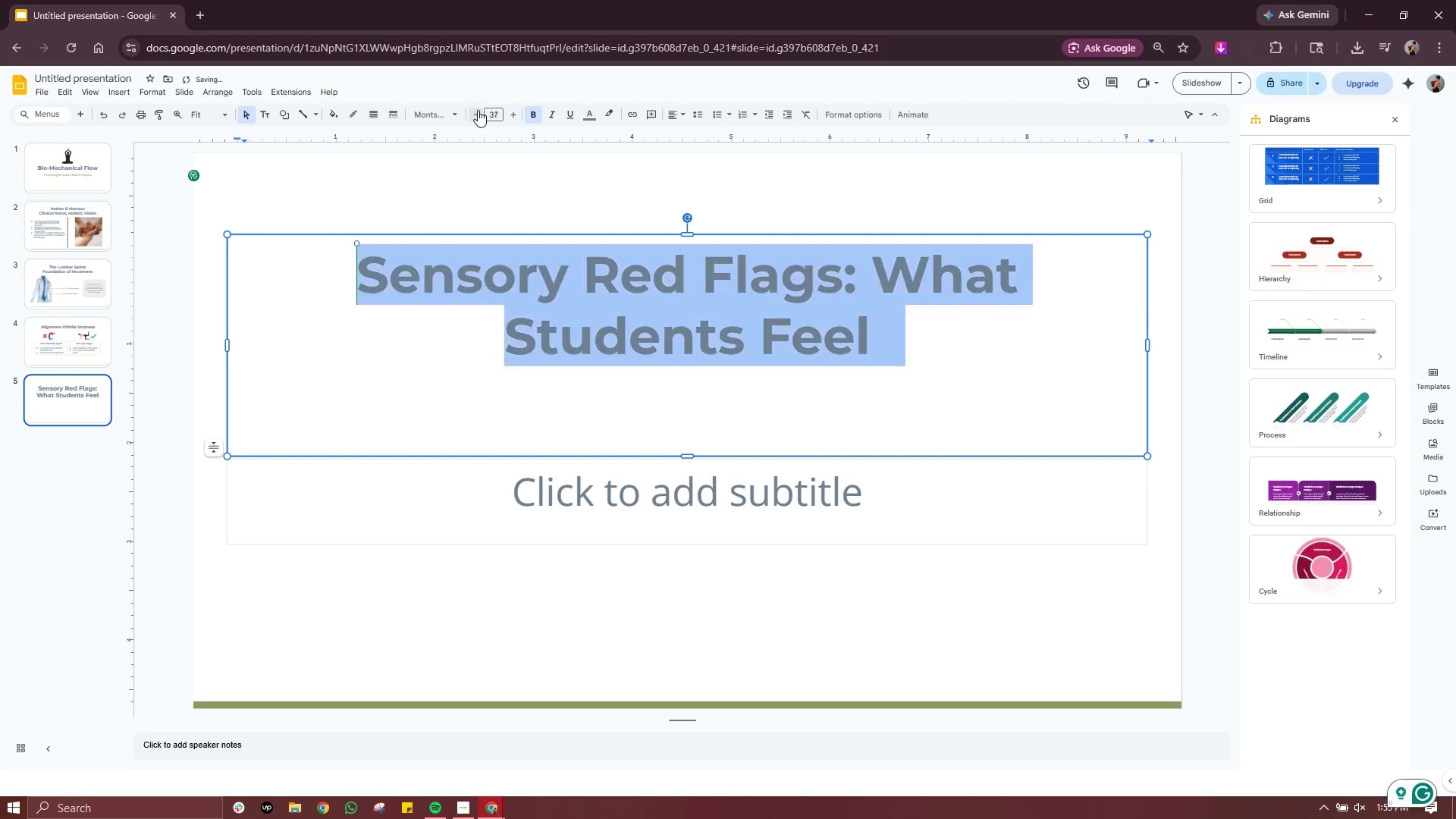 
triple_click([478, 110])
 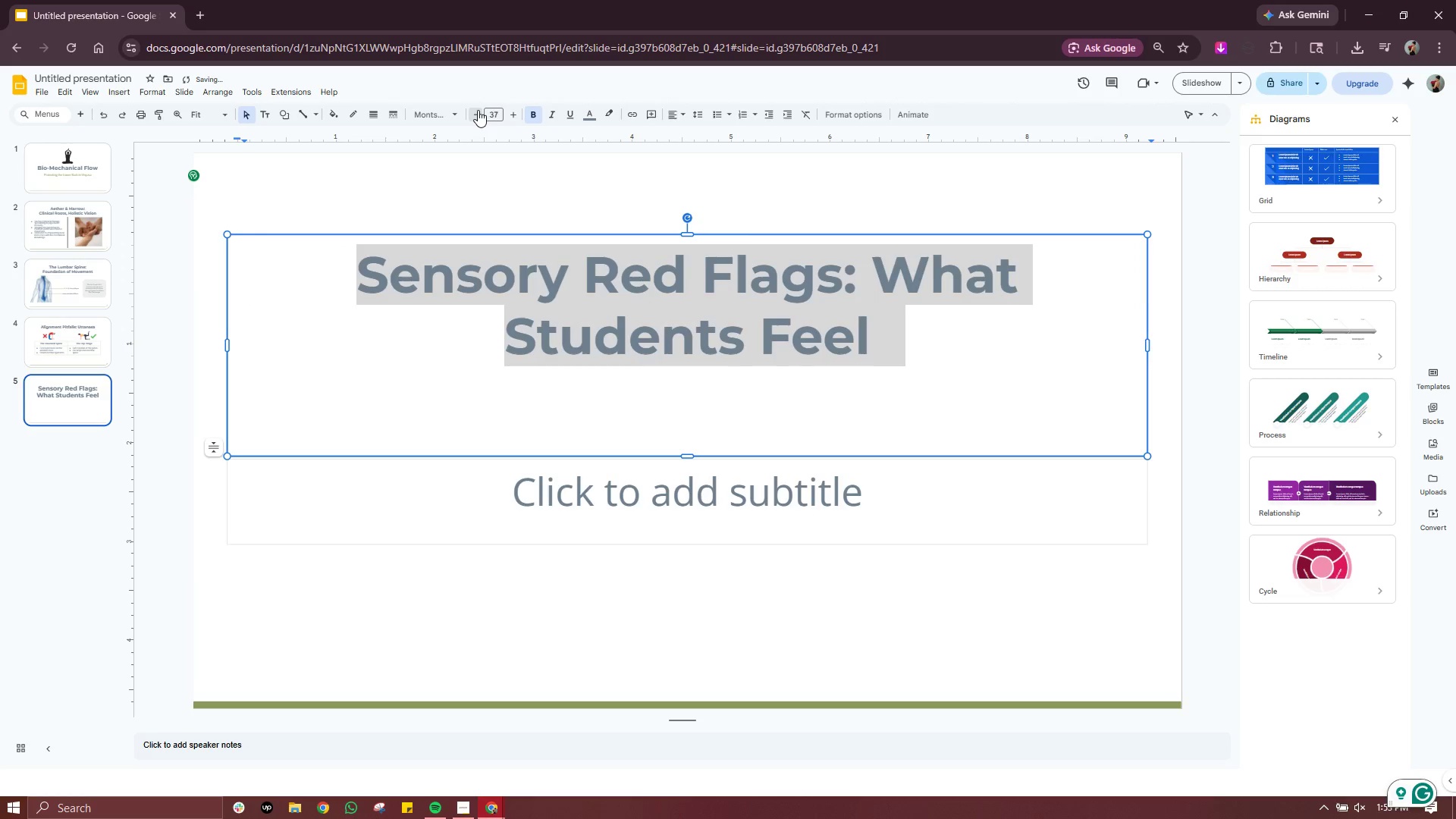 
triple_click([478, 110])
 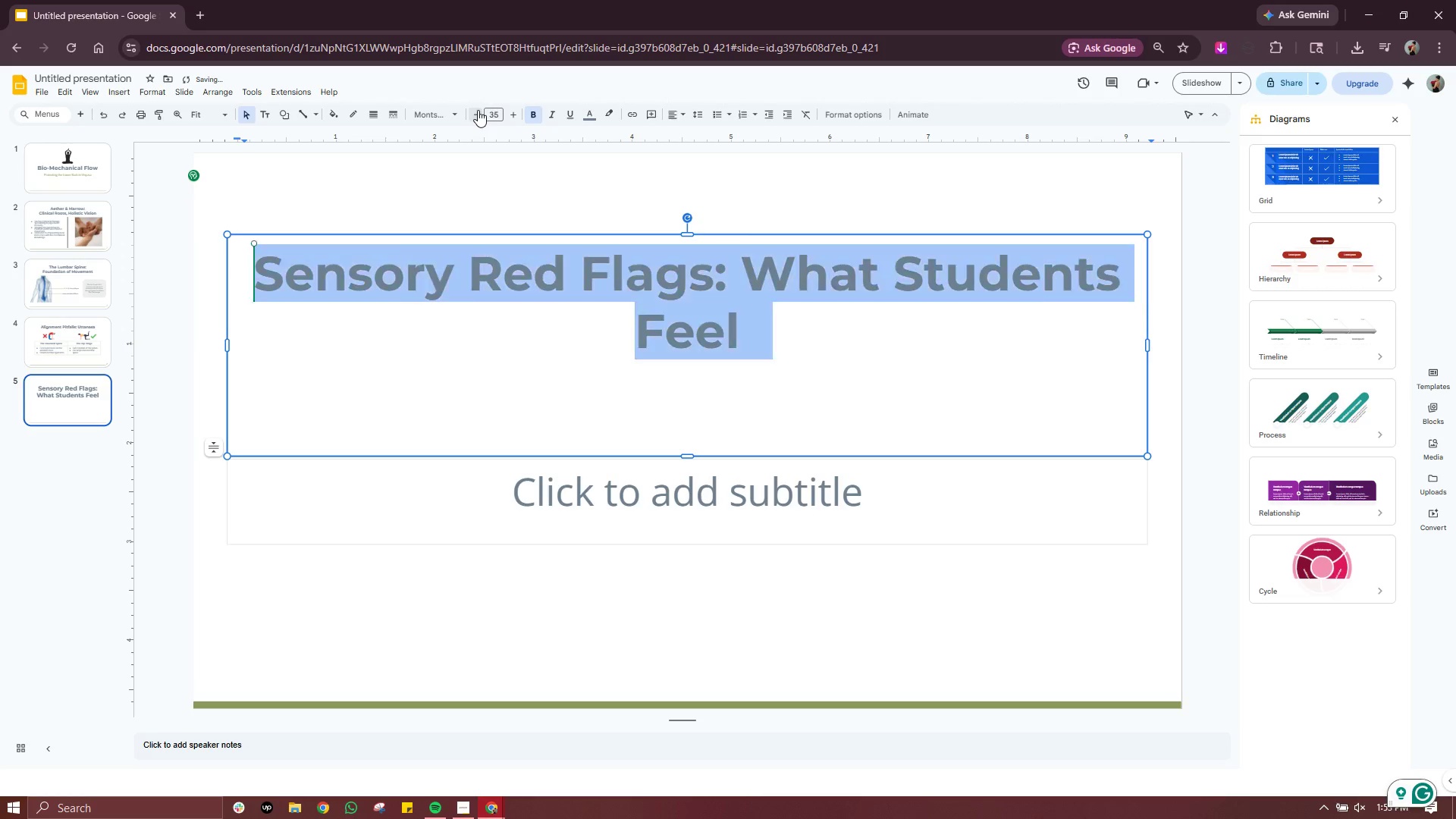 
triple_click([478, 110])
 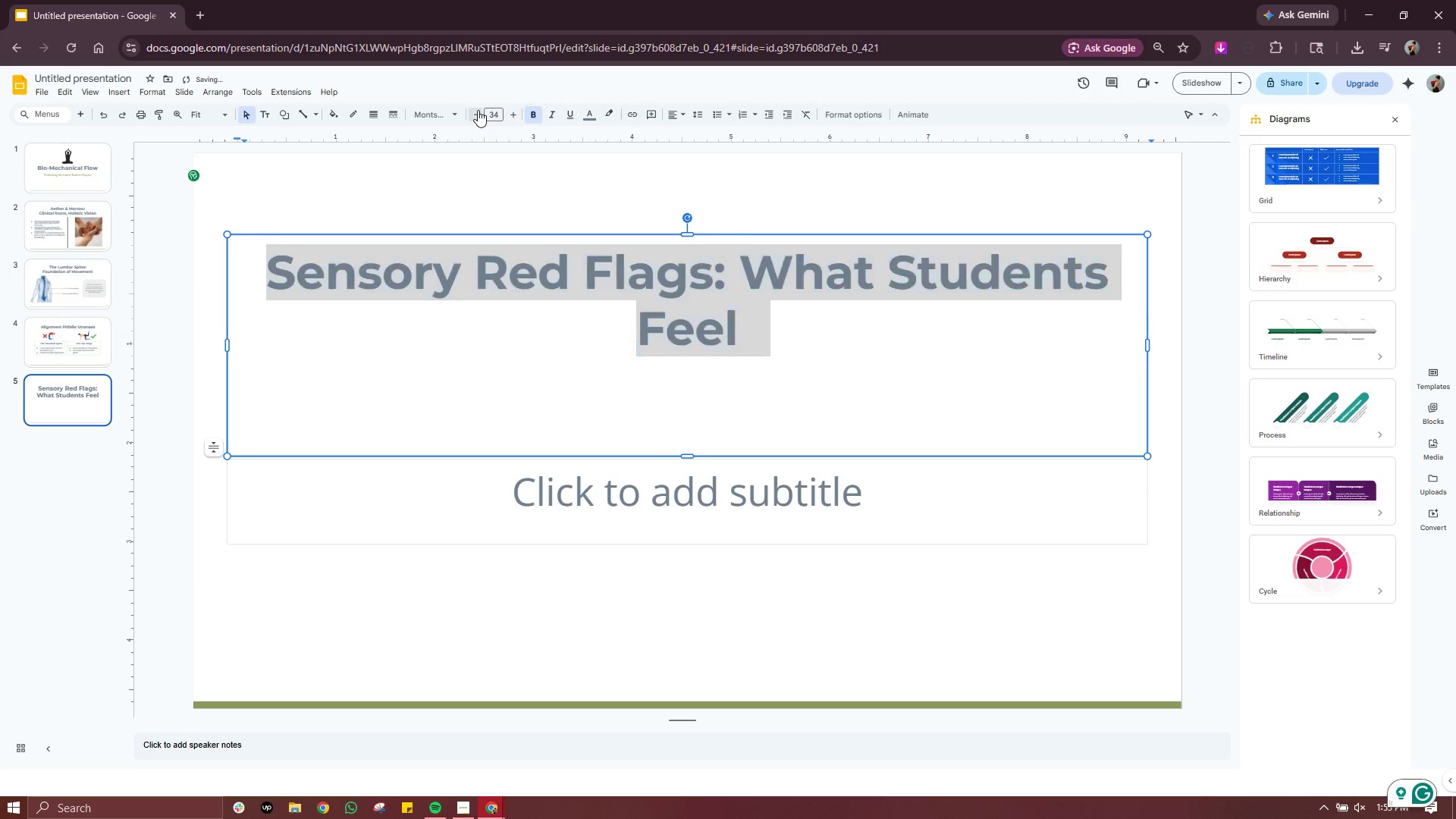 
triple_click([478, 110])
 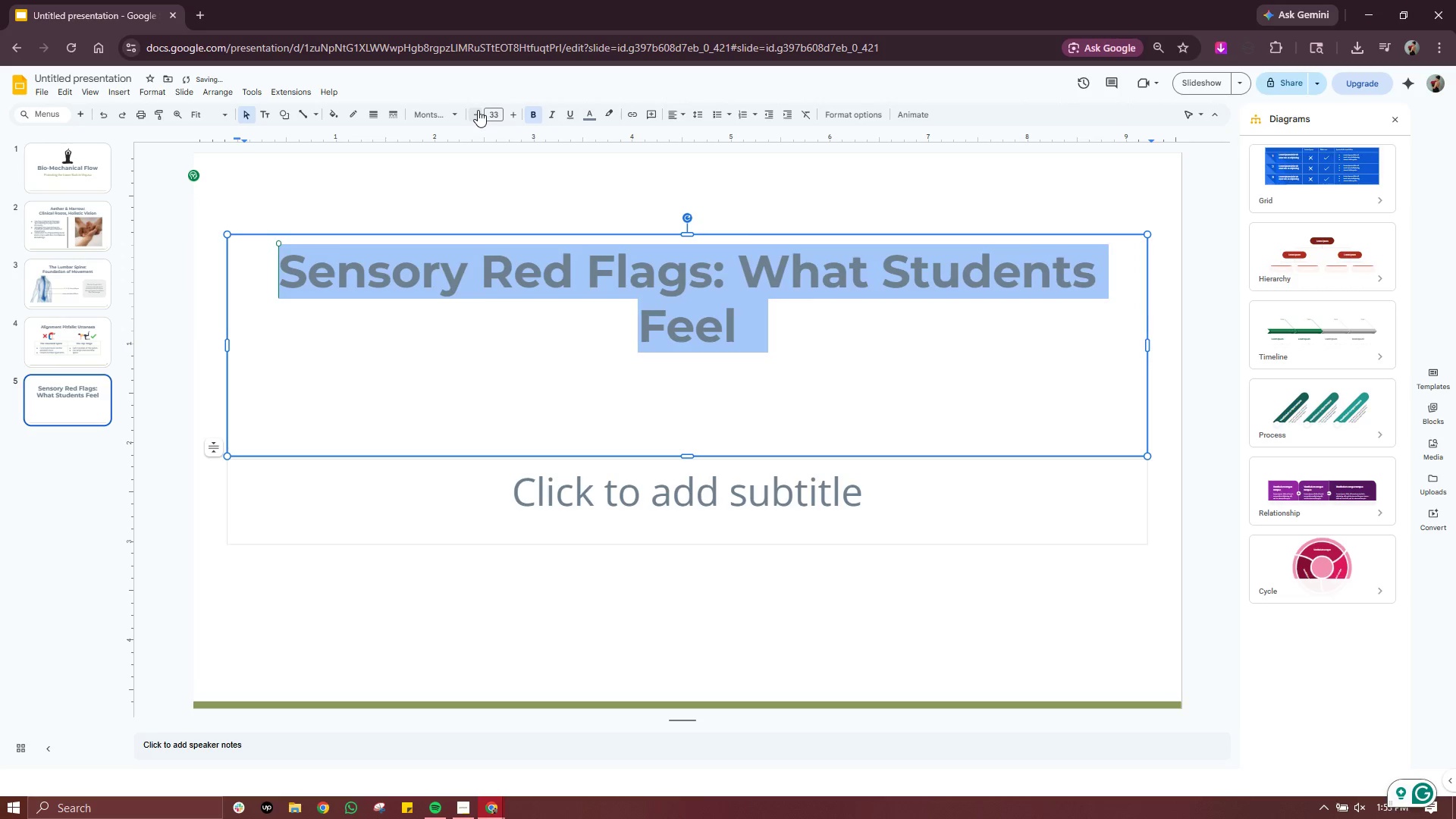 
triple_click([478, 110])
 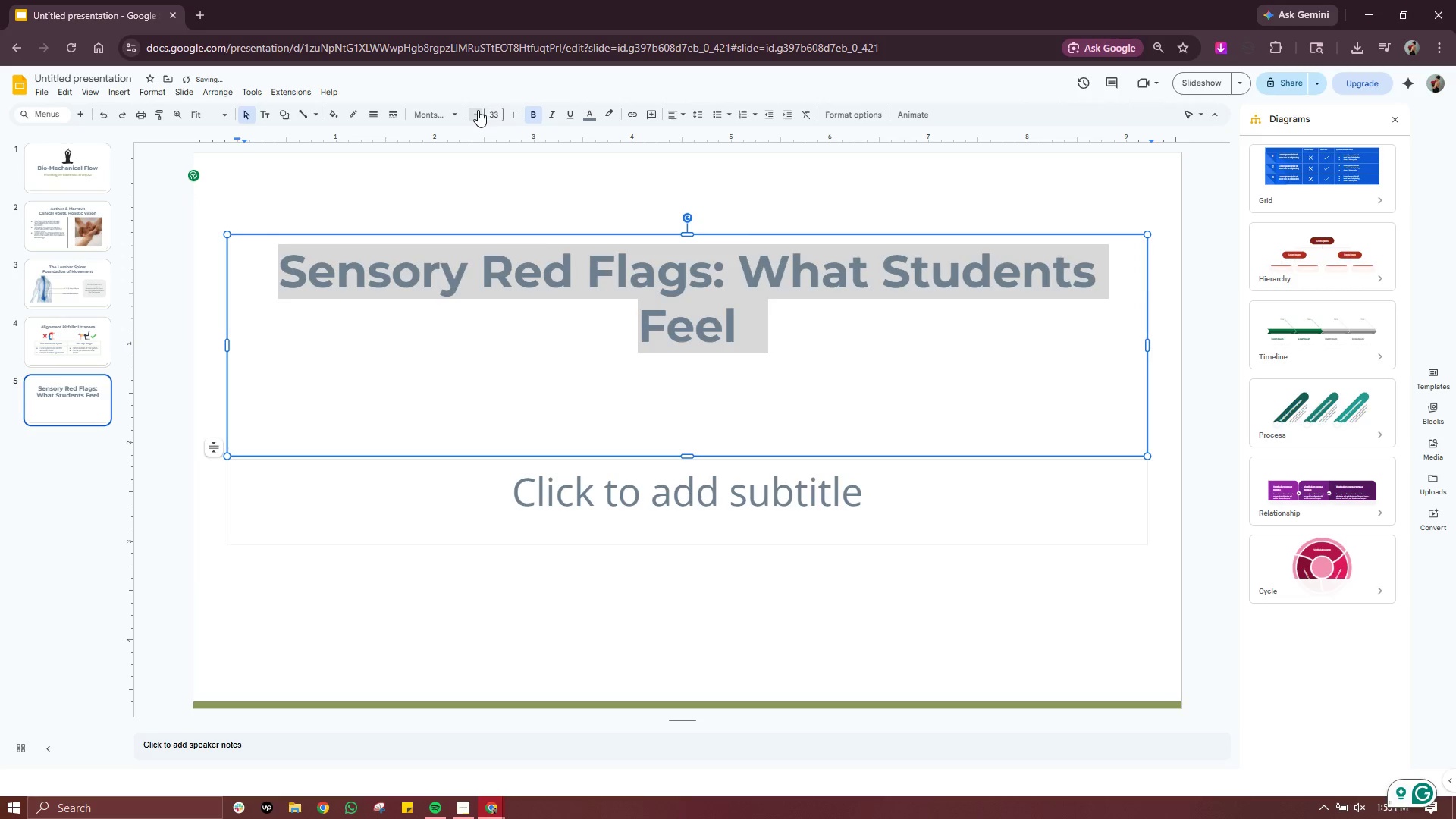 
triple_click([478, 110])
 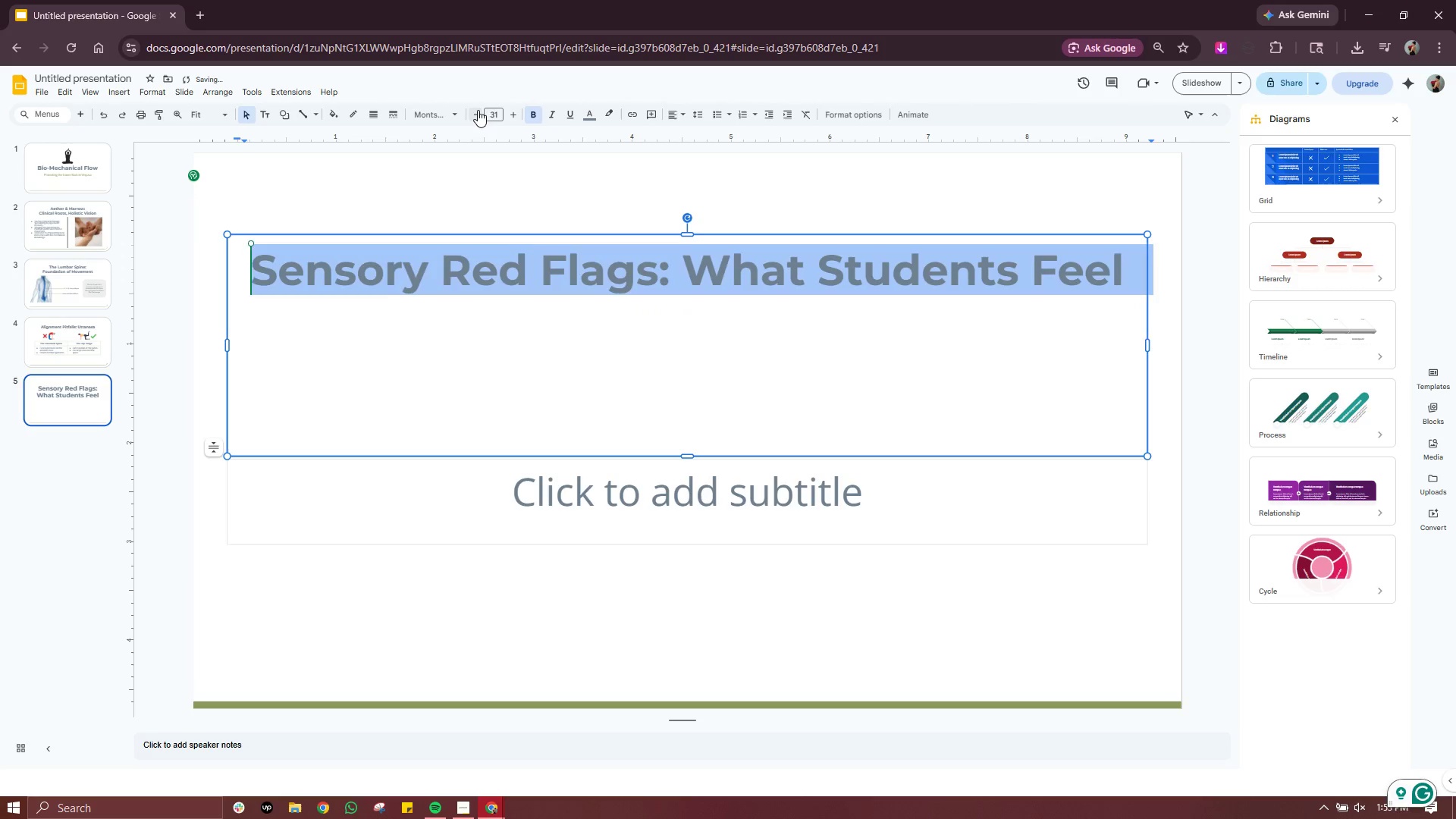 
triple_click([478, 110])
 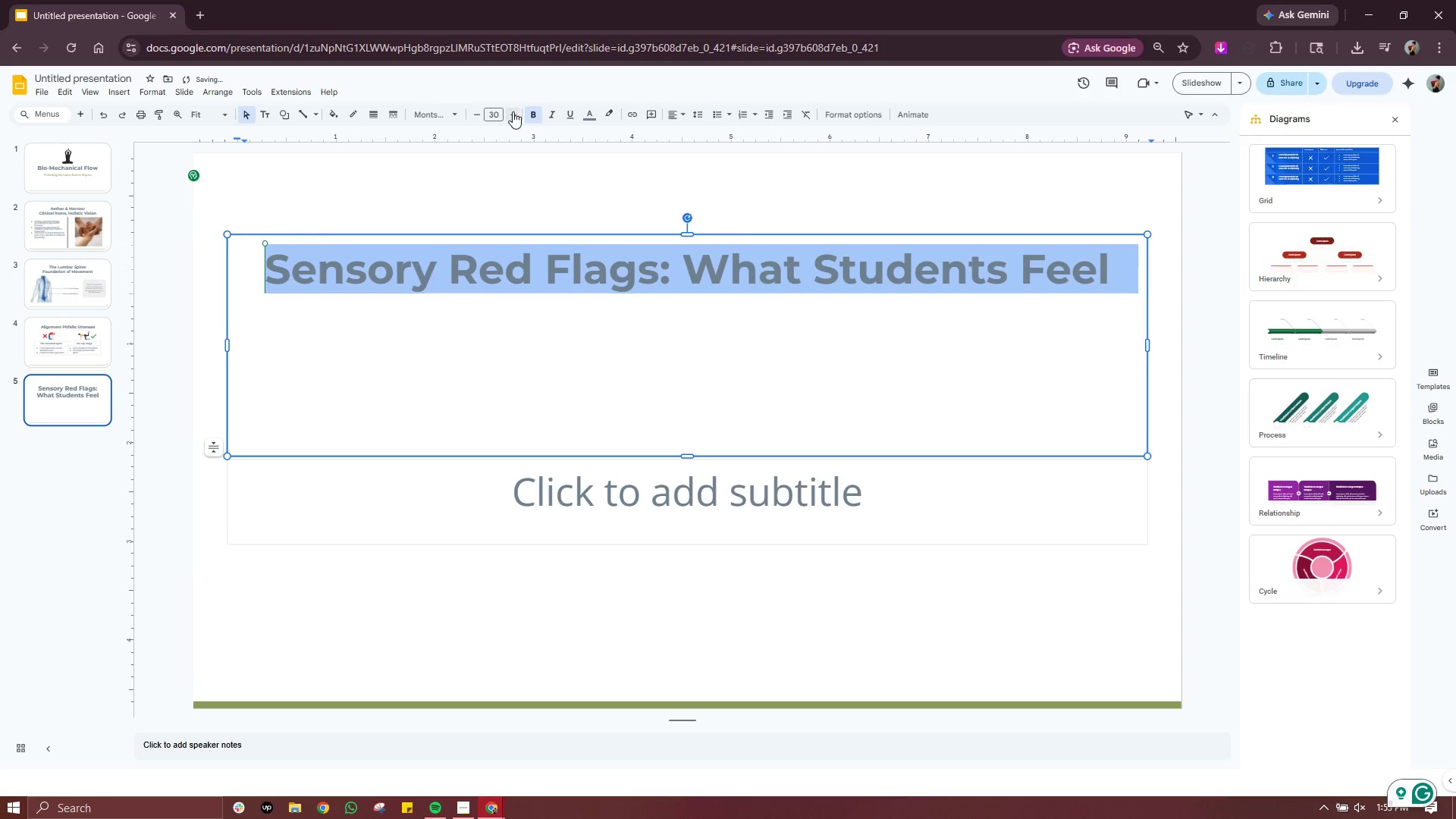 
left_click([513, 111])
 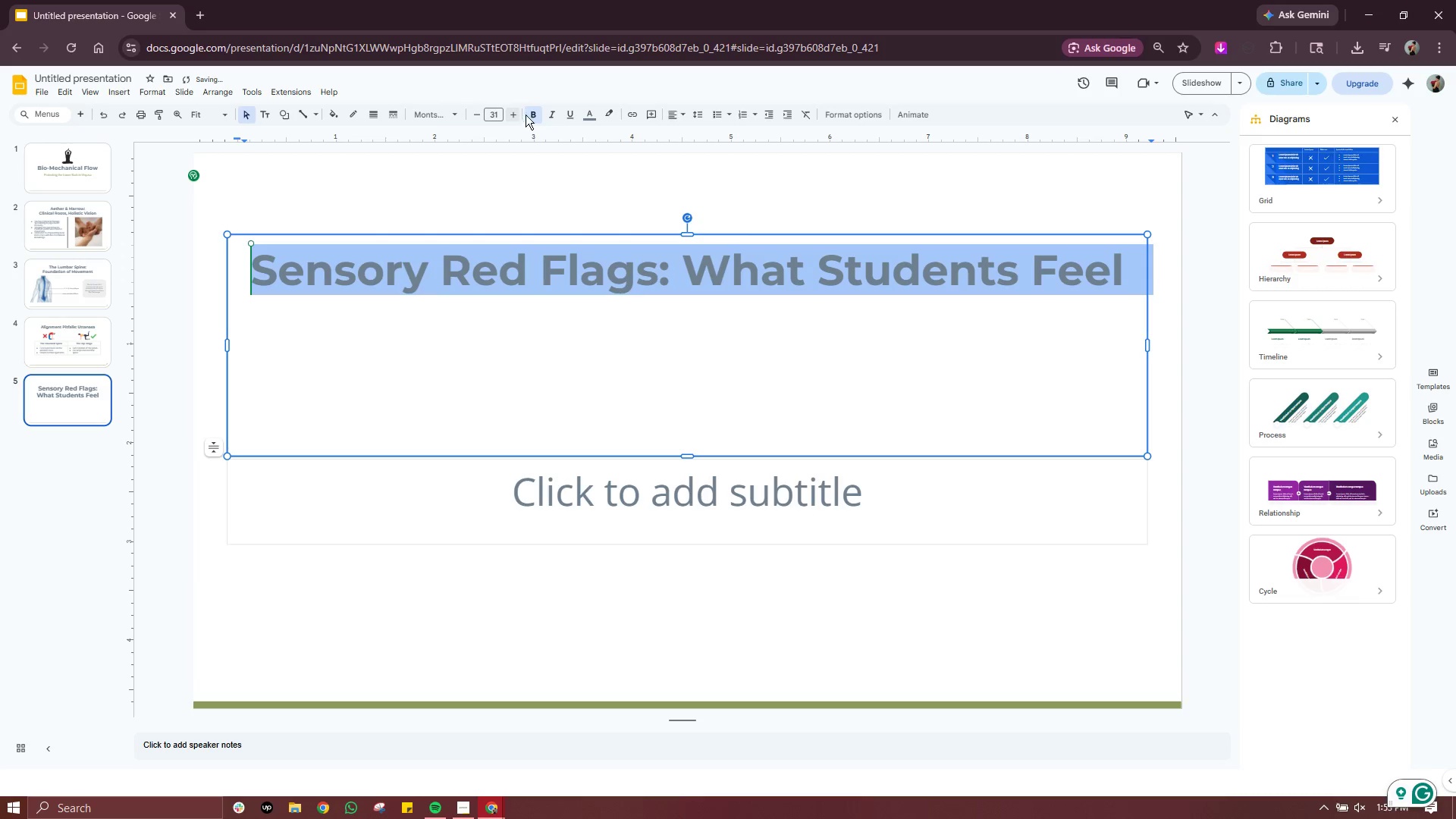 
mouse_move([544, 124])
 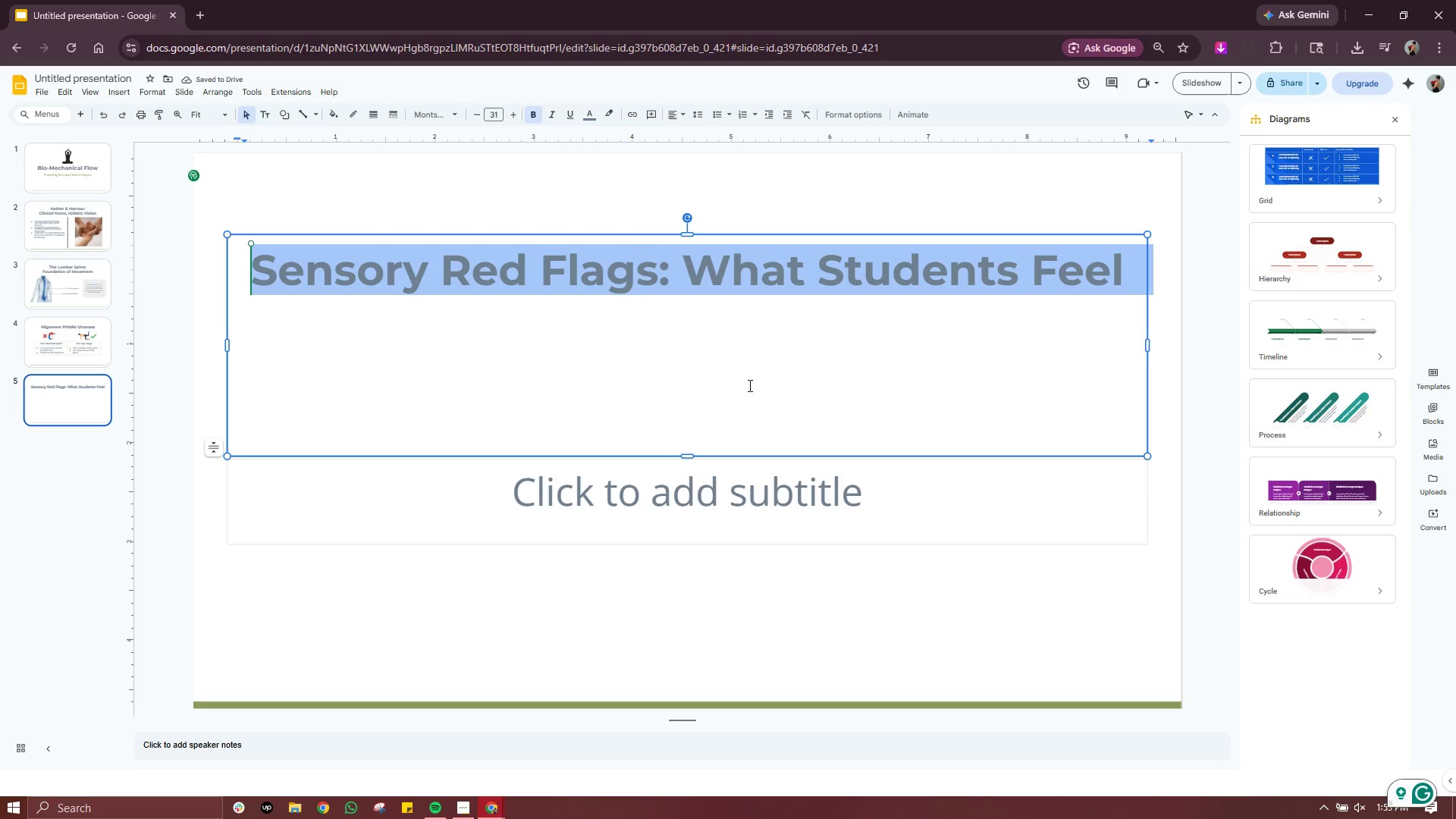 
left_click([749, 385])
 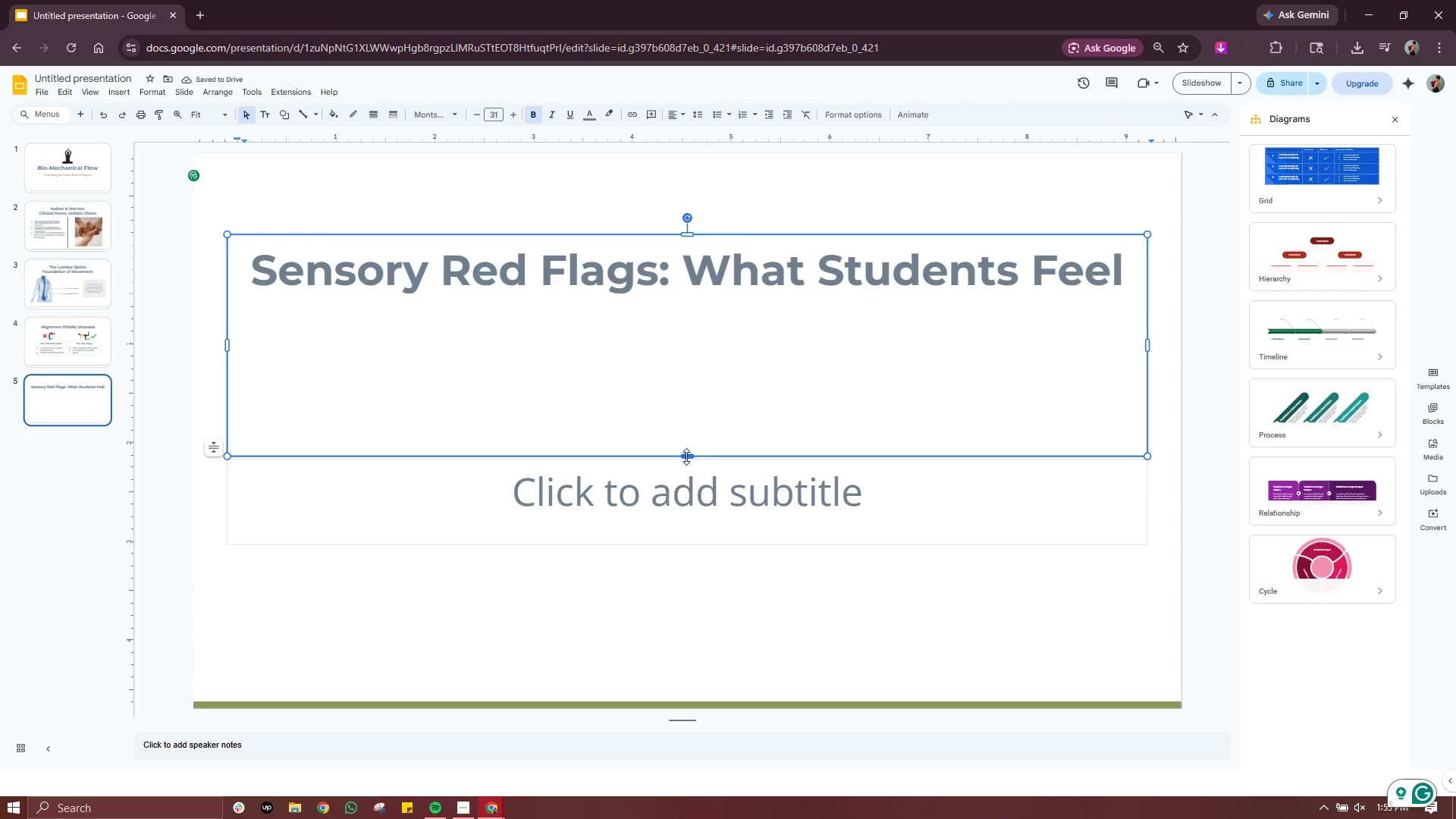 
left_click_drag(start_coordinate=[686, 457], to_coordinate=[692, 312])
 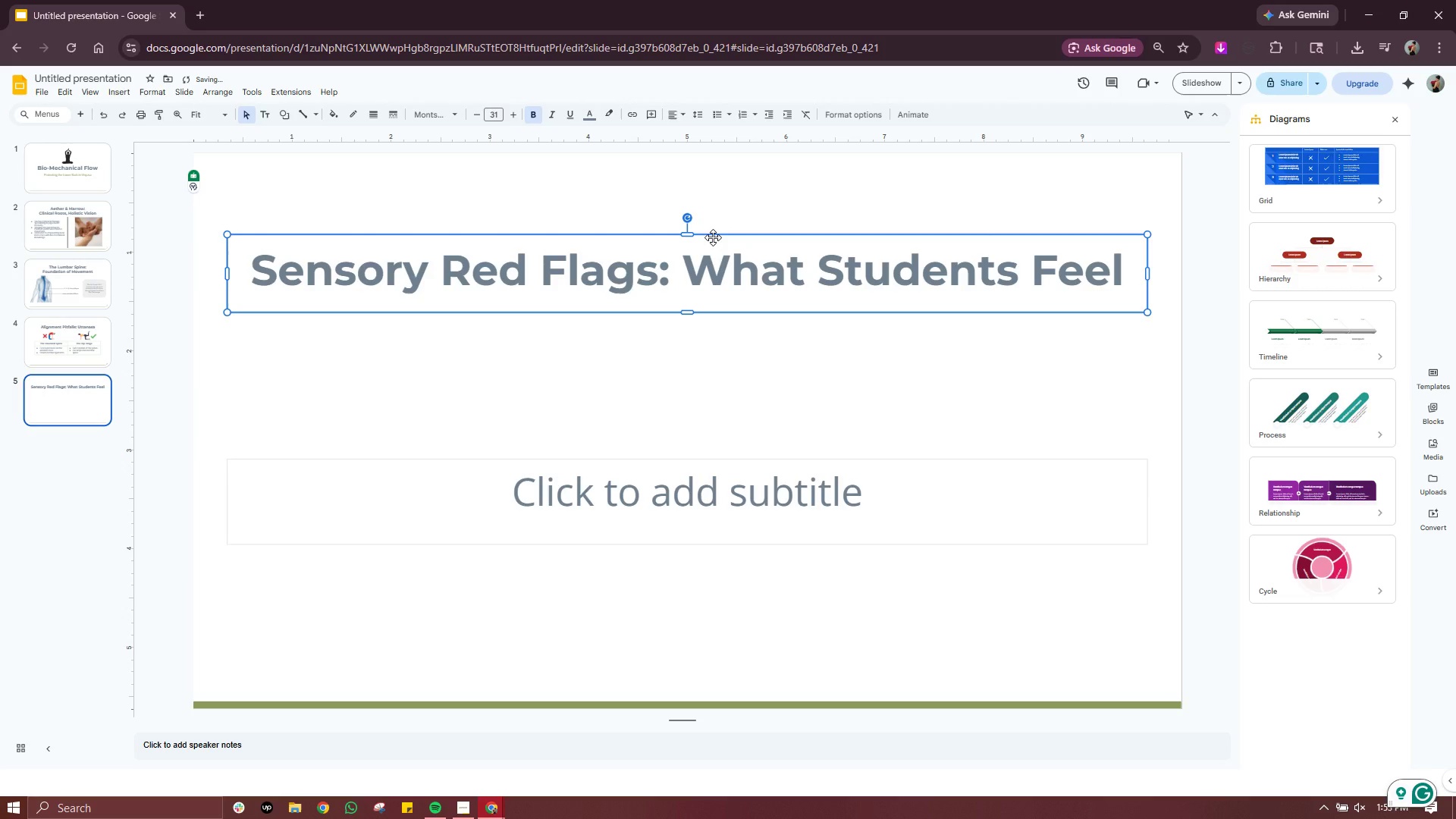 
left_click_drag(start_coordinate=[713, 237], to_coordinate=[713, 215])
 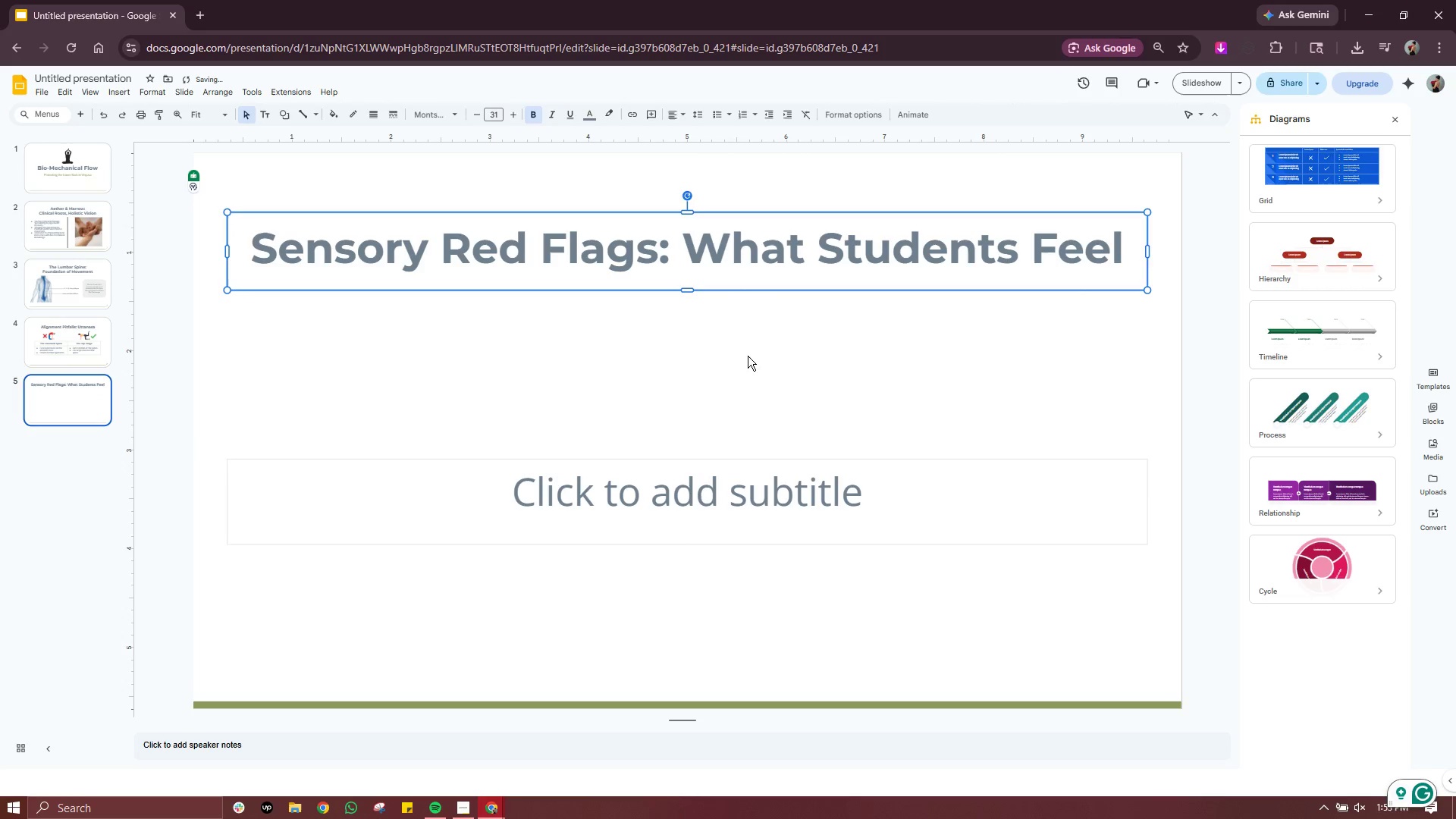 
left_click([748, 356])
 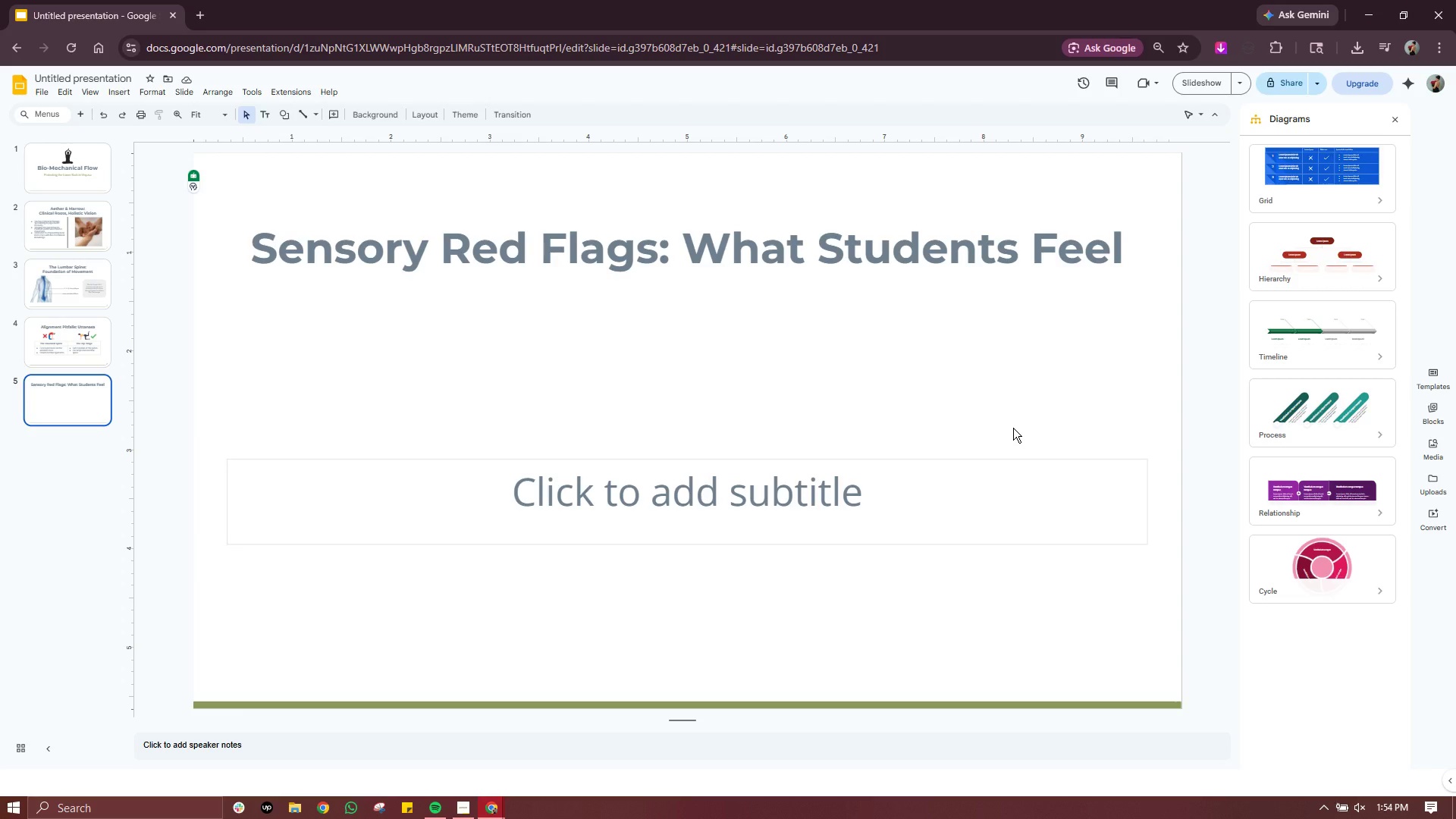 
wait(7.67)
 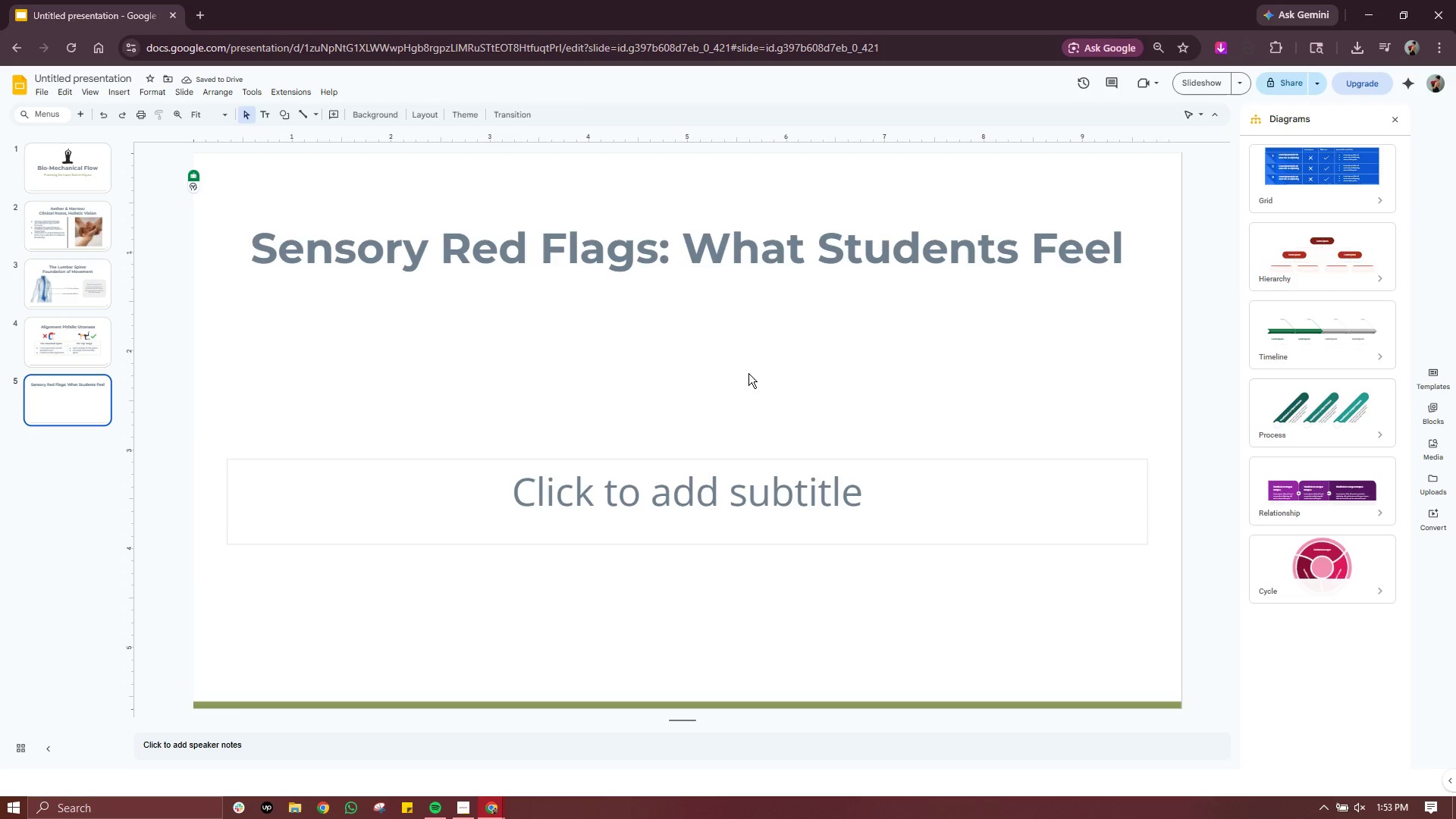 
left_click([943, 459])
 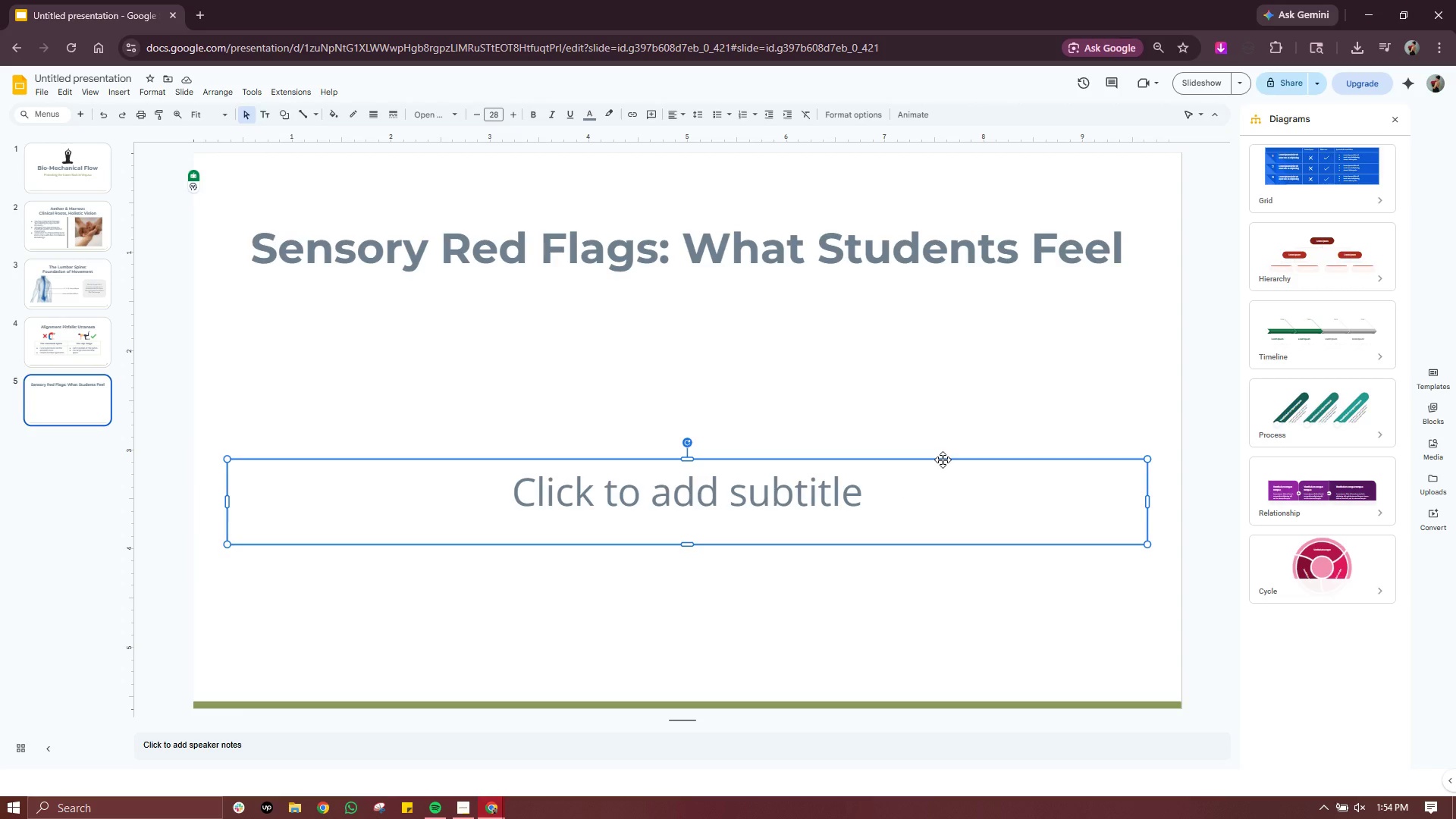 
key(Delete)
 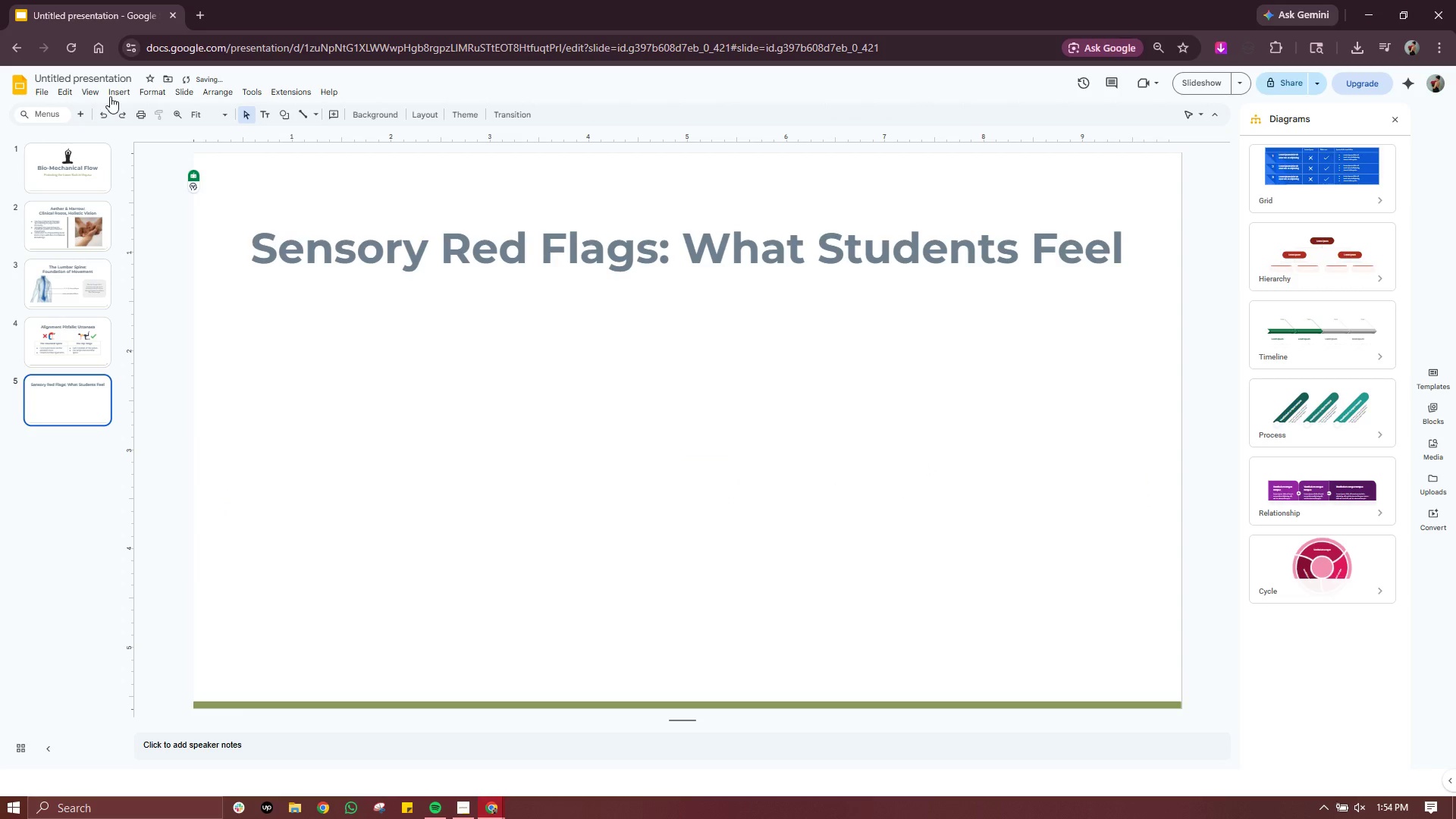 
double_click([112, 93])
 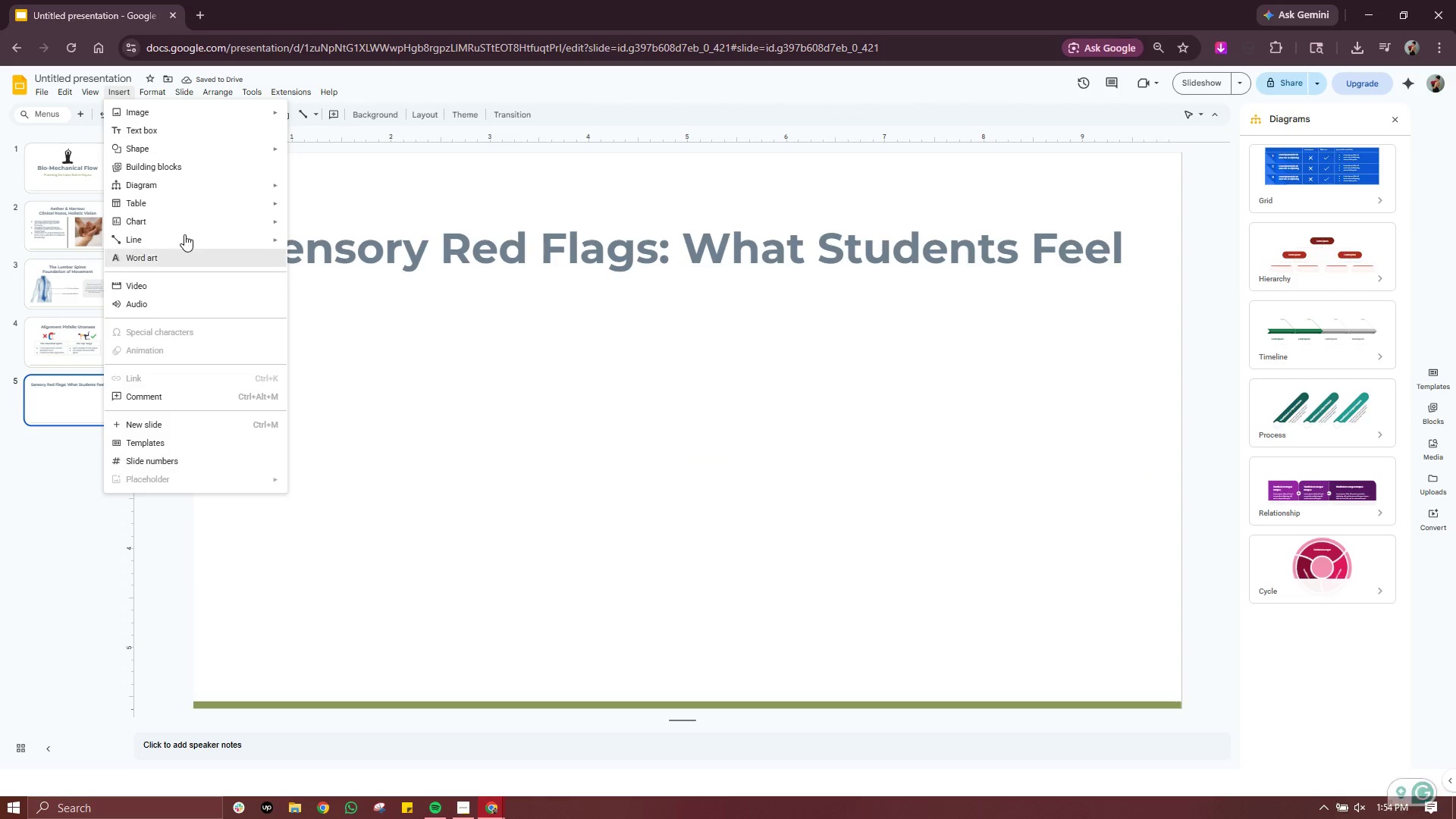 
mouse_move([200, 214])
 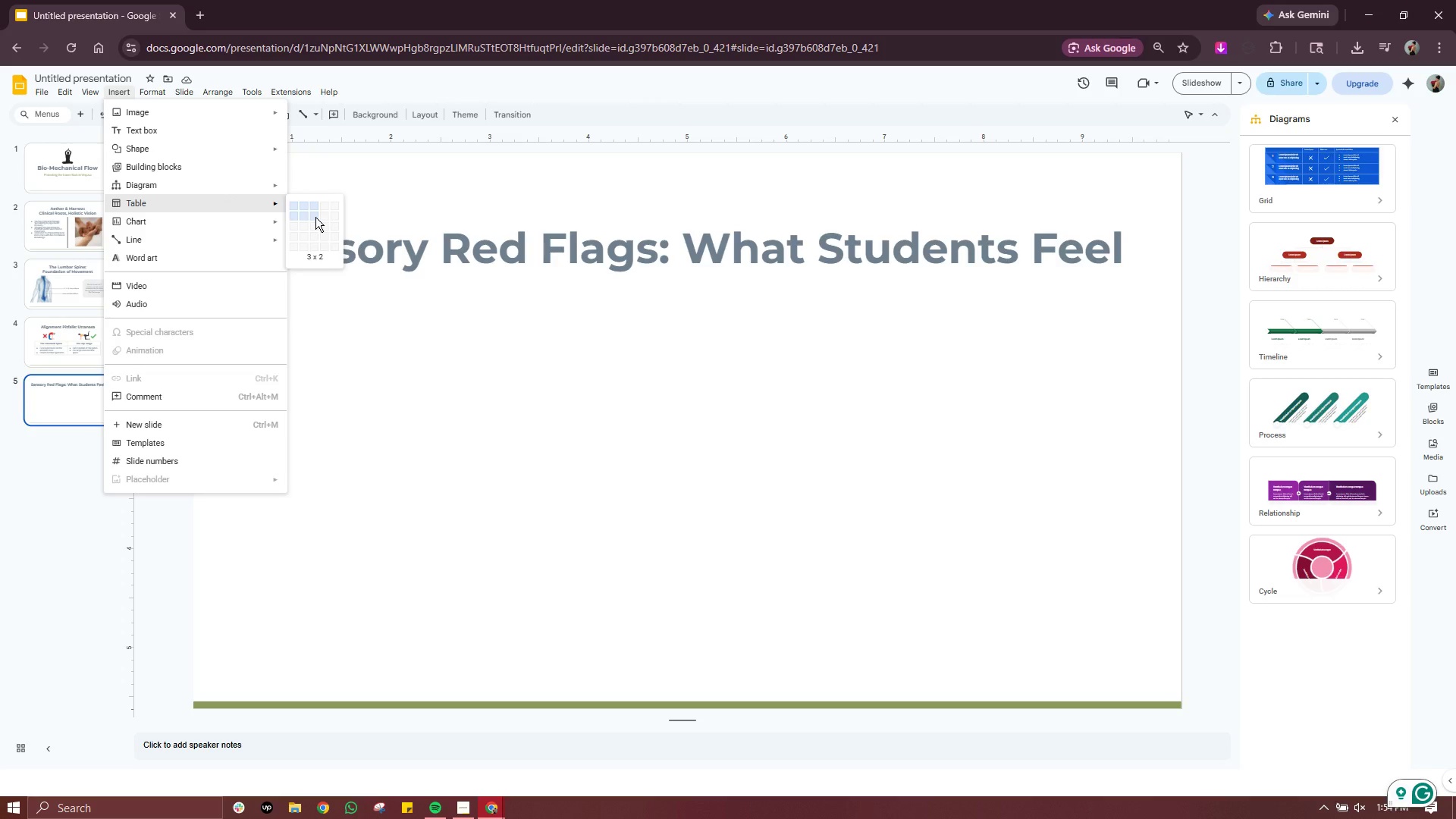 
wait(14.09)
 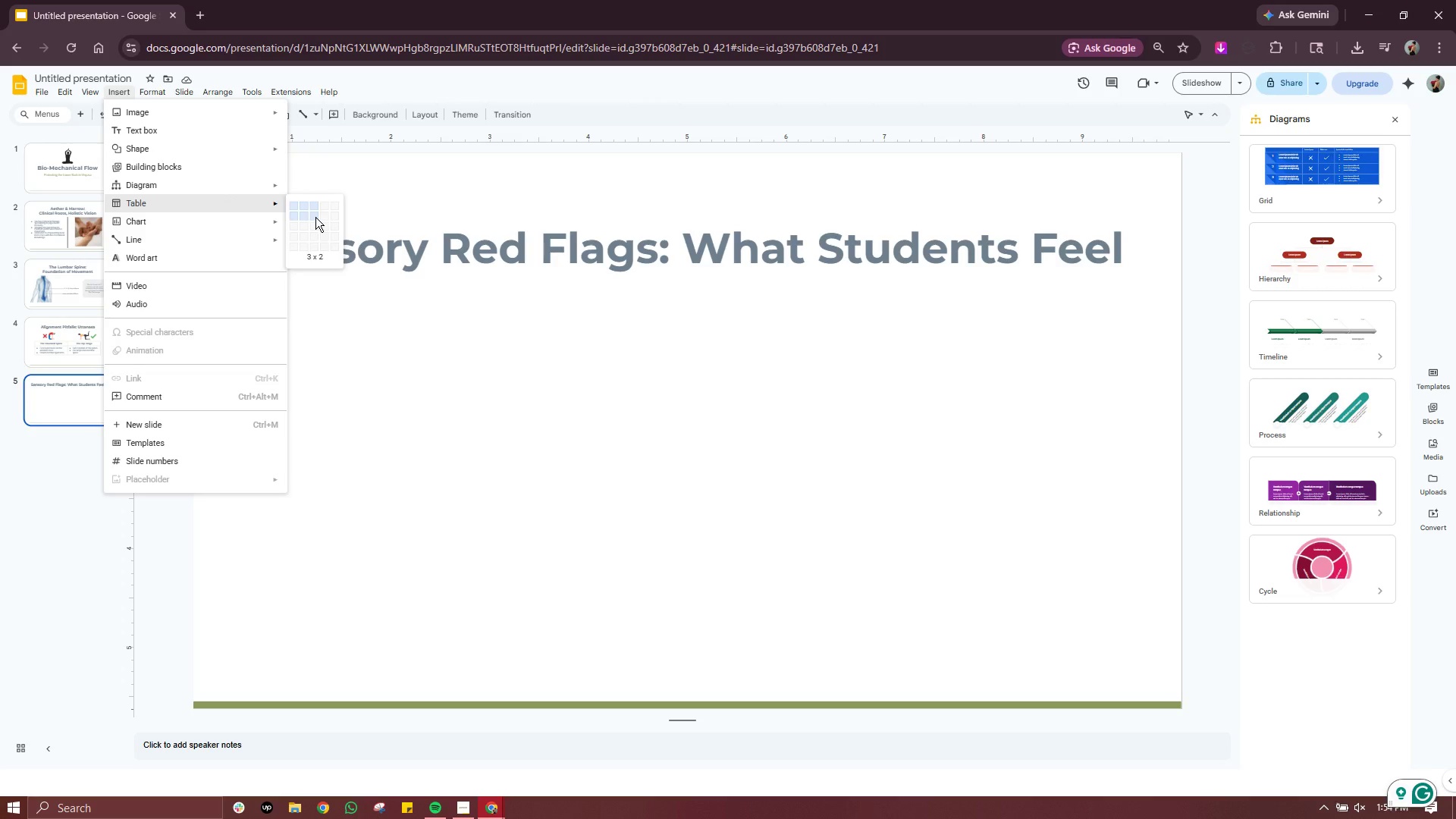 
left_click([315, 217])
 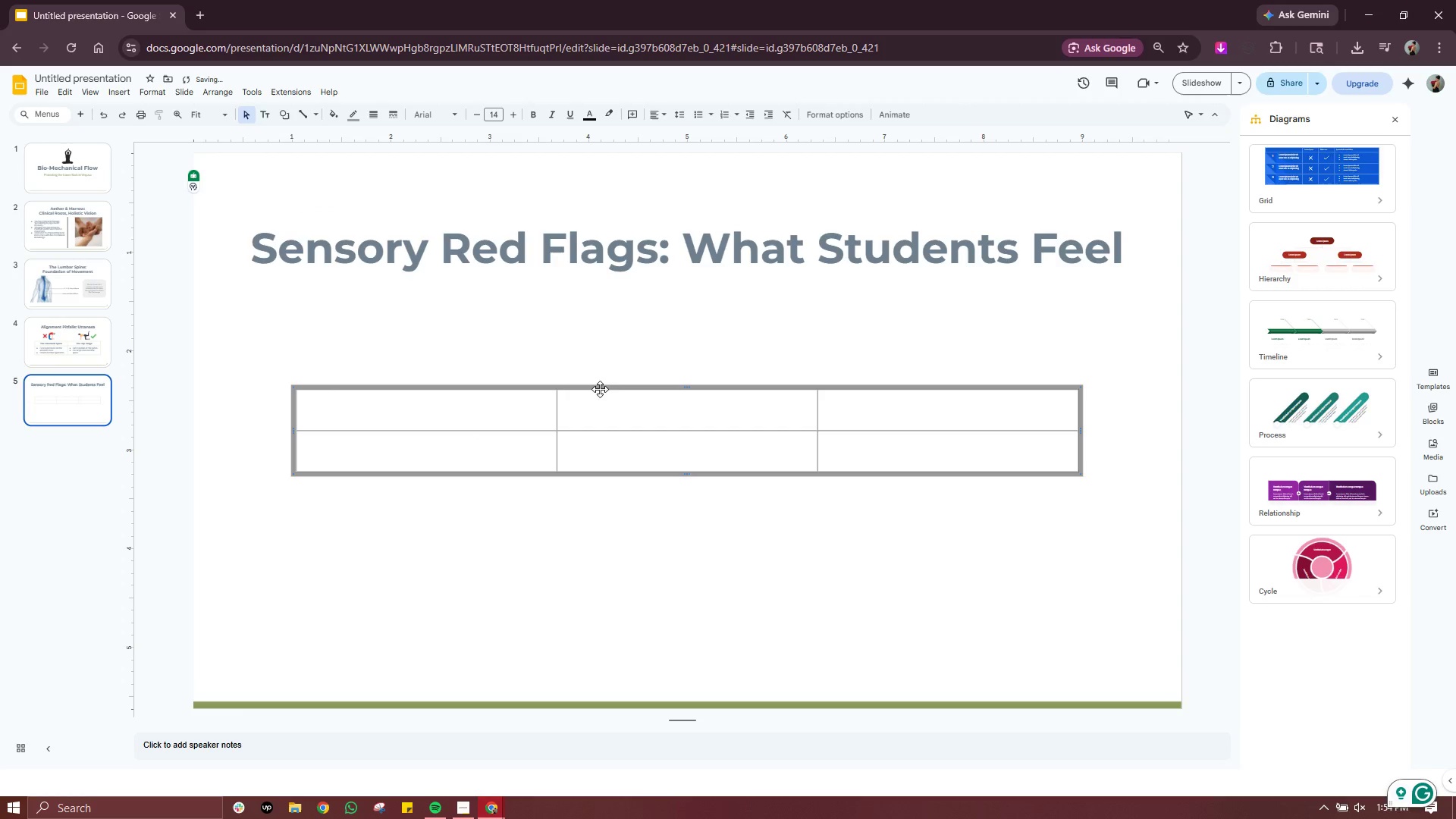 
left_click([441, 408])
 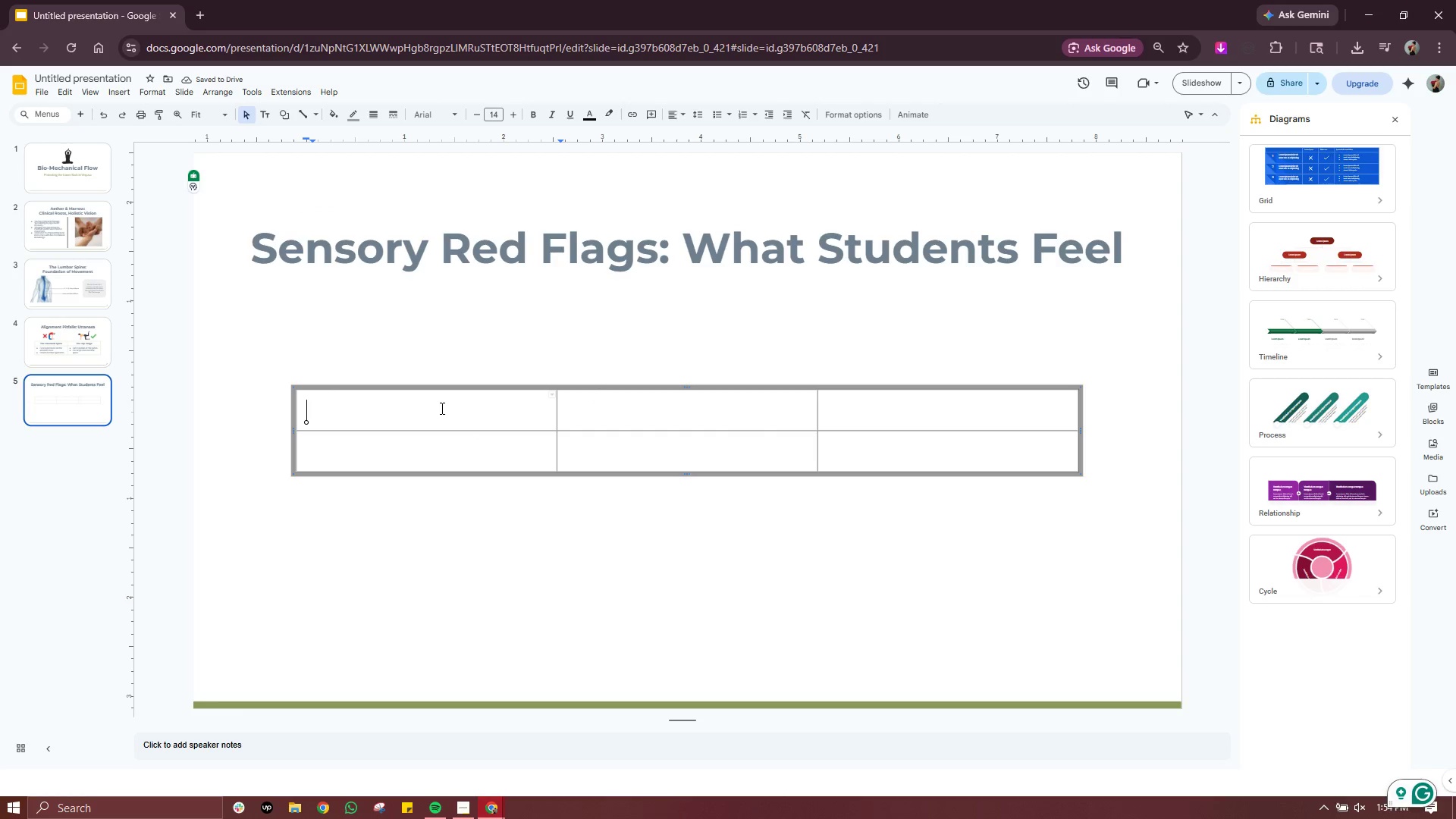 
type(Sharp/ )
key(Backspace)
type(Sa)
key(Backspace)
type(tabbing)
 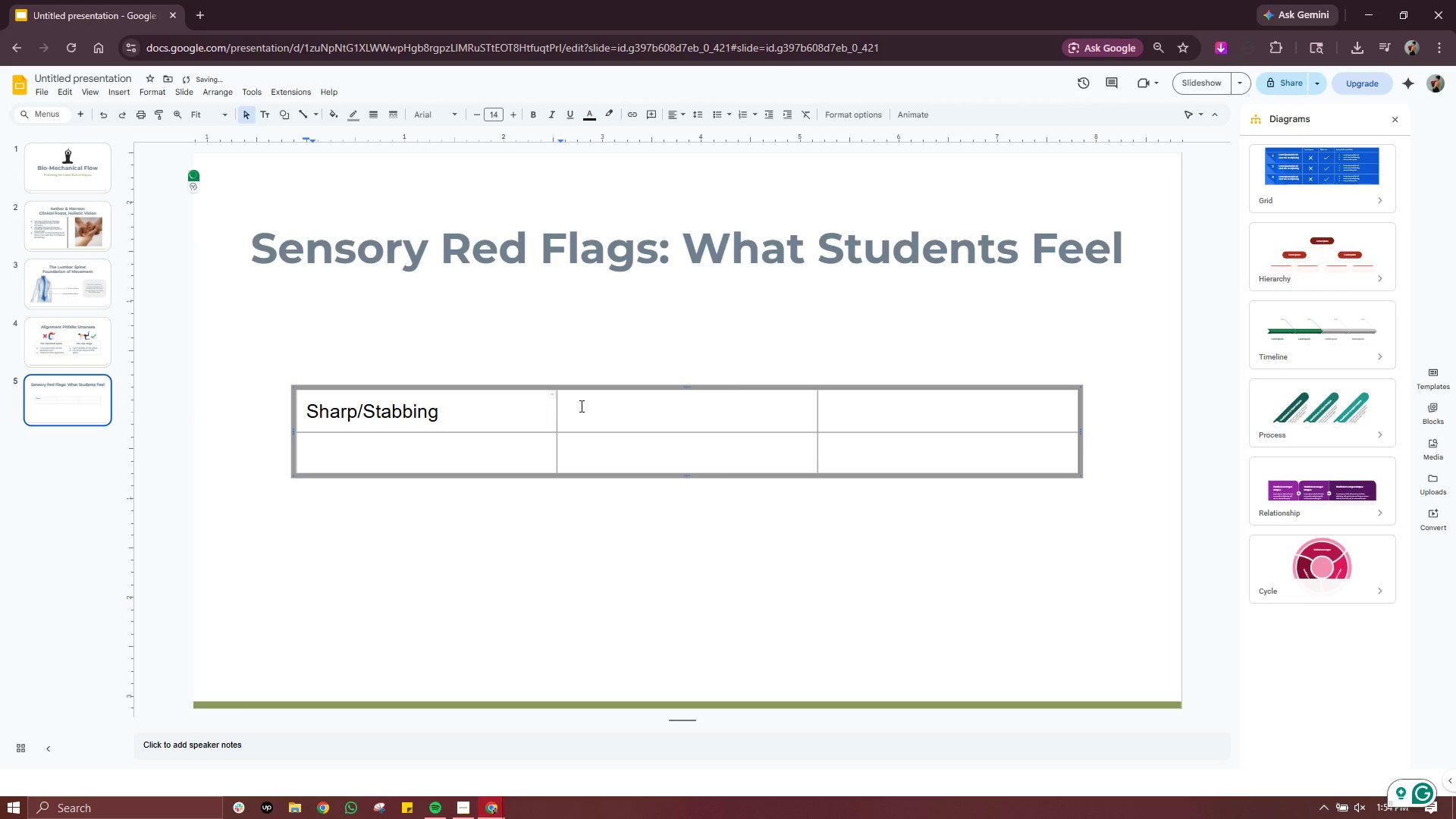 
left_click([583, 406])
 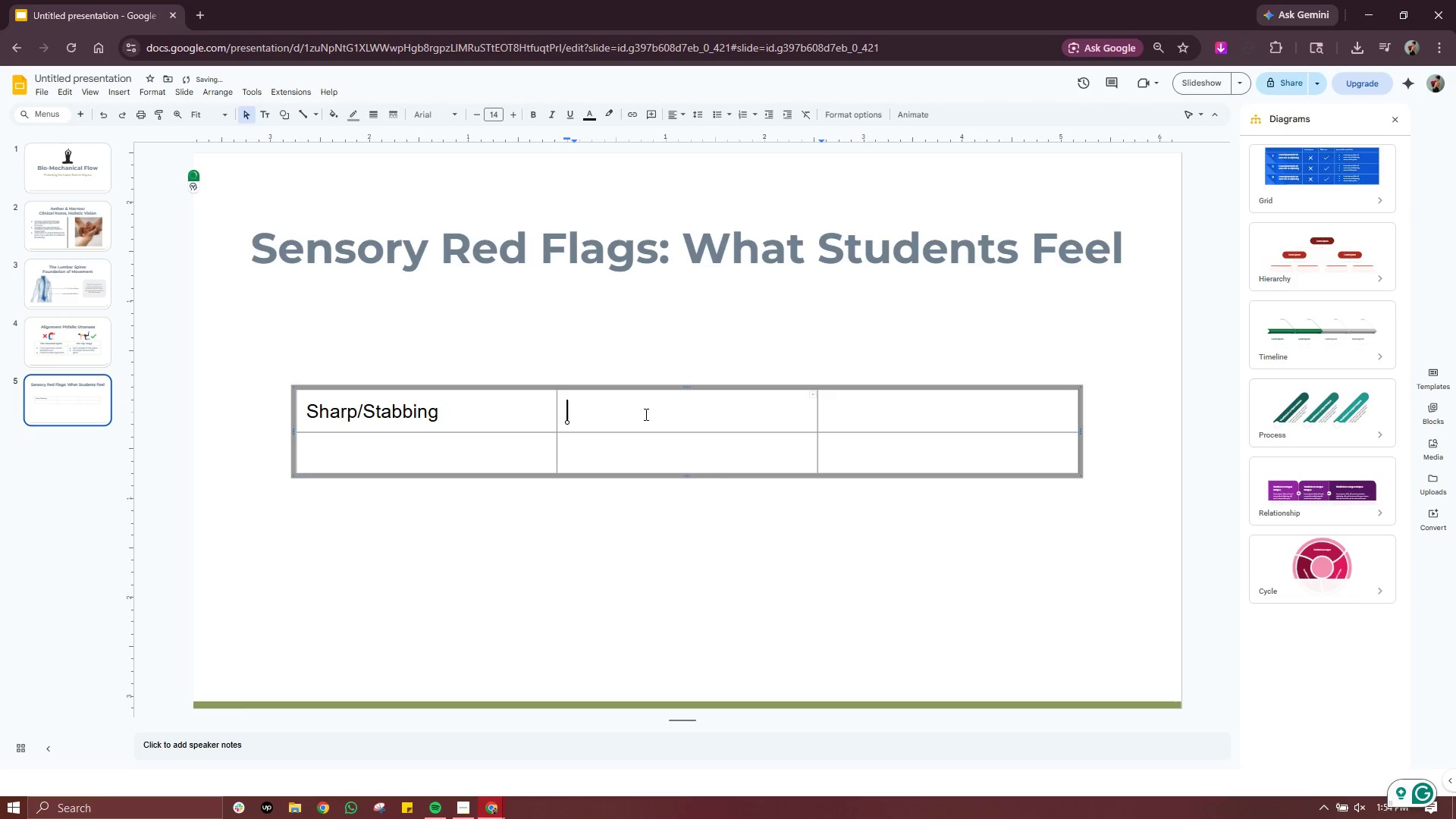 
type(Radiato)
key(Backspace)
type(ing)
 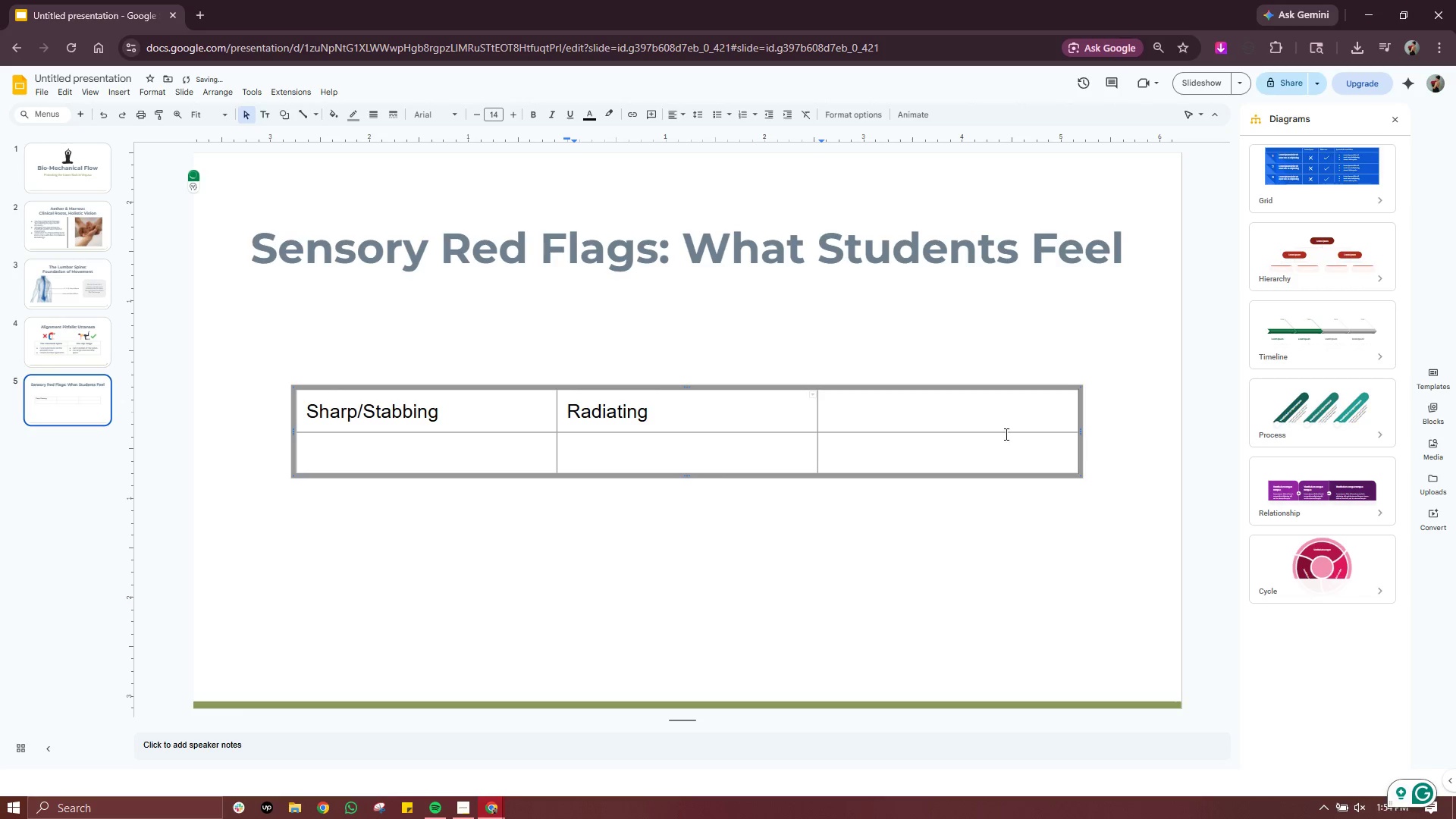 
left_click([1009, 413])
 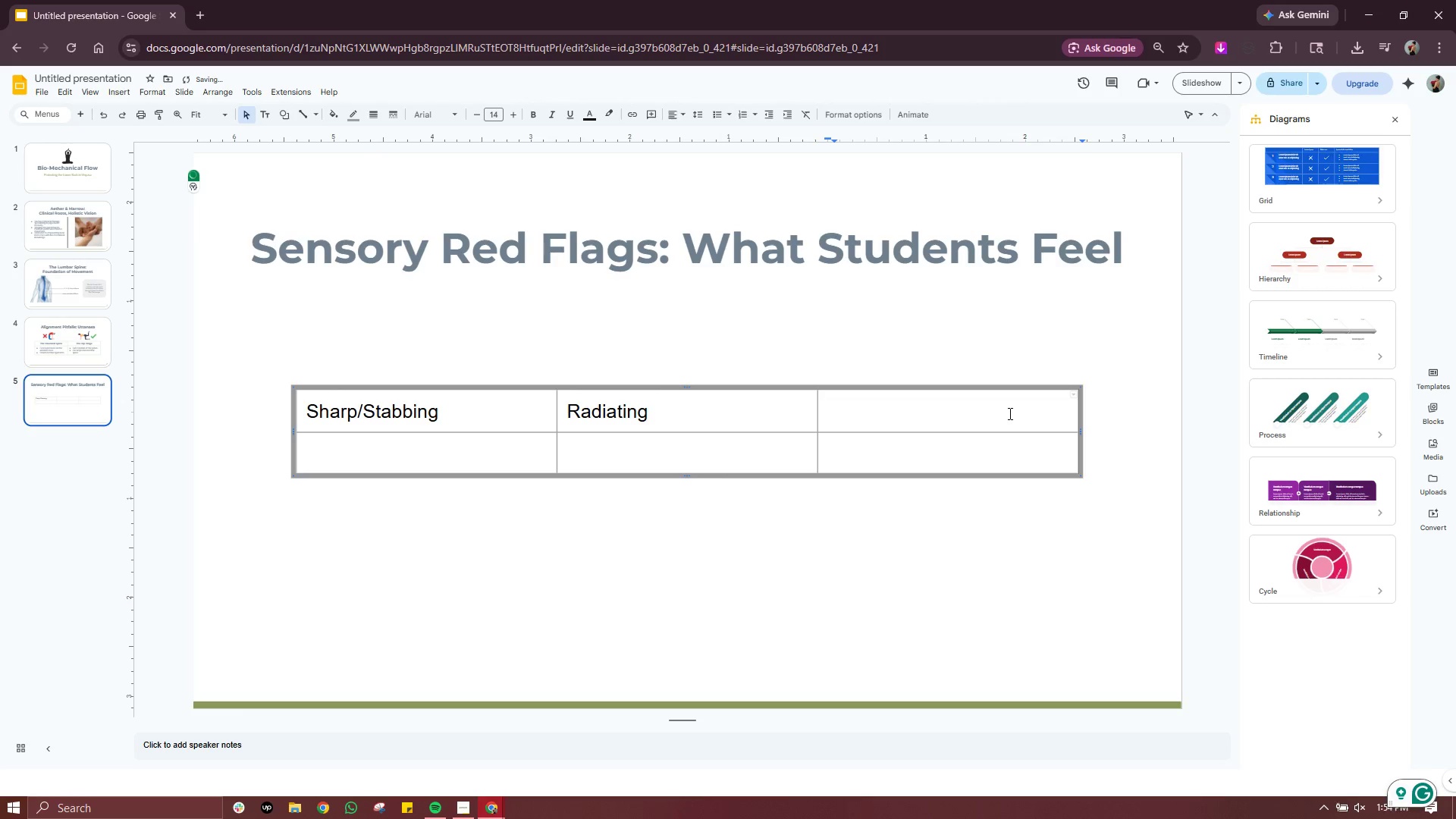 
type(Numbness)
 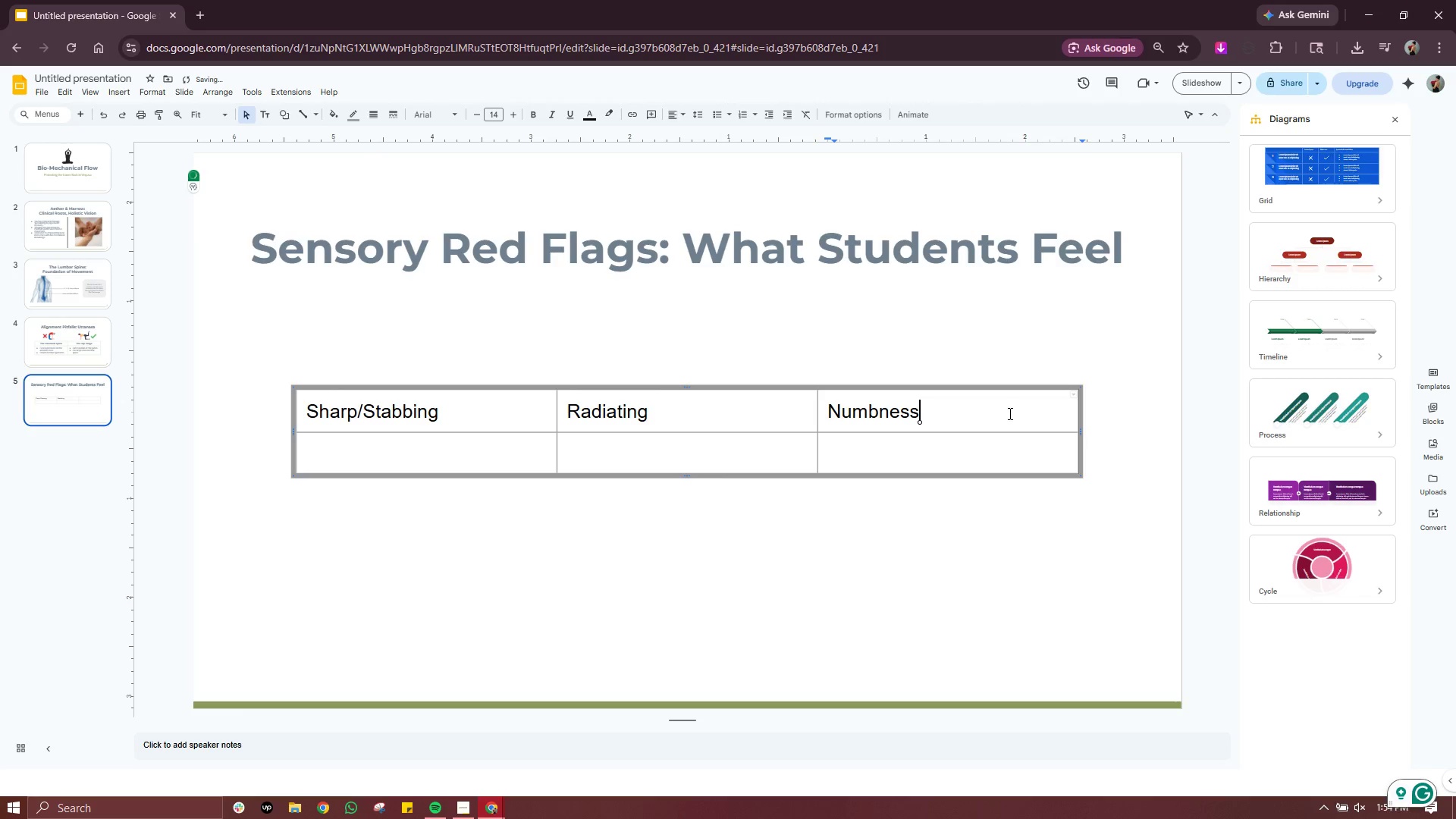 
key(Control+ControlLeft)
 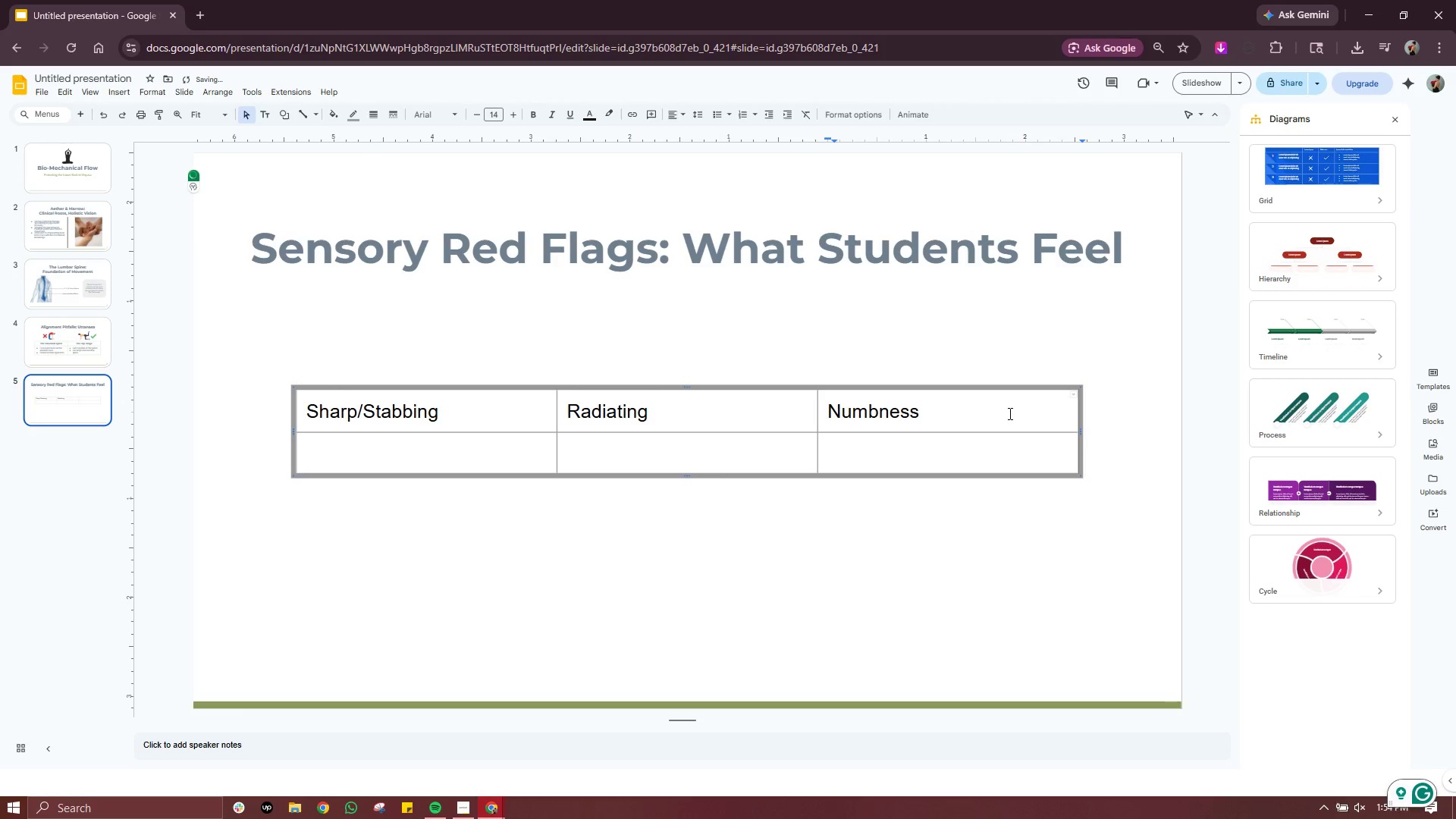 
key(Control+A)
 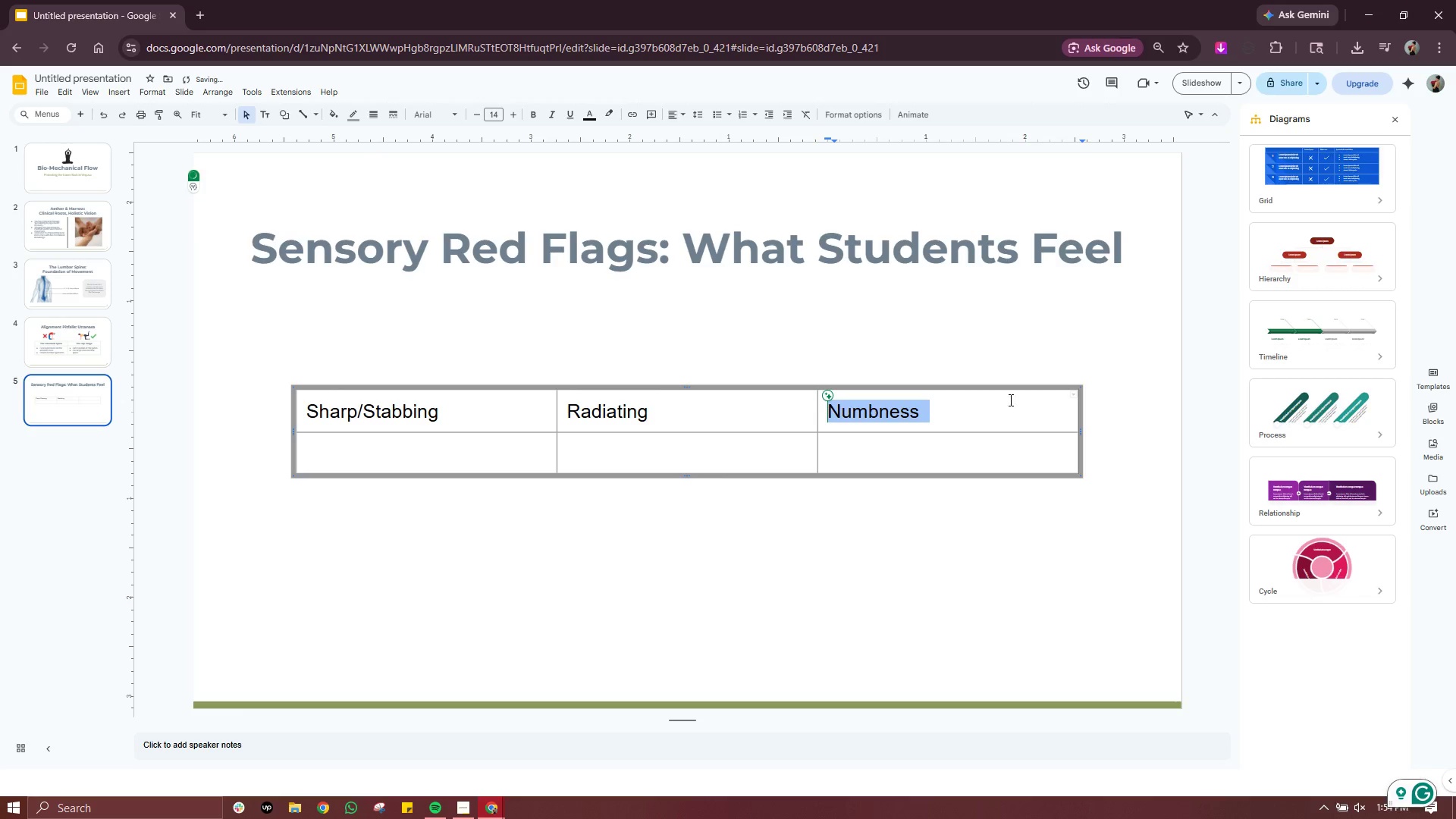 
left_click([1007, 400])
 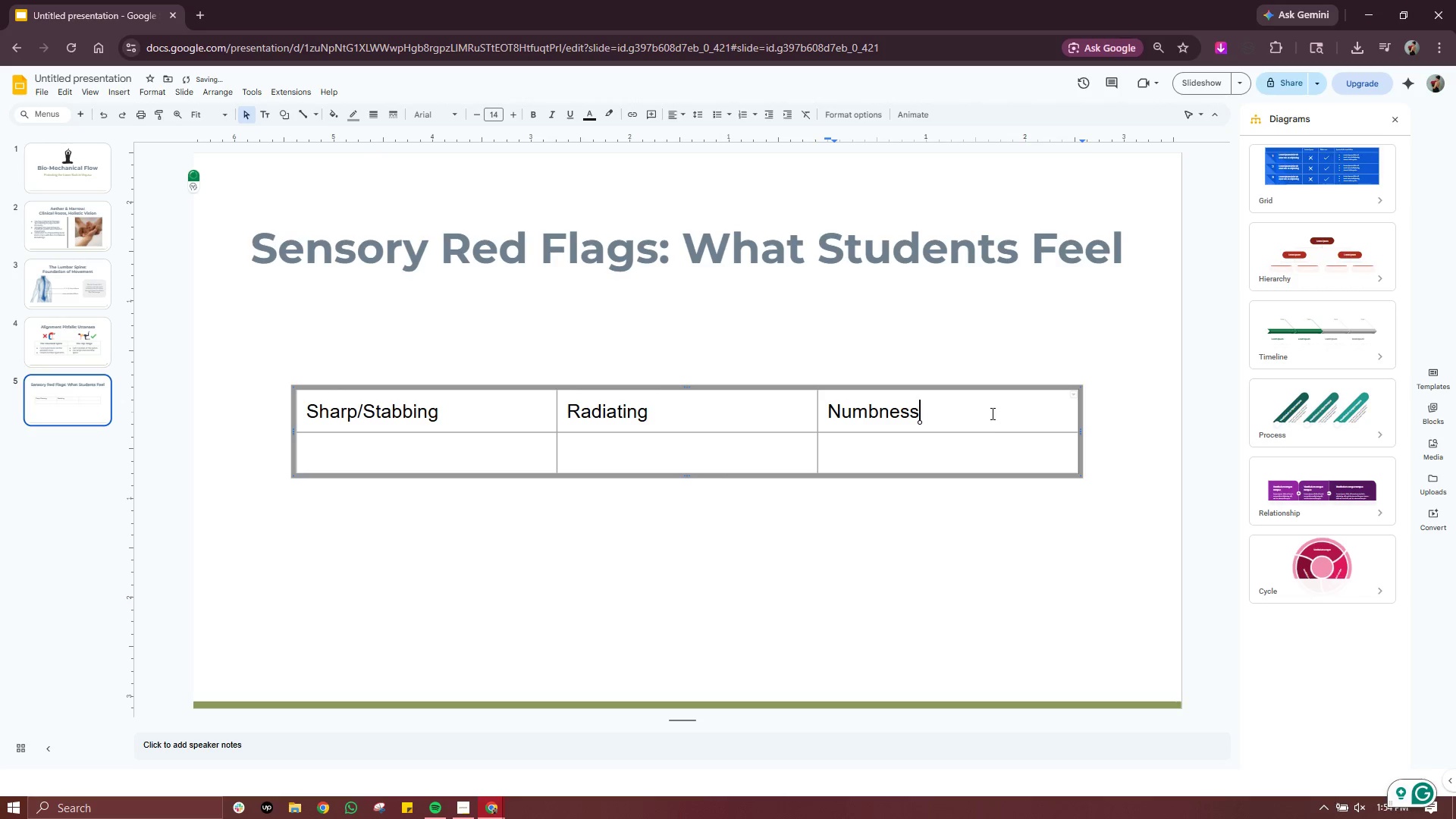 
left_click_drag(start_coordinate=[991, 413], to_coordinate=[331, 429])
 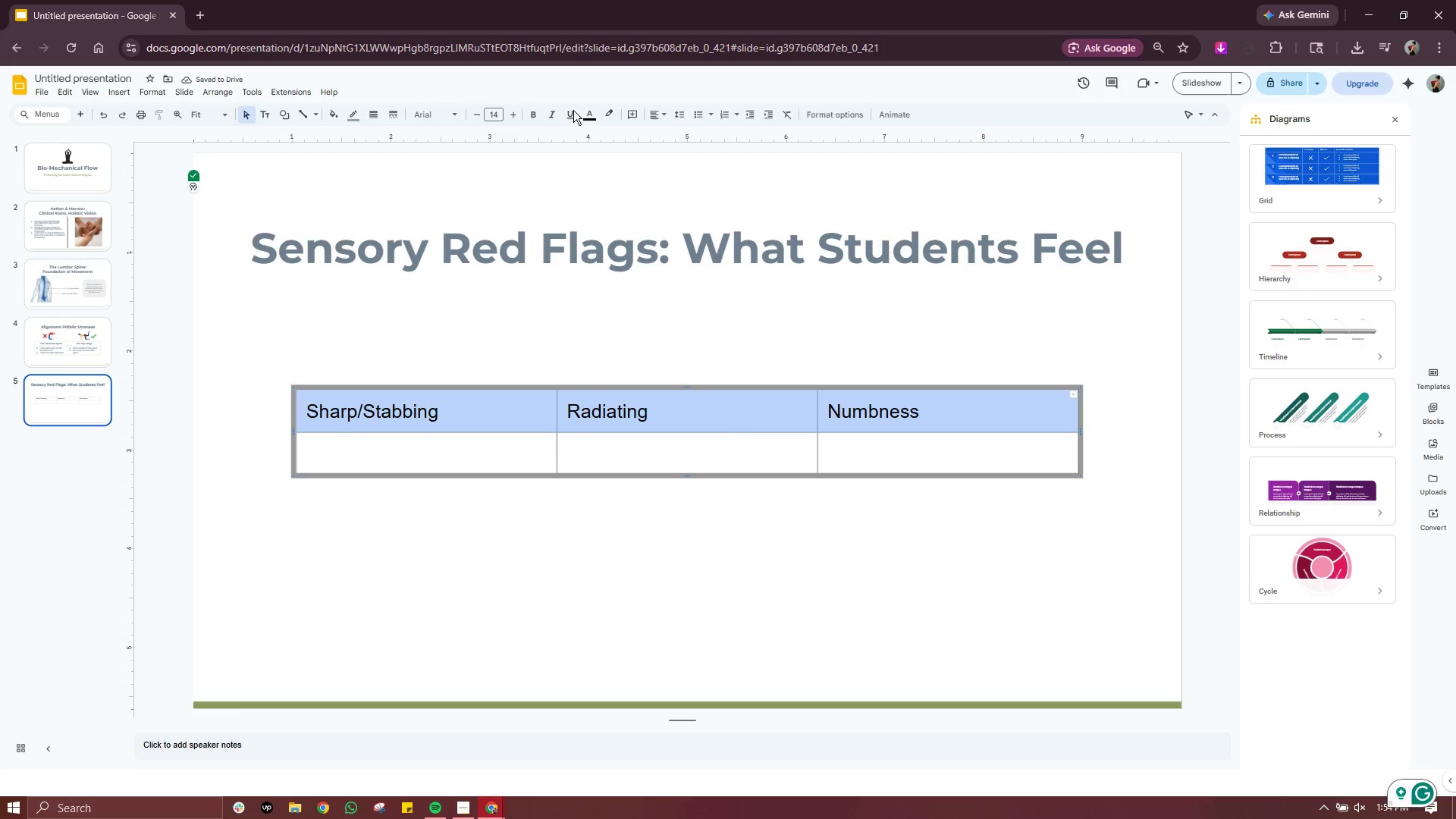 
left_click([834, 369])
 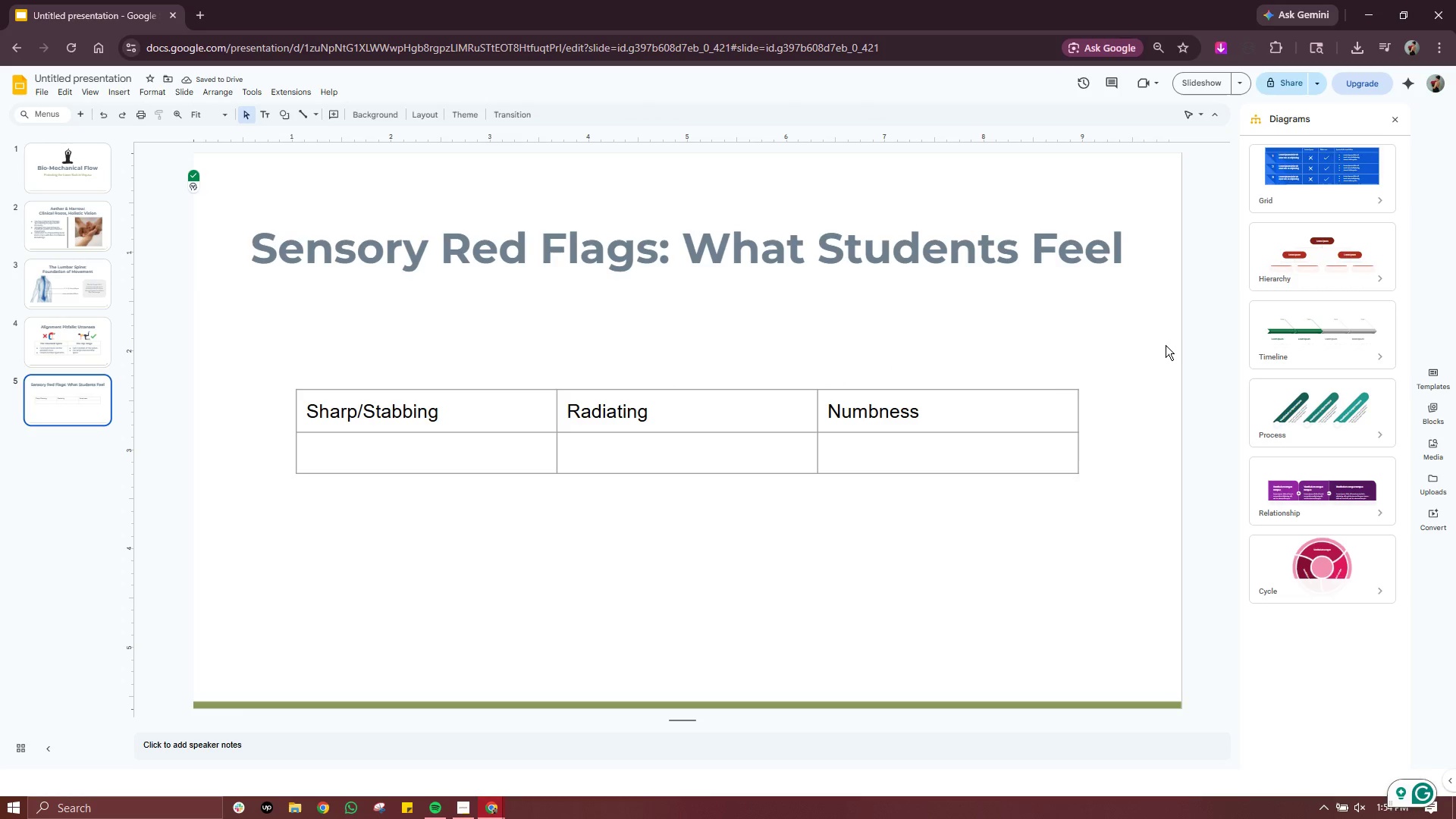 
left_click_drag(start_coordinate=[1164, 348], to_coordinate=[285, 585])
 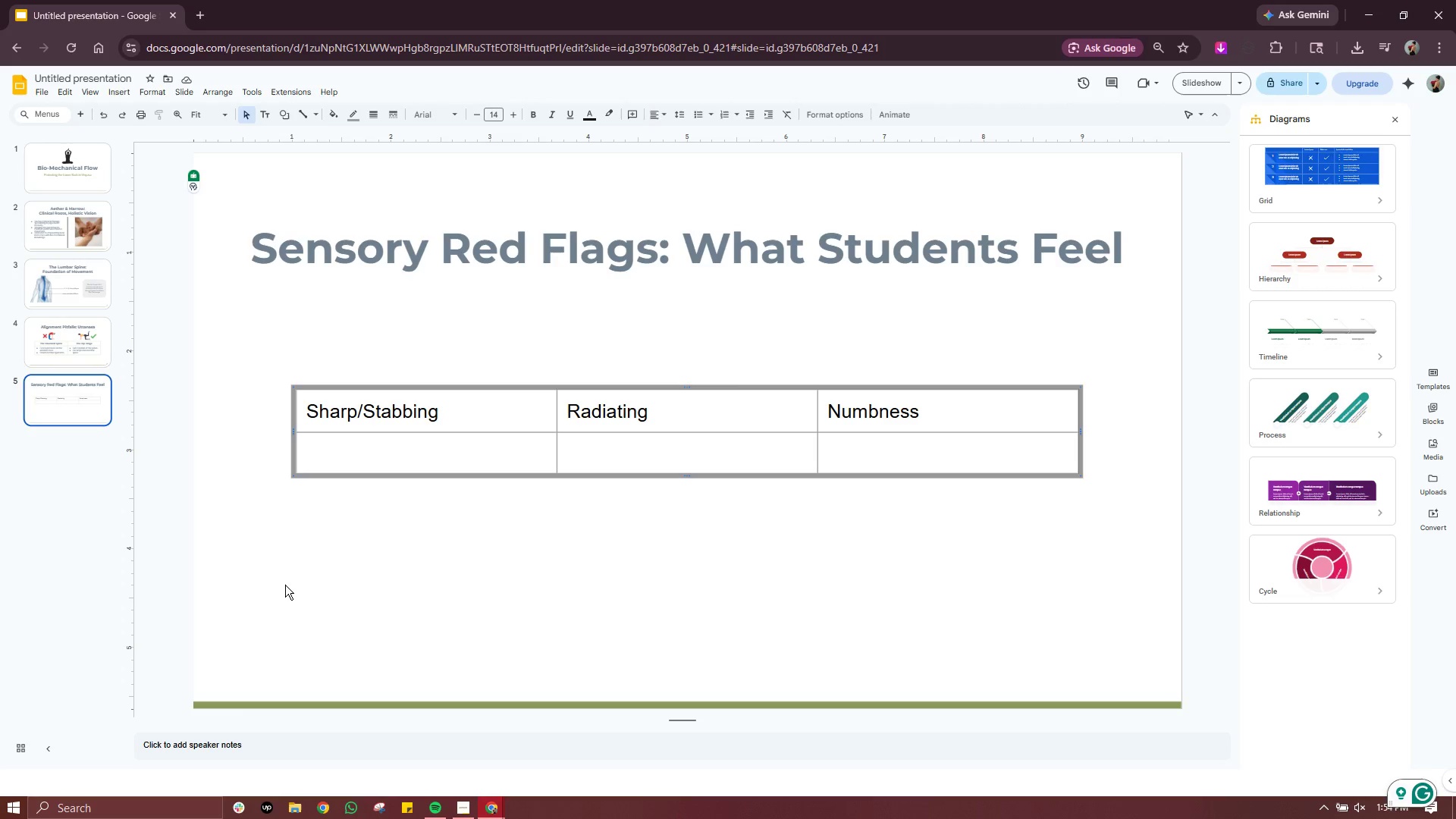 
key(Delete)
 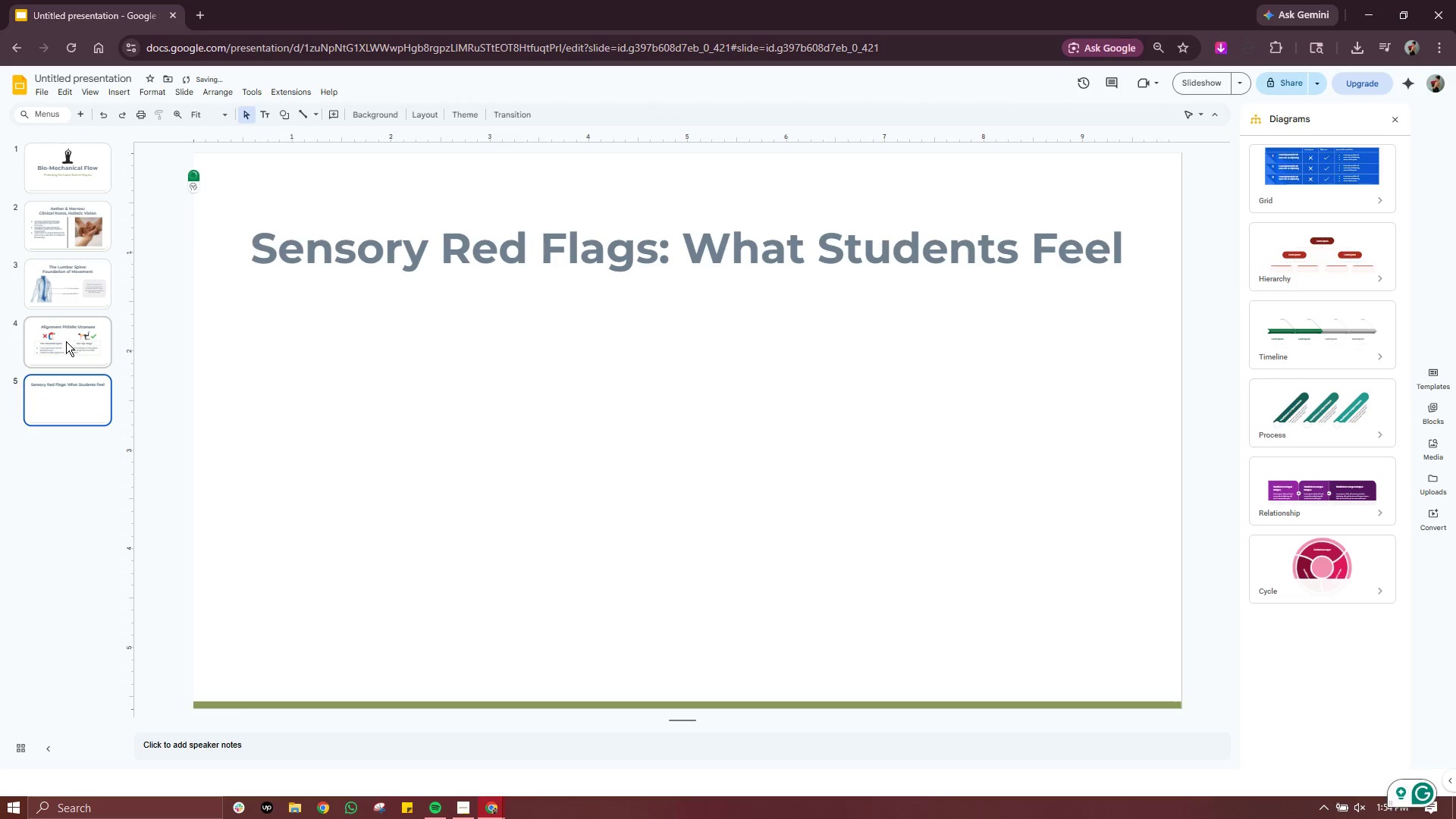 
right_click([66, 341])
 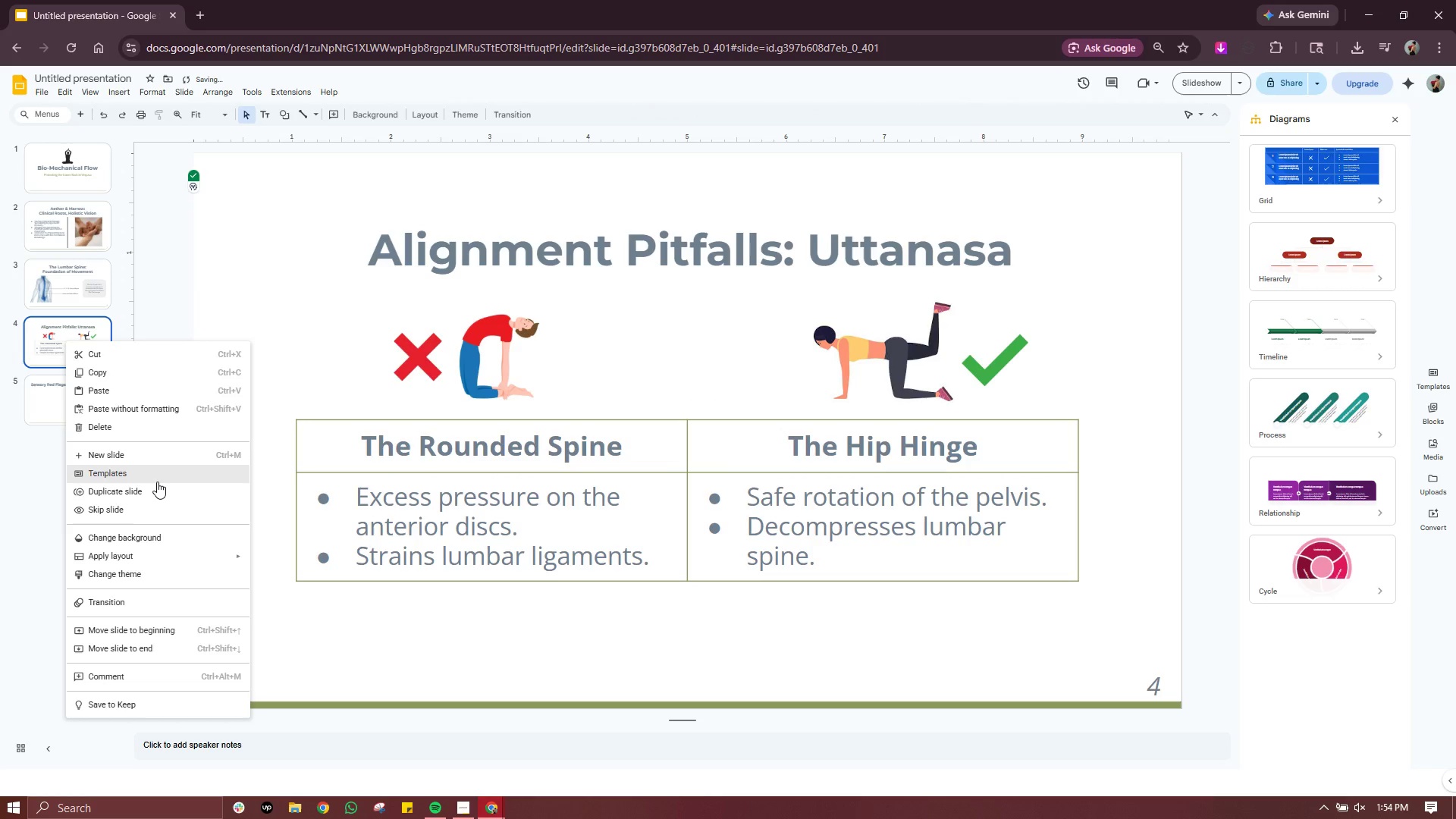 
left_click([148, 486])
 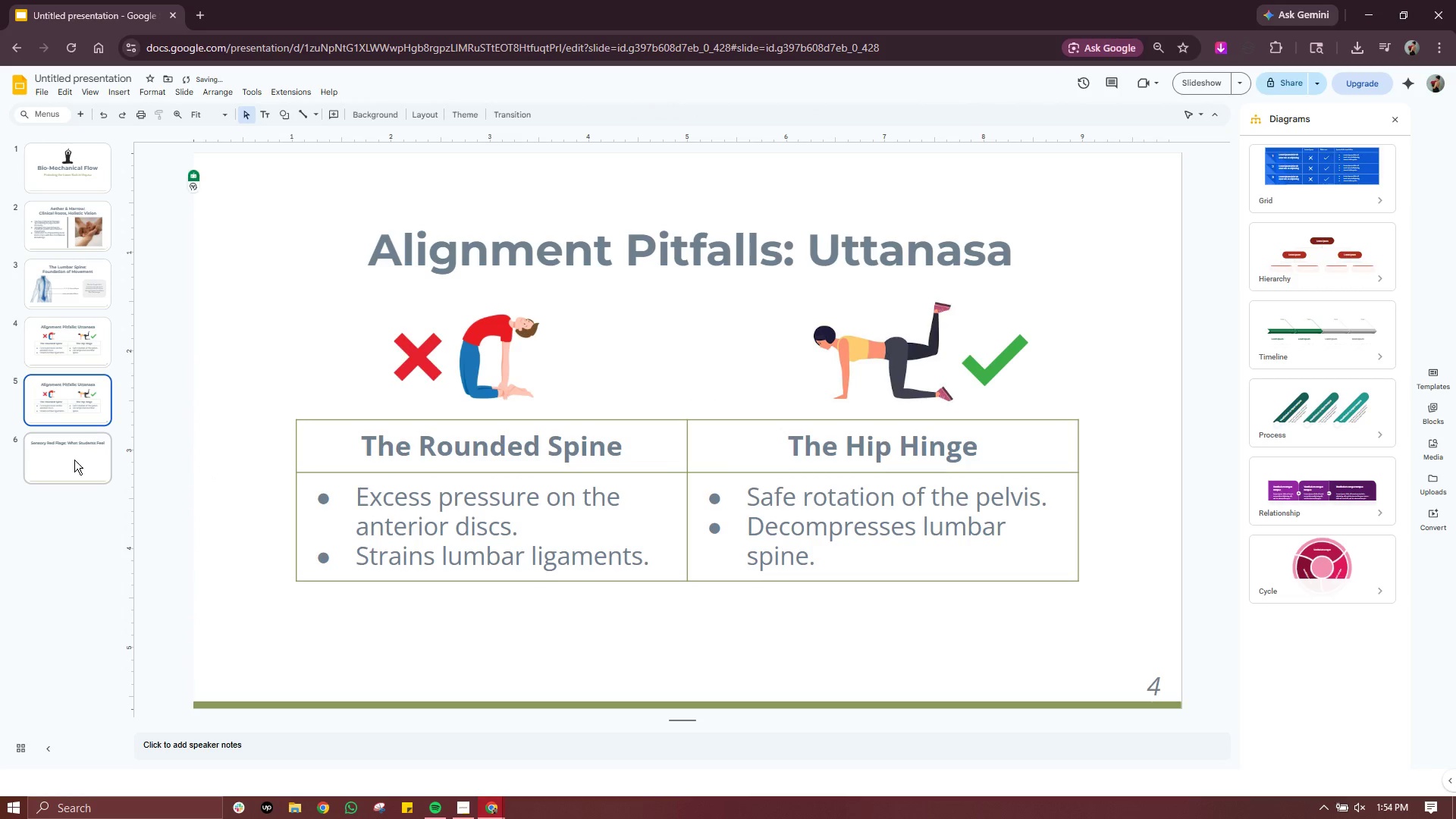 
left_click([71, 466])
 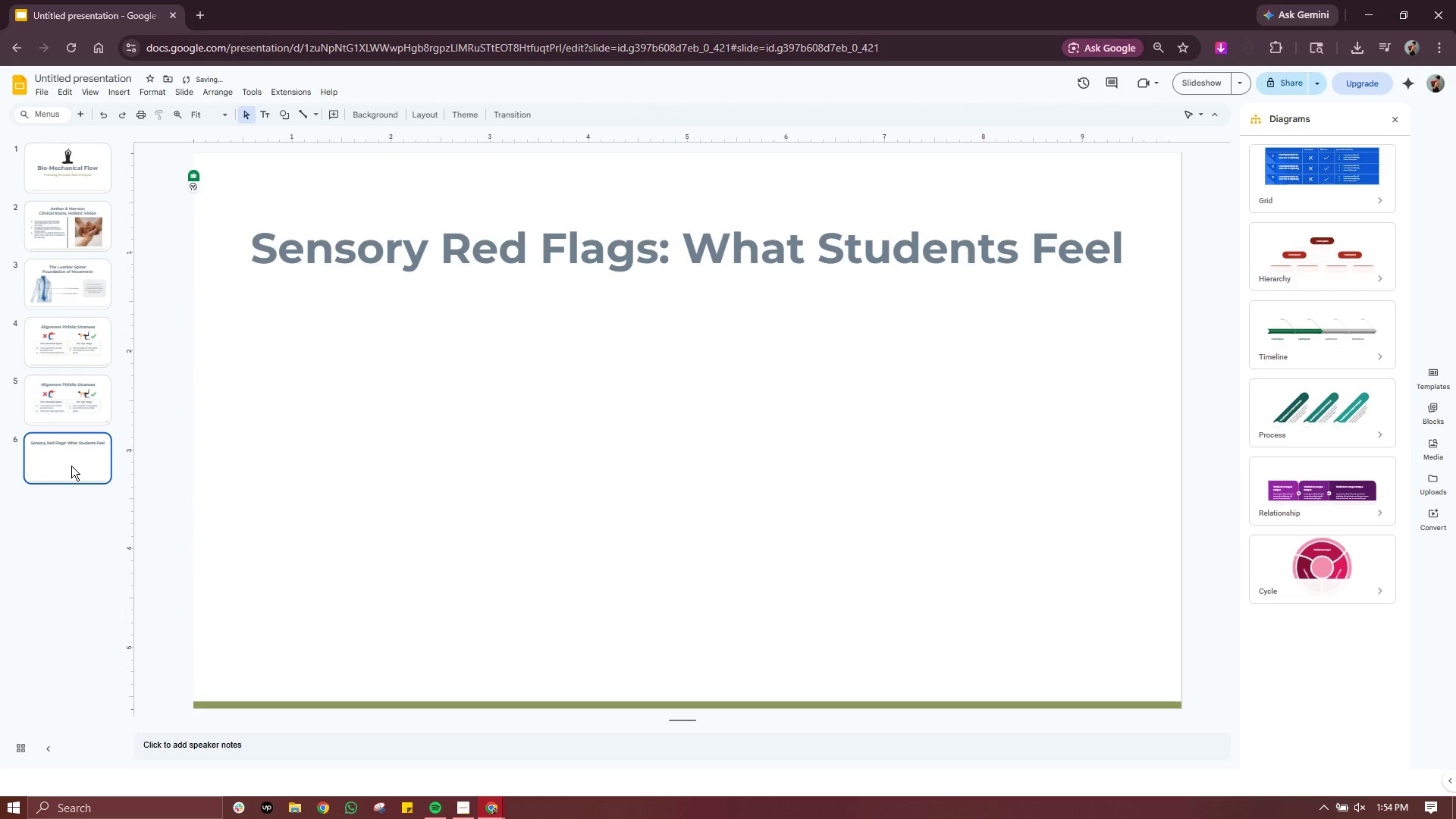 
key(Delete)
 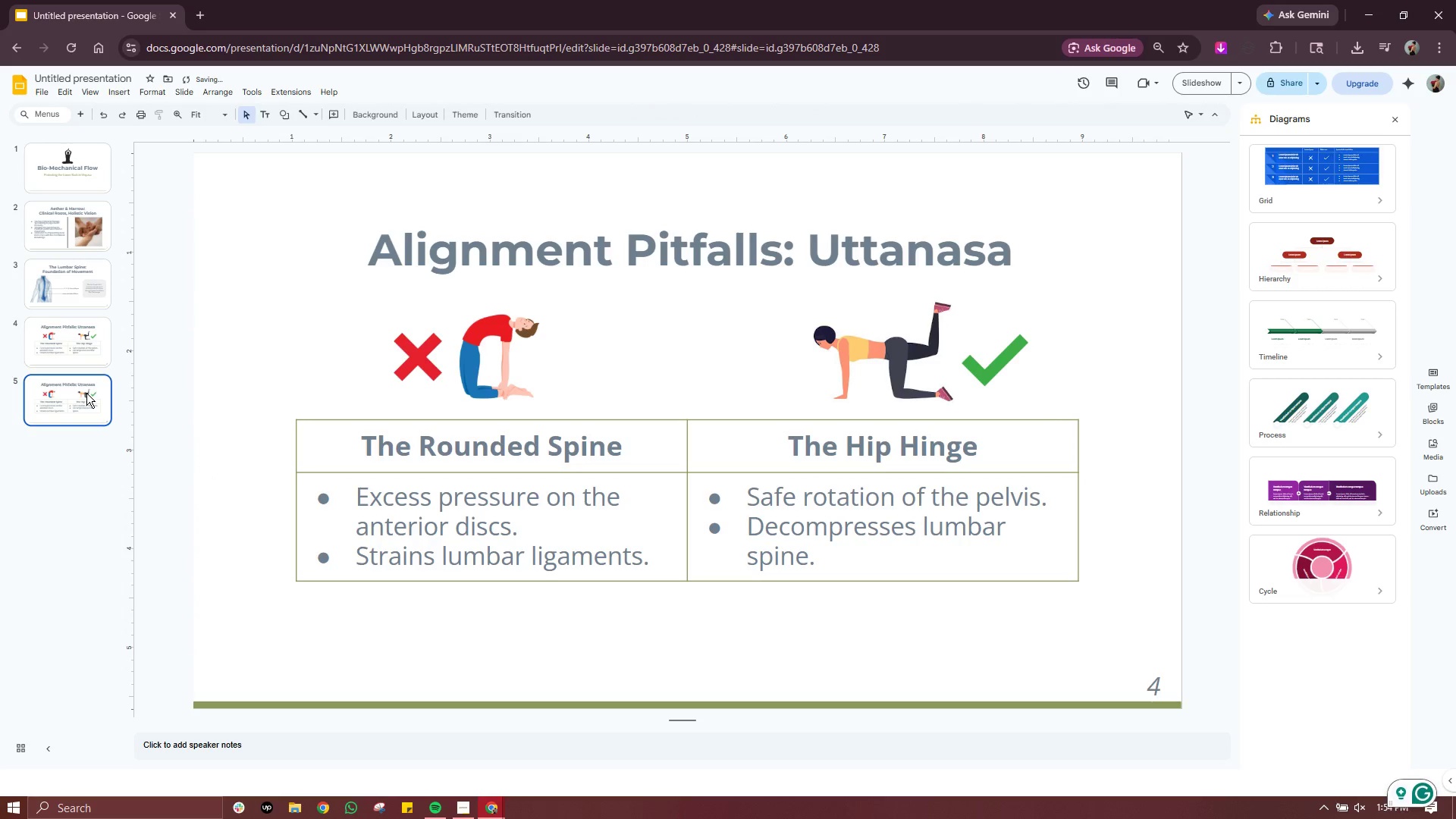 
left_click([86, 393])
 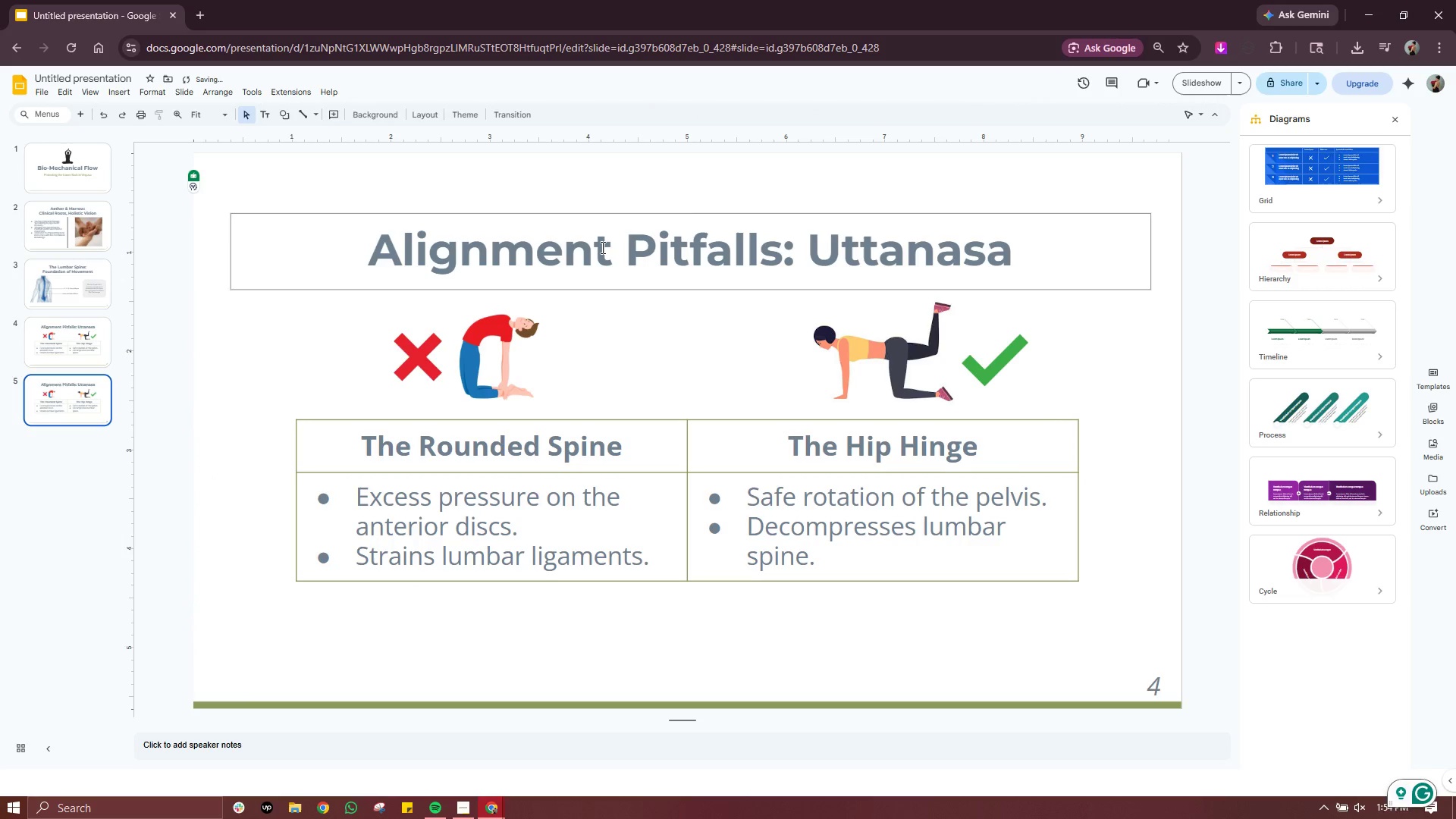 
double_click([601, 247])
 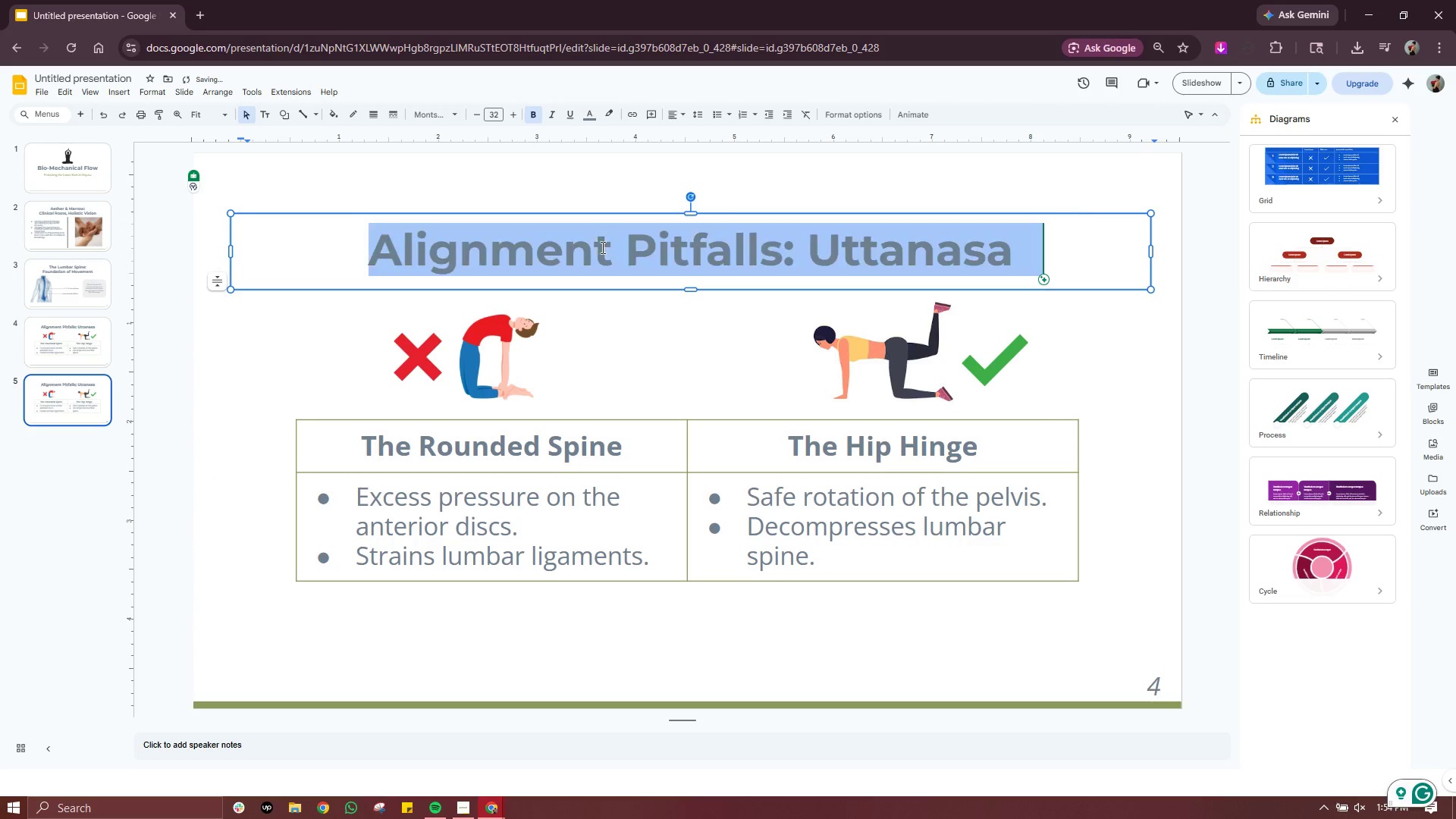 
triple_click([601, 247])
 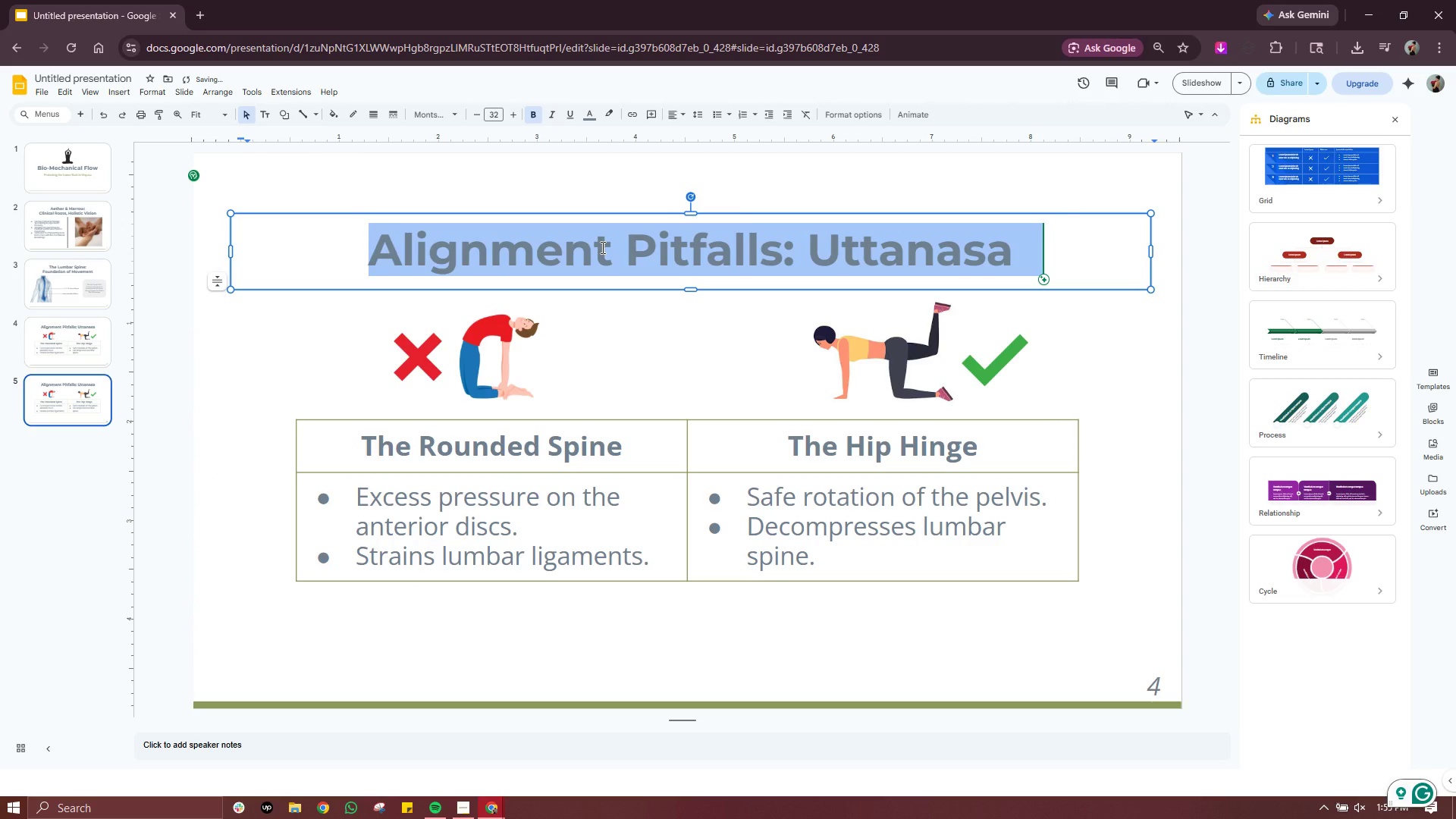 
type(Sensory Red Flady)
key(Backspace)
key(Backspace)
type(gs )
key(Backspace)
type(: What Students Feel)
 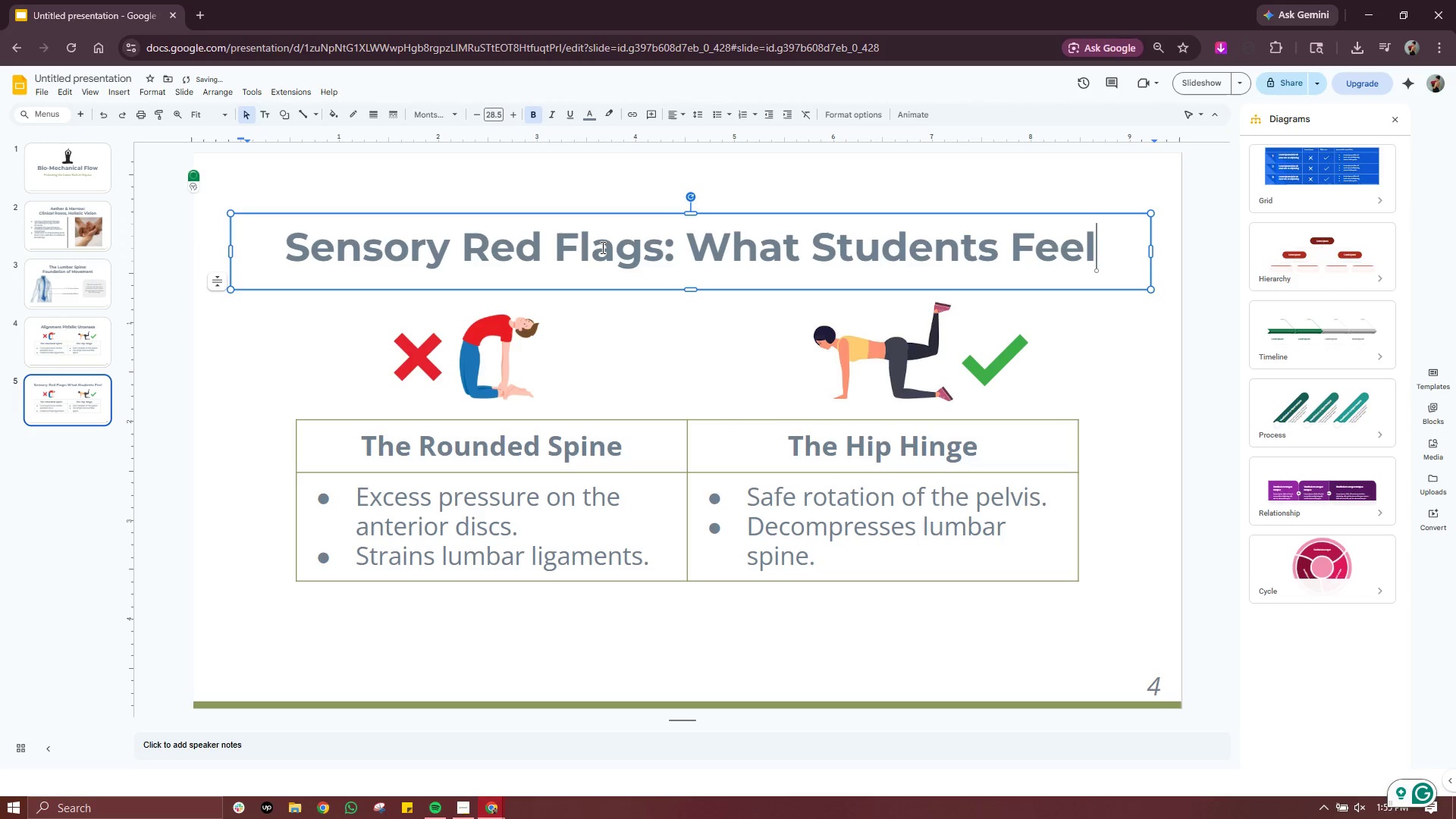 
double_click([508, 114])
 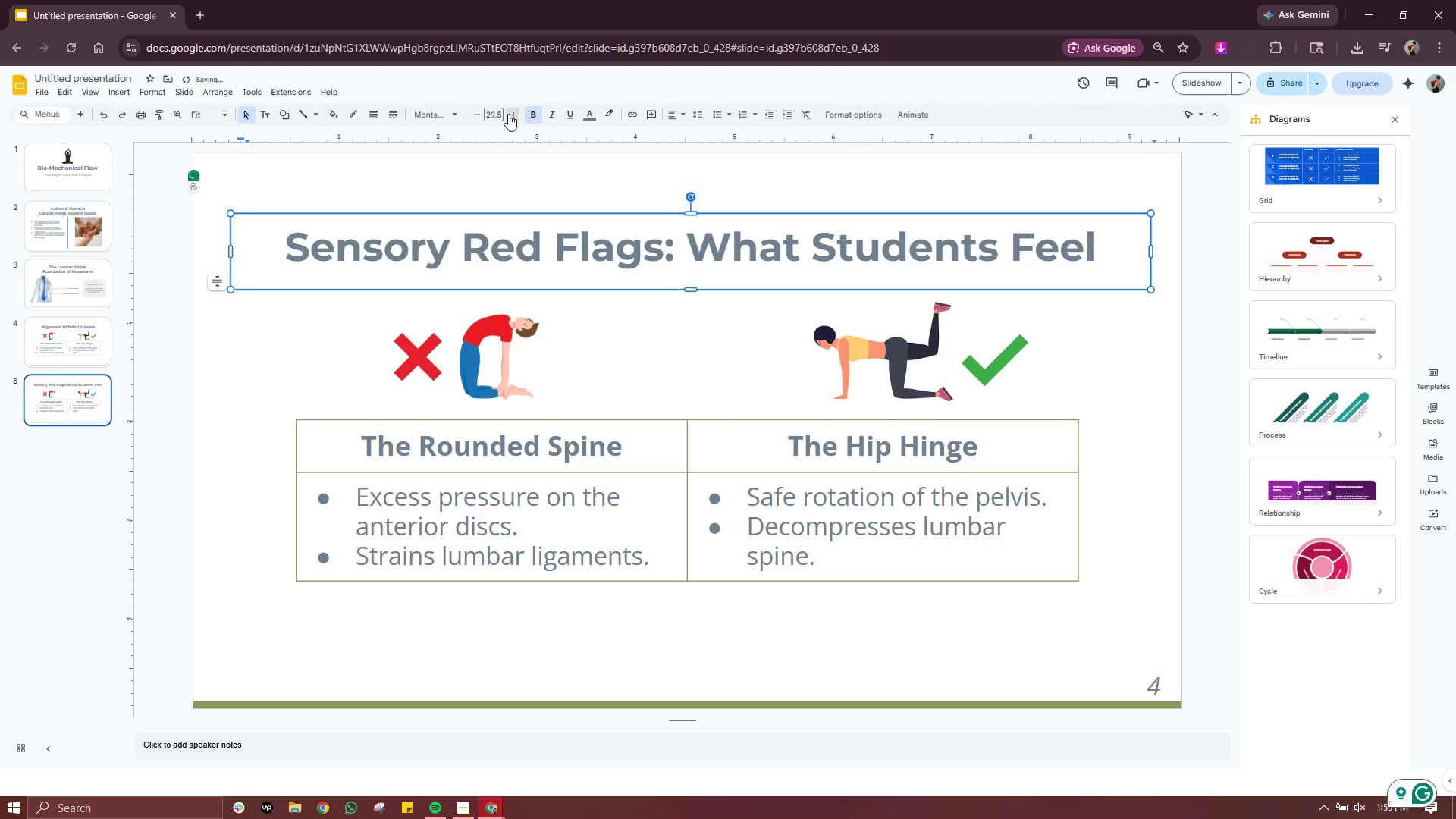 
triple_click([508, 114])
 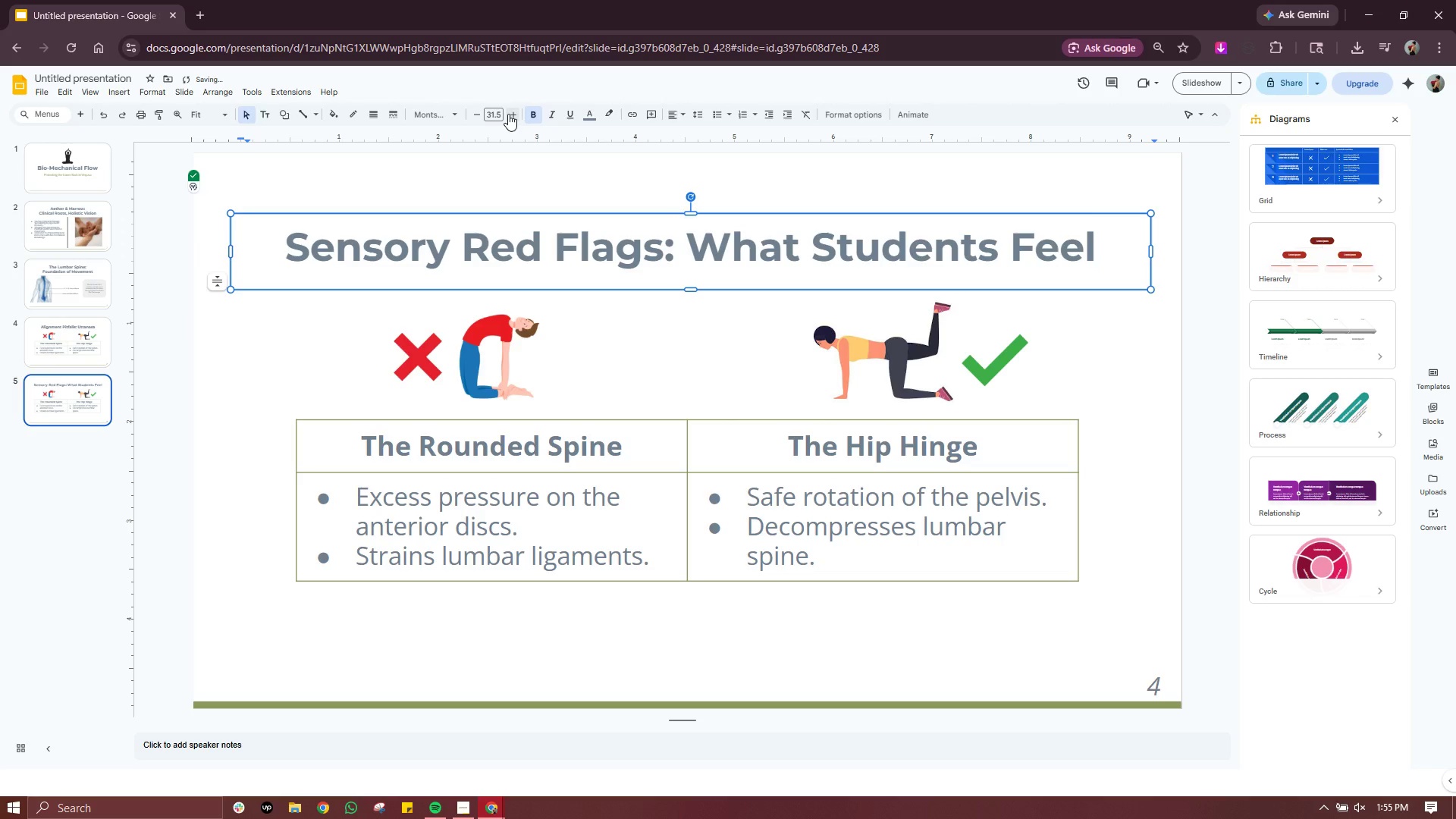 
left_click([508, 114])
 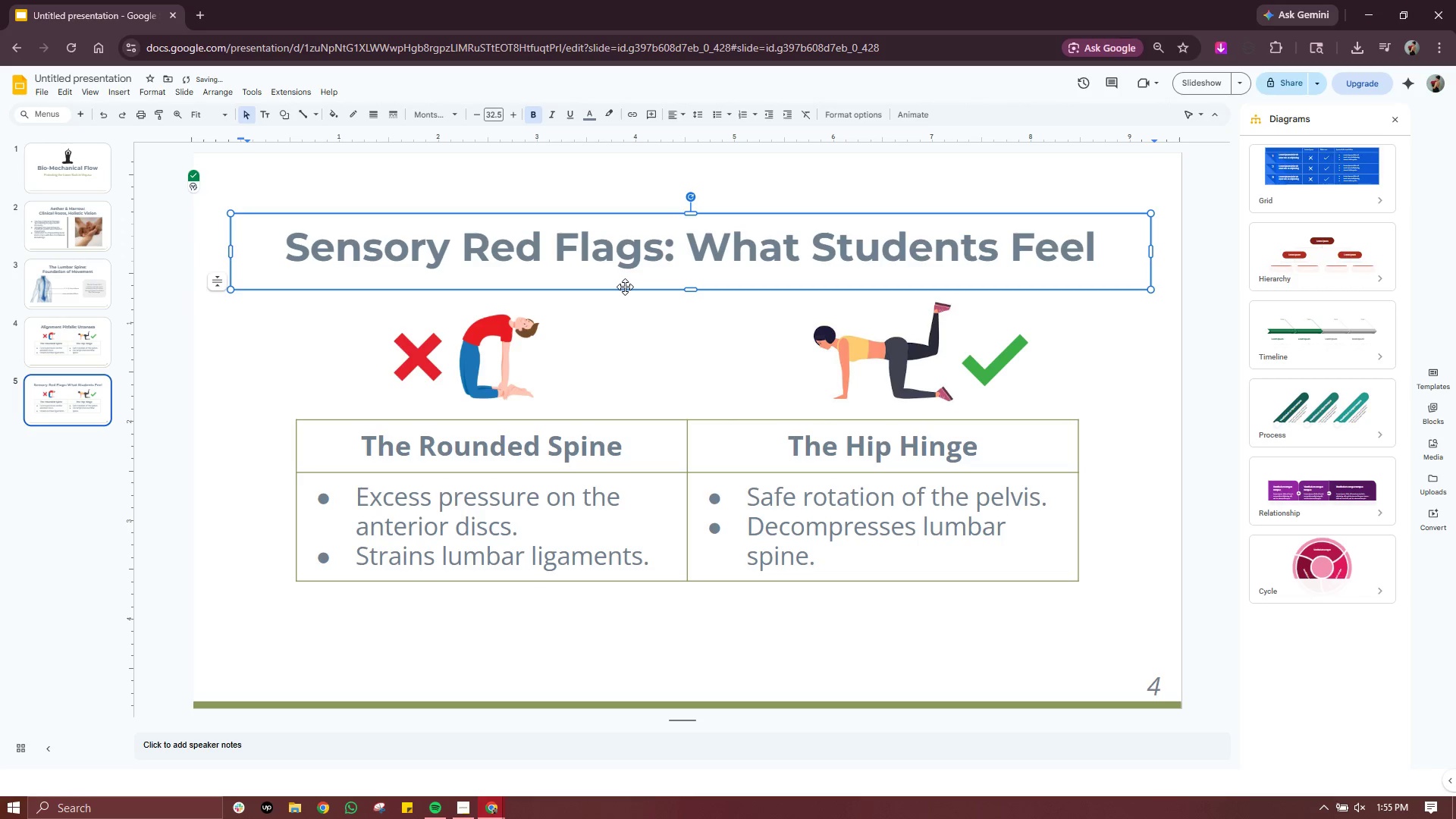 
key(Control+ControlLeft)
 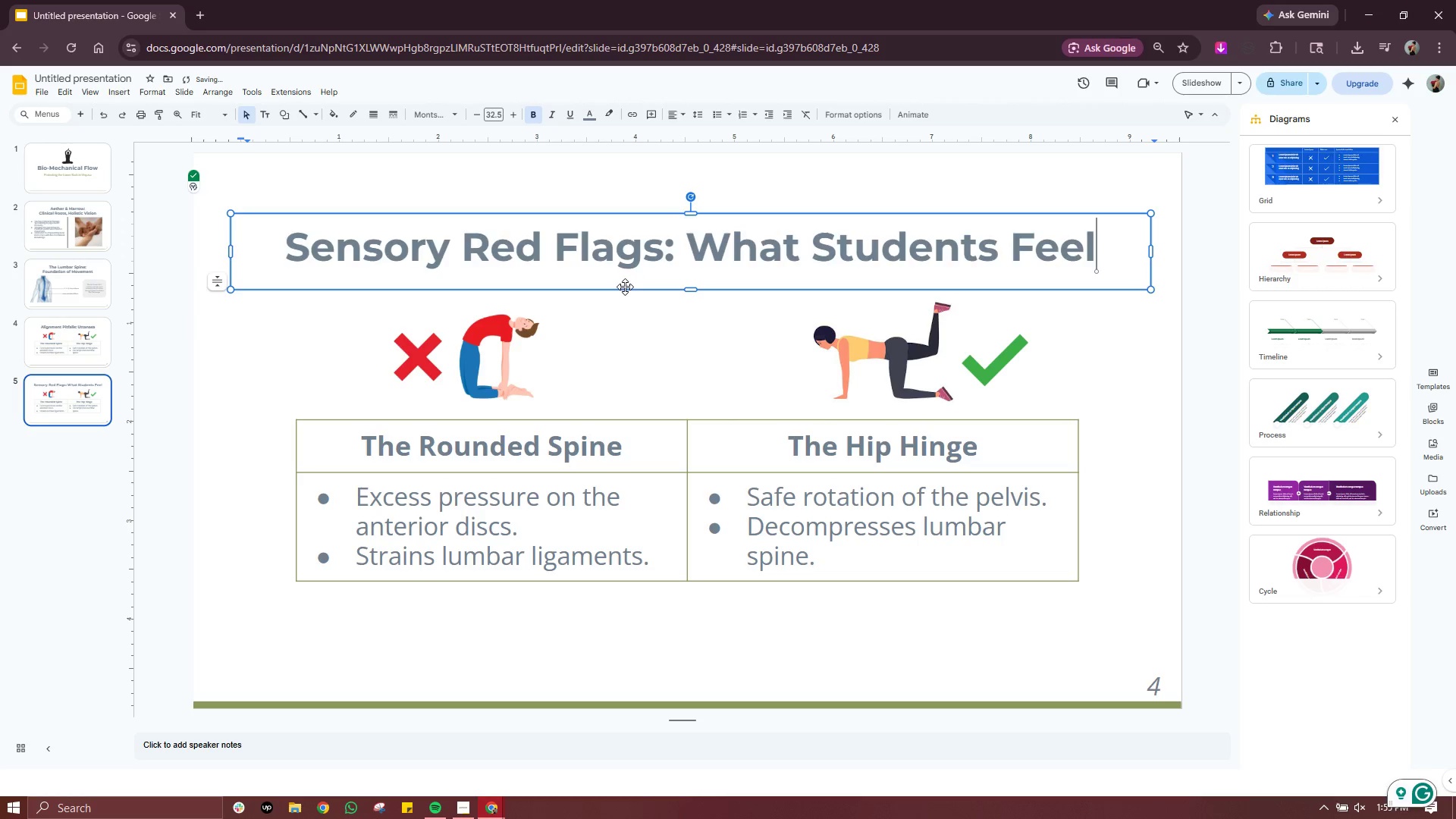 
key(Control+A)
 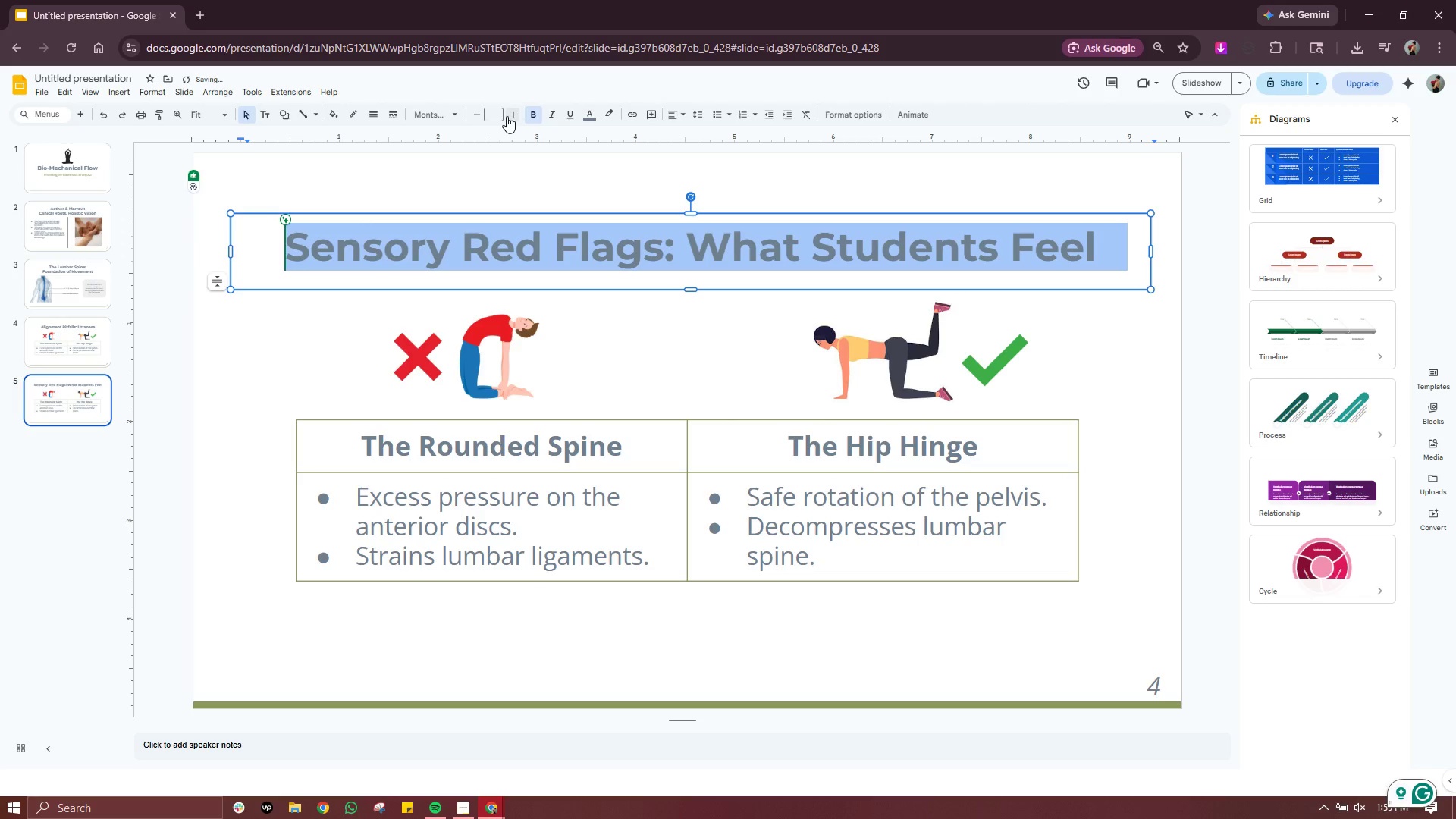 
left_click([494, 117])
 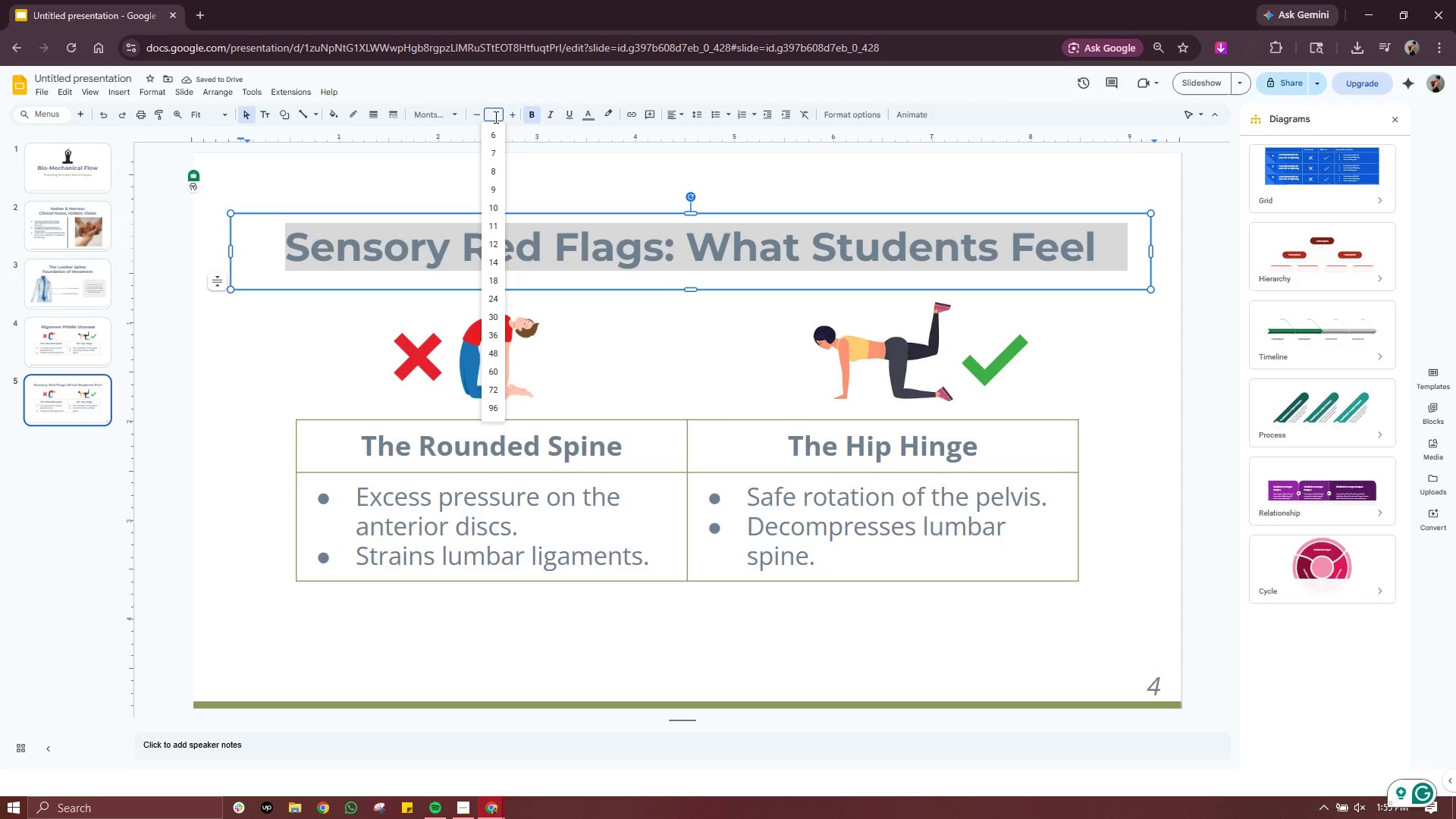 
type(32)
 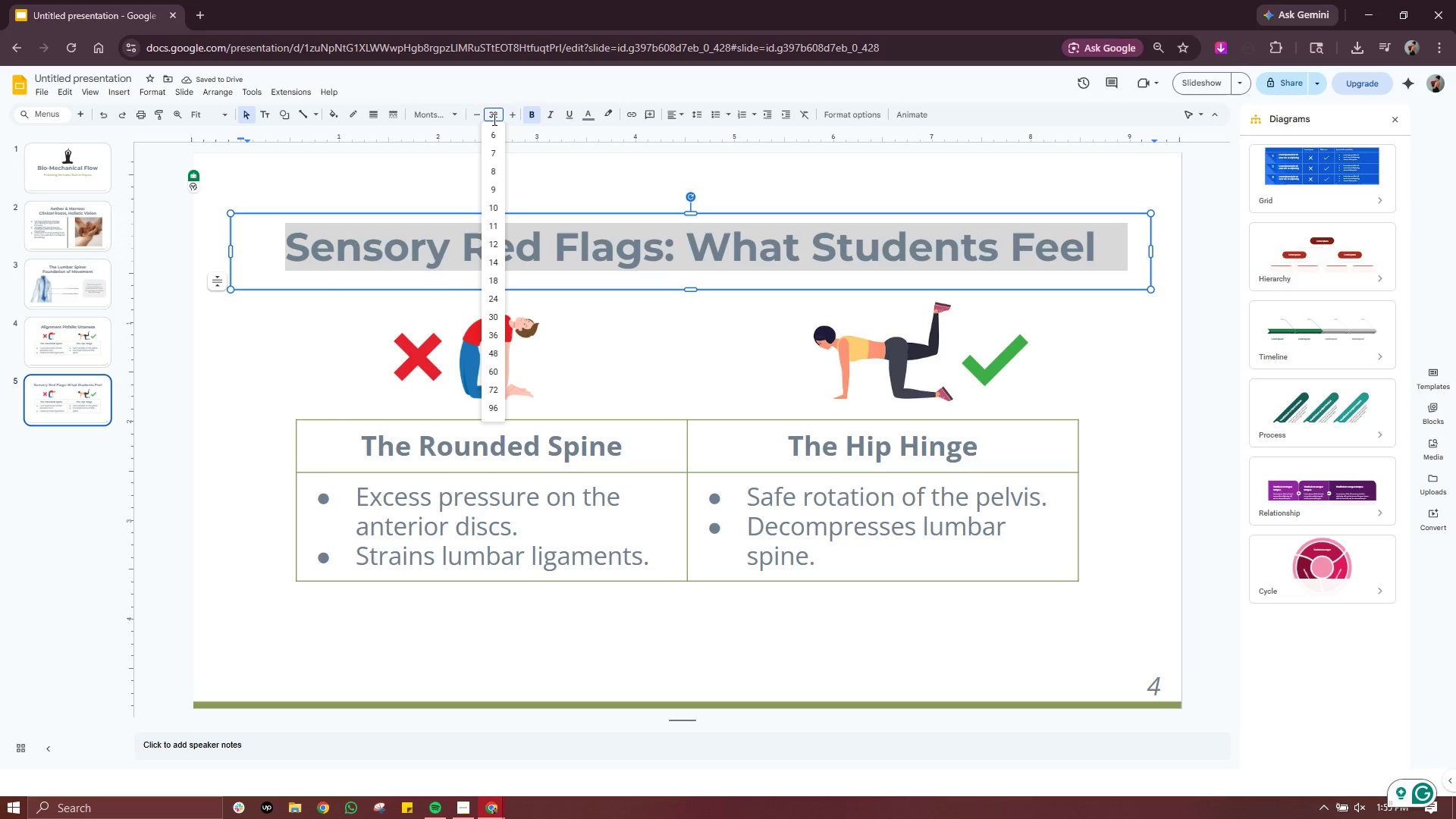 
key(Enter)
 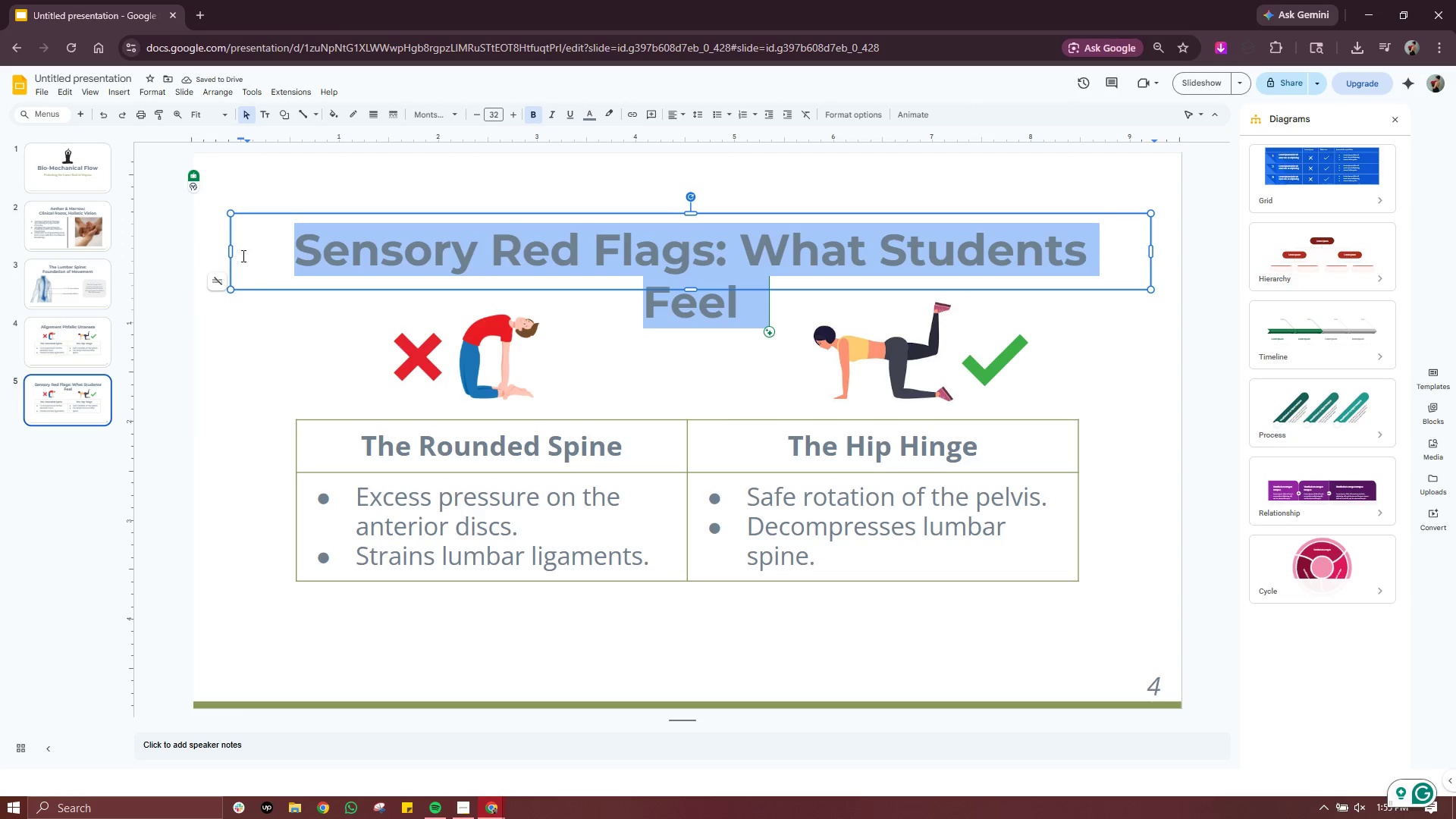 
left_click_drag(start_coordinate=[230, 249], to_coordinate=[216, 249])
 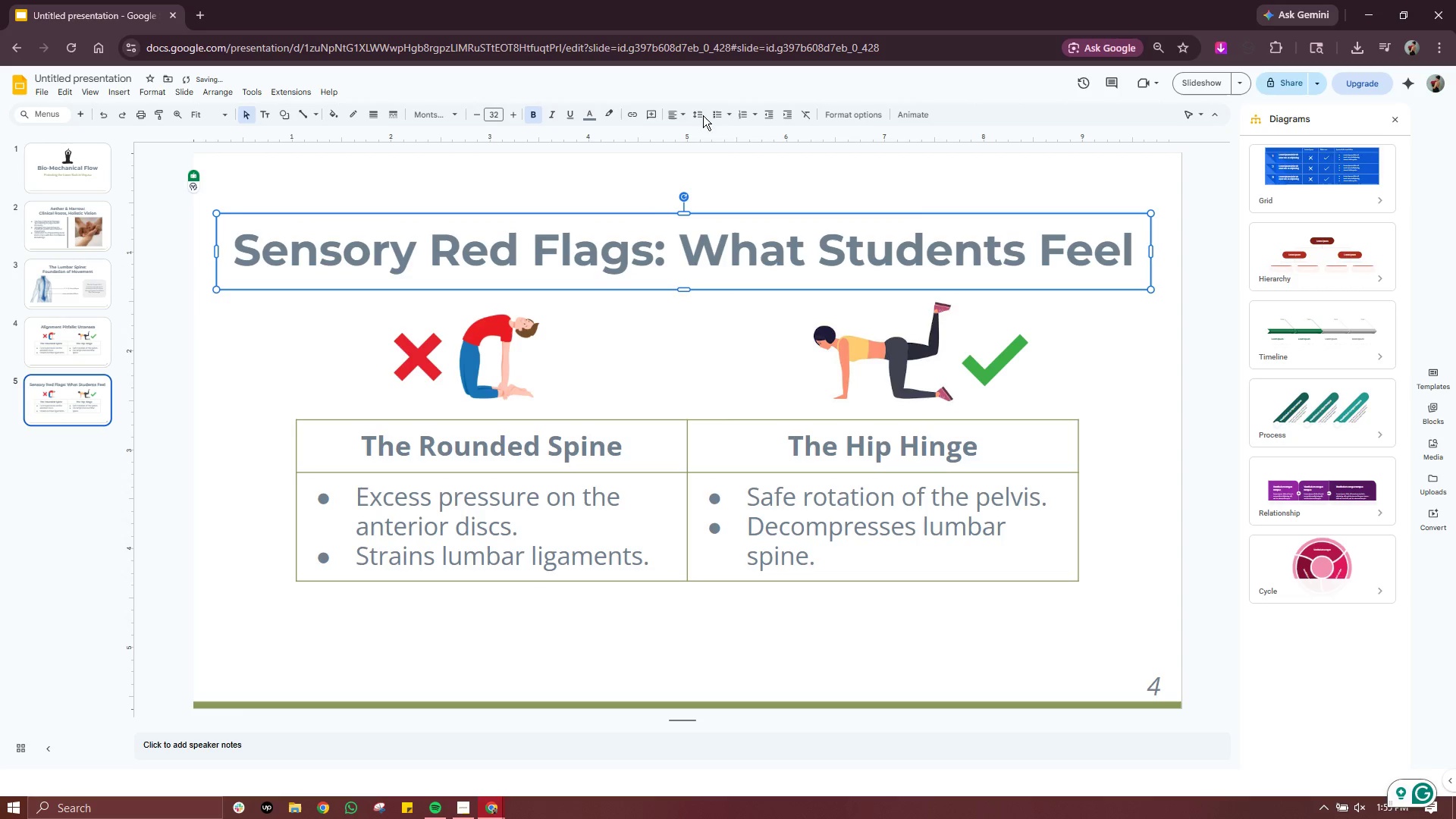 
left_click([673, 115])
 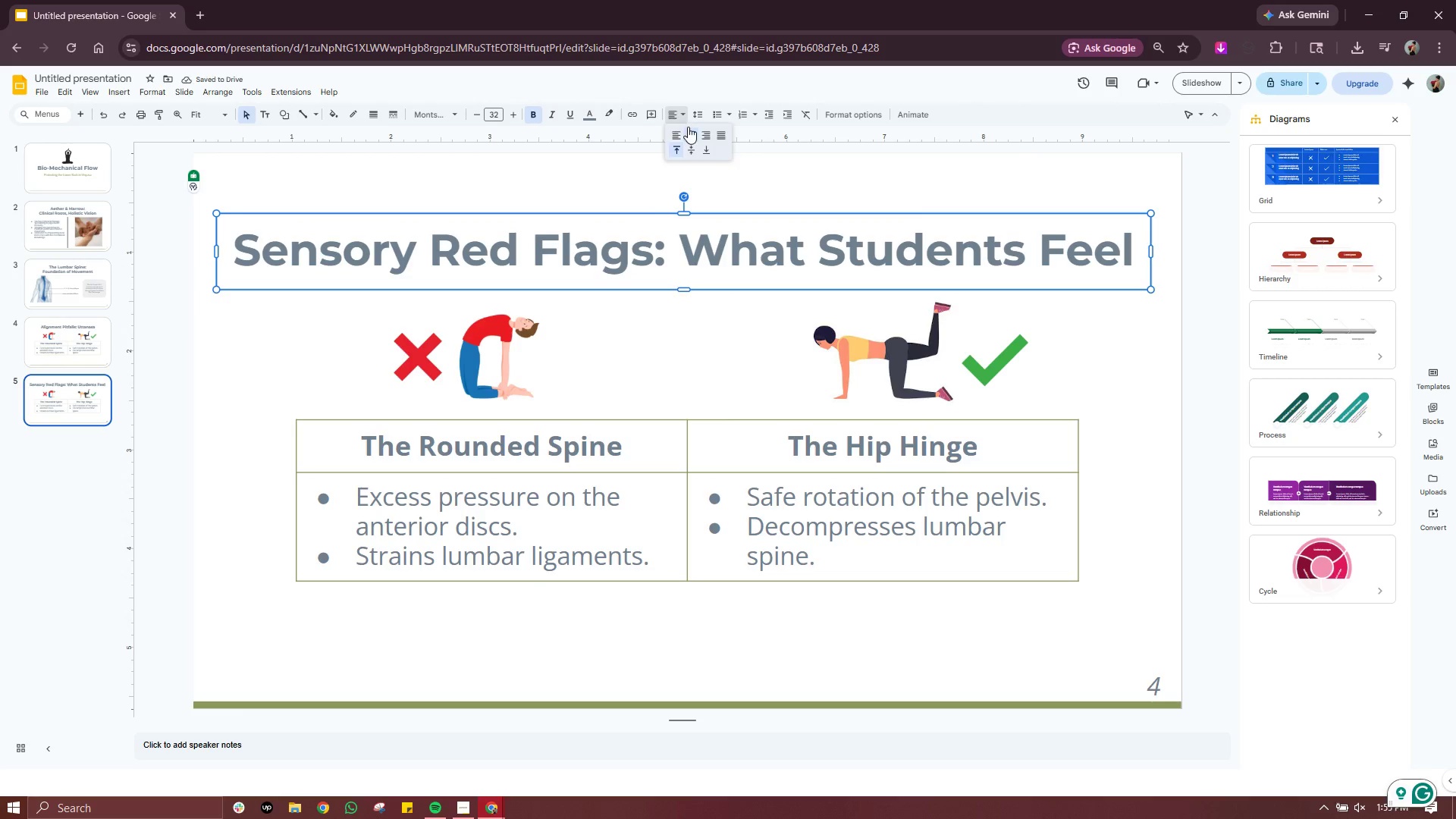 
left_click([688, 127])
 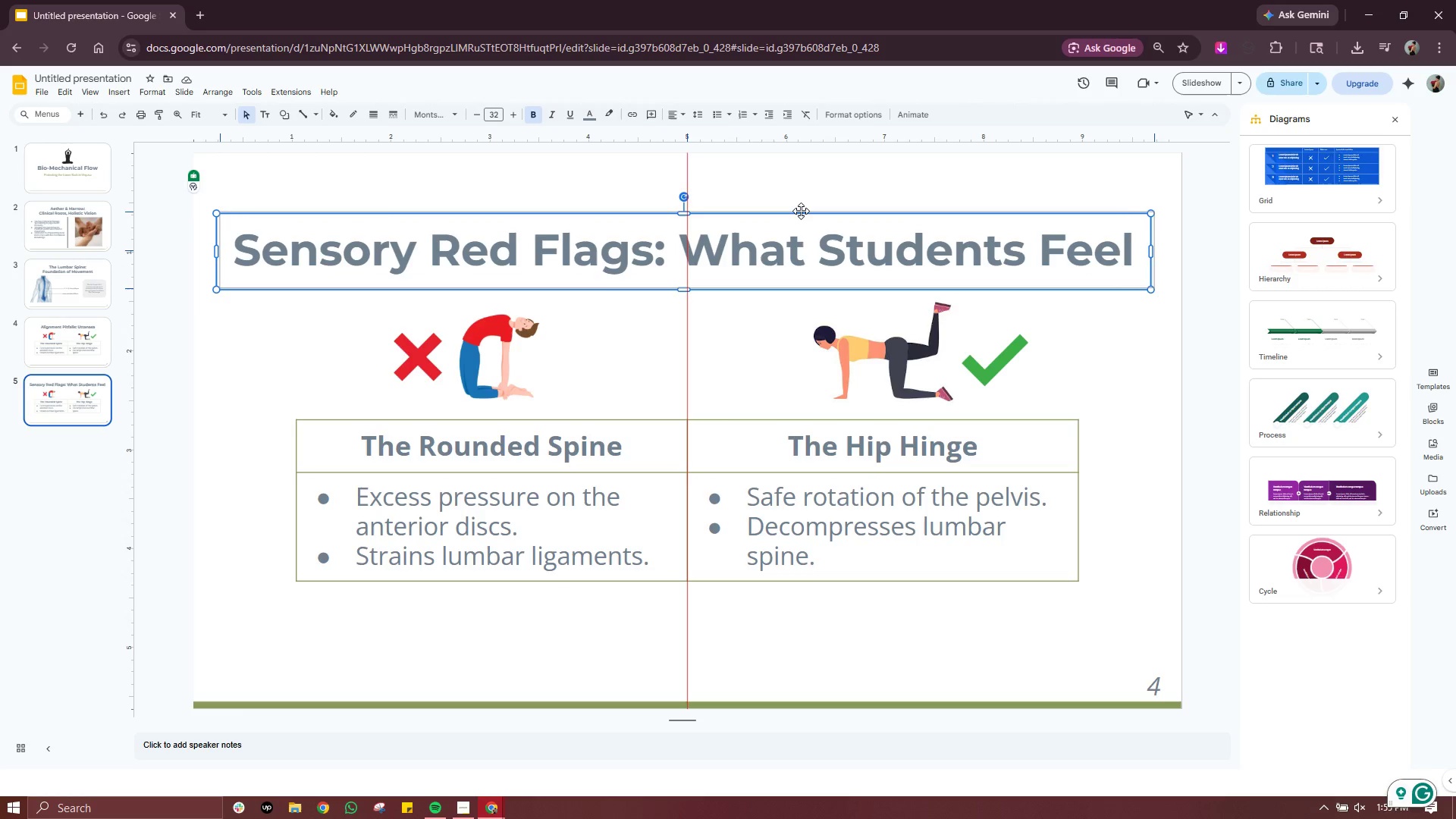 
left_click([1137, 364])
 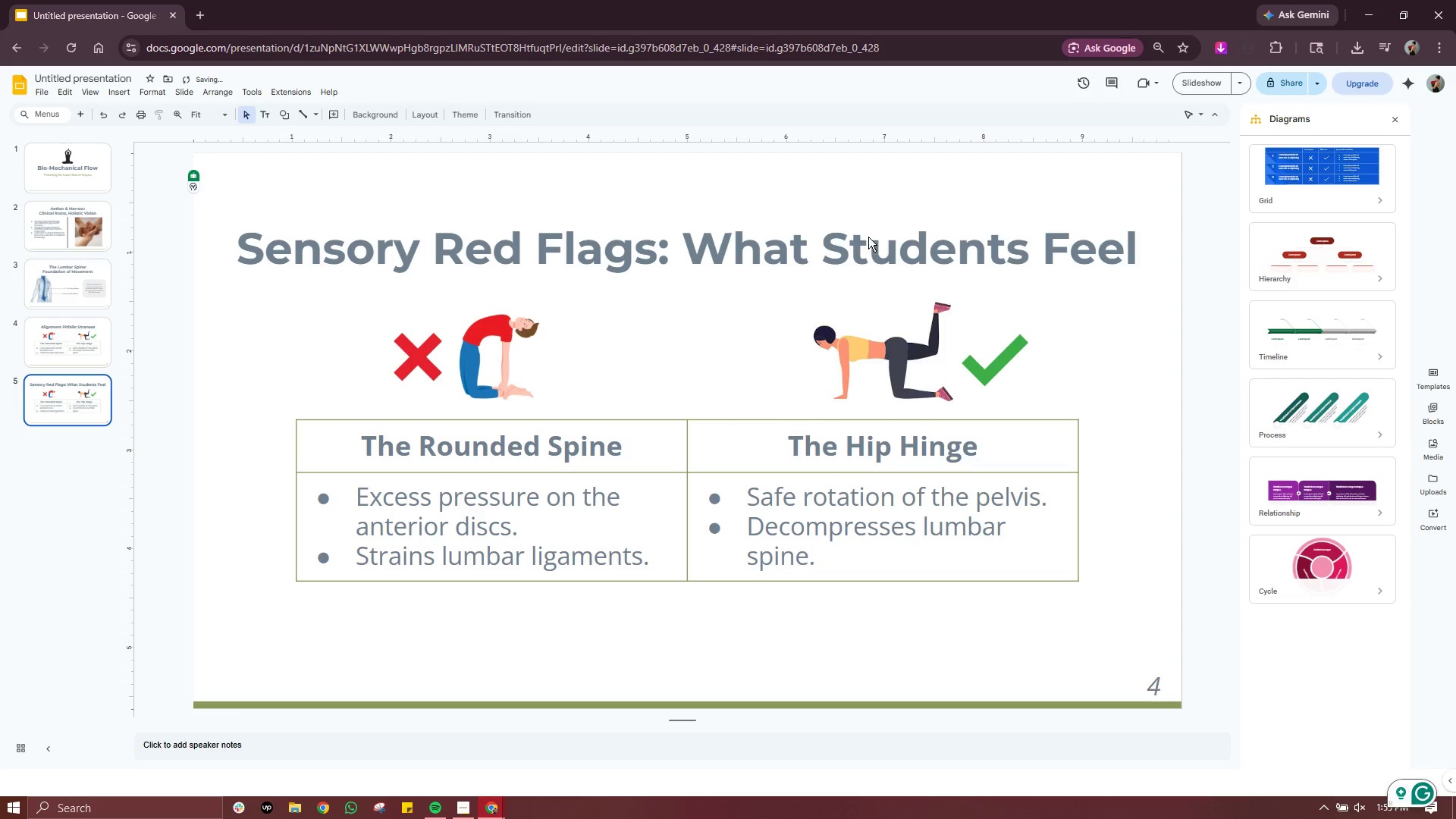 
left_click([868, 235])
 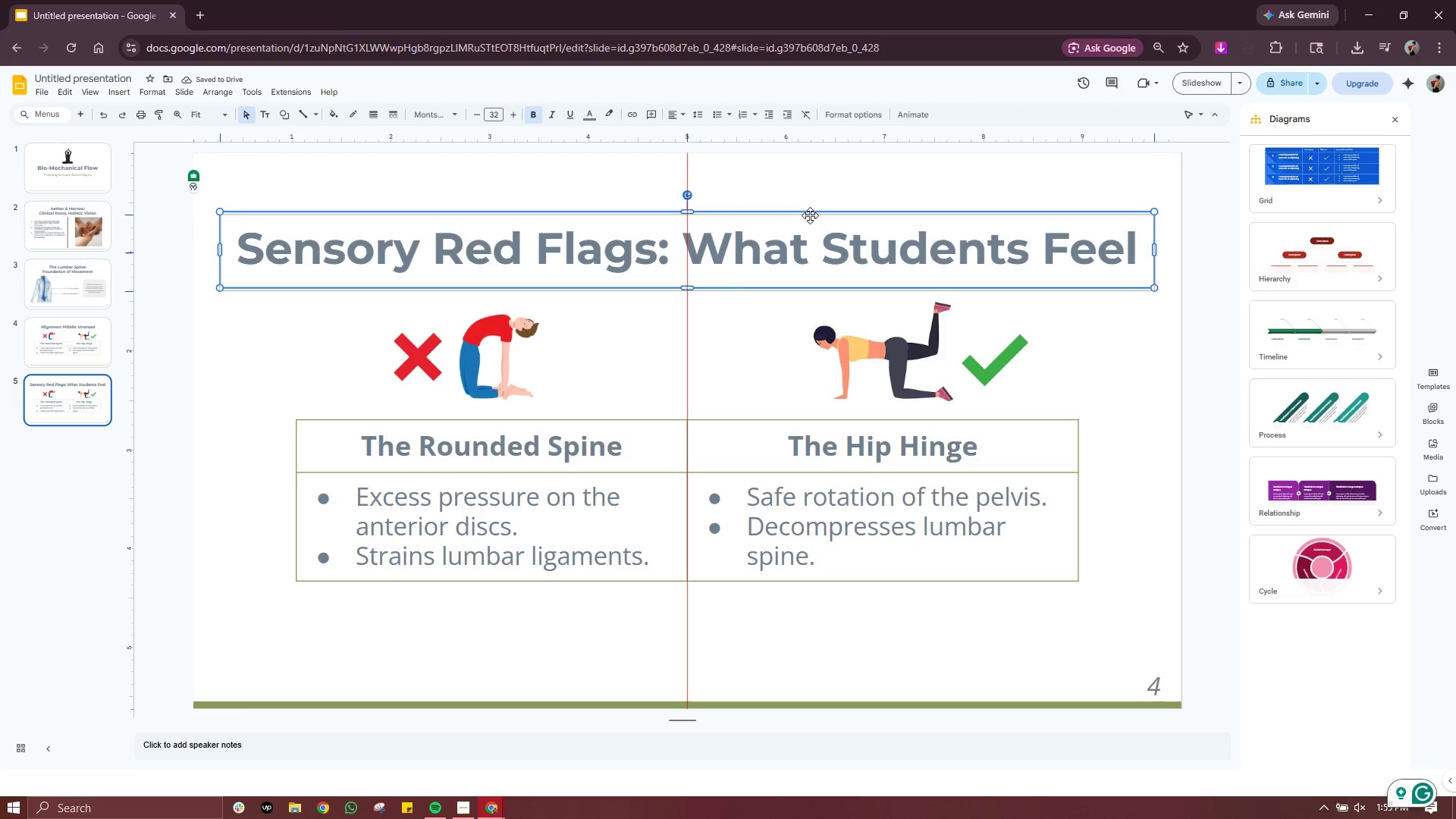 
left_click([1091, 350])
 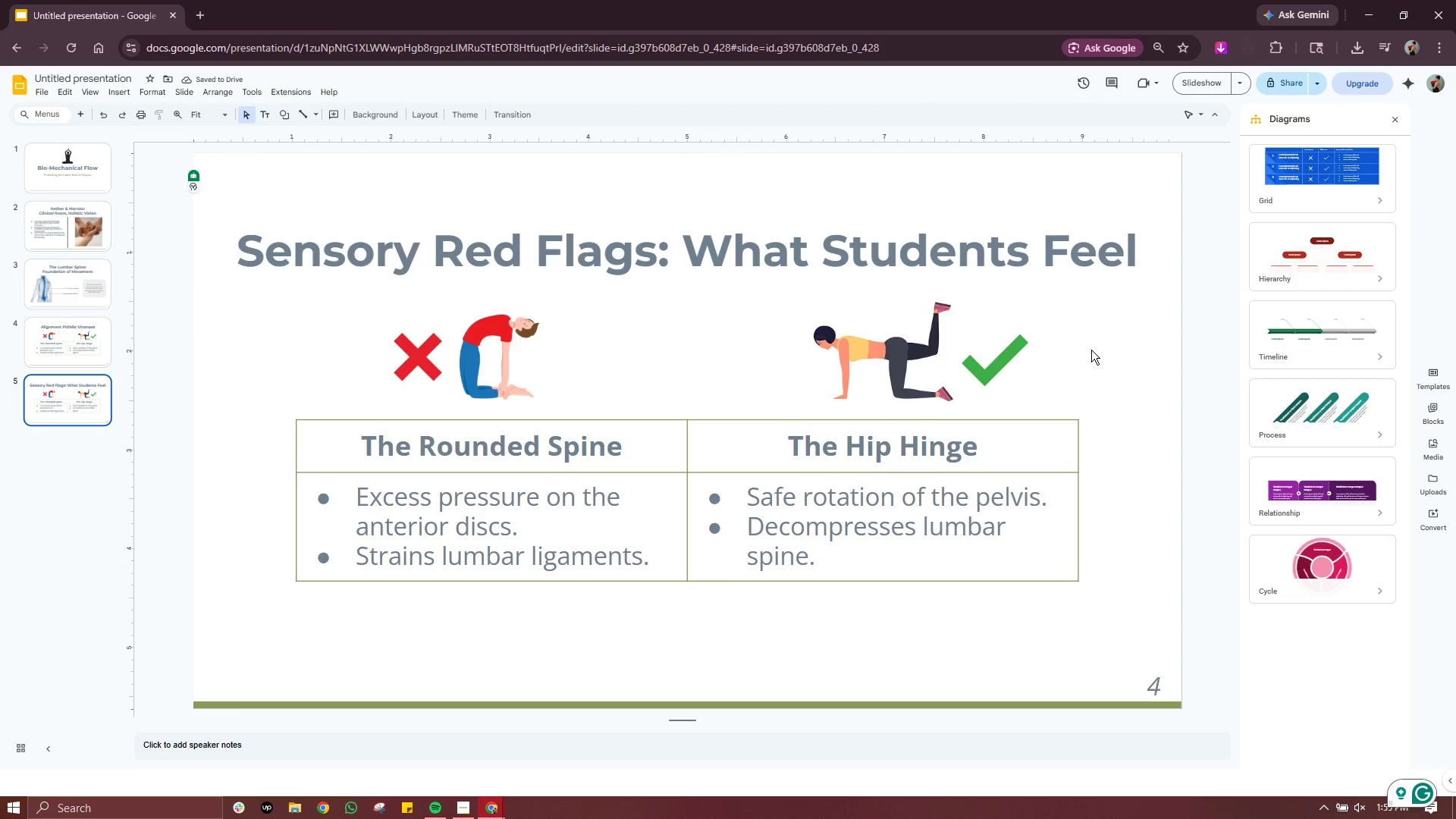 
wait(5.27)
 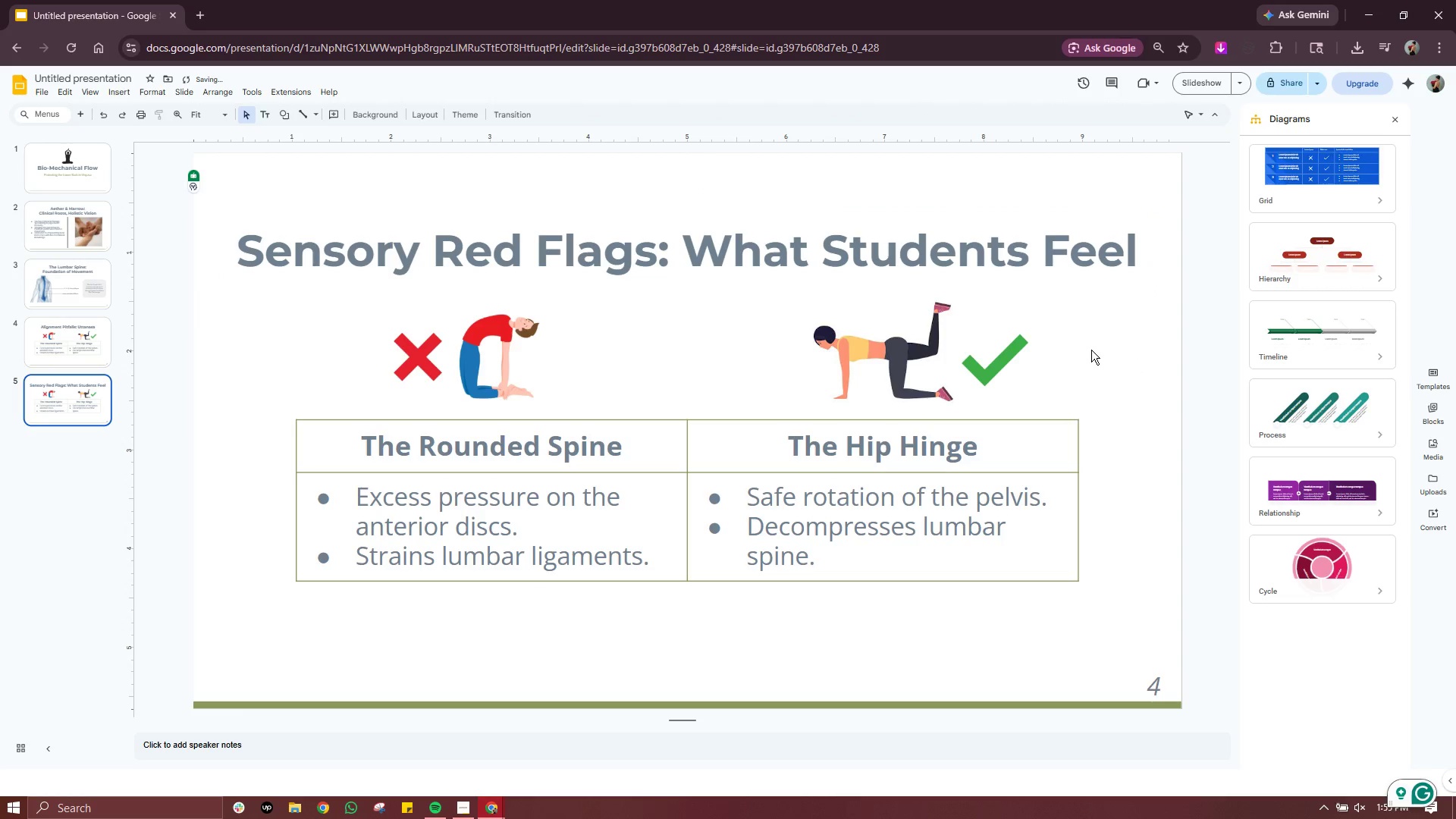 
left_click_drag(start_coordinate=[1094, 297], to_coordinate=[367, 386])
 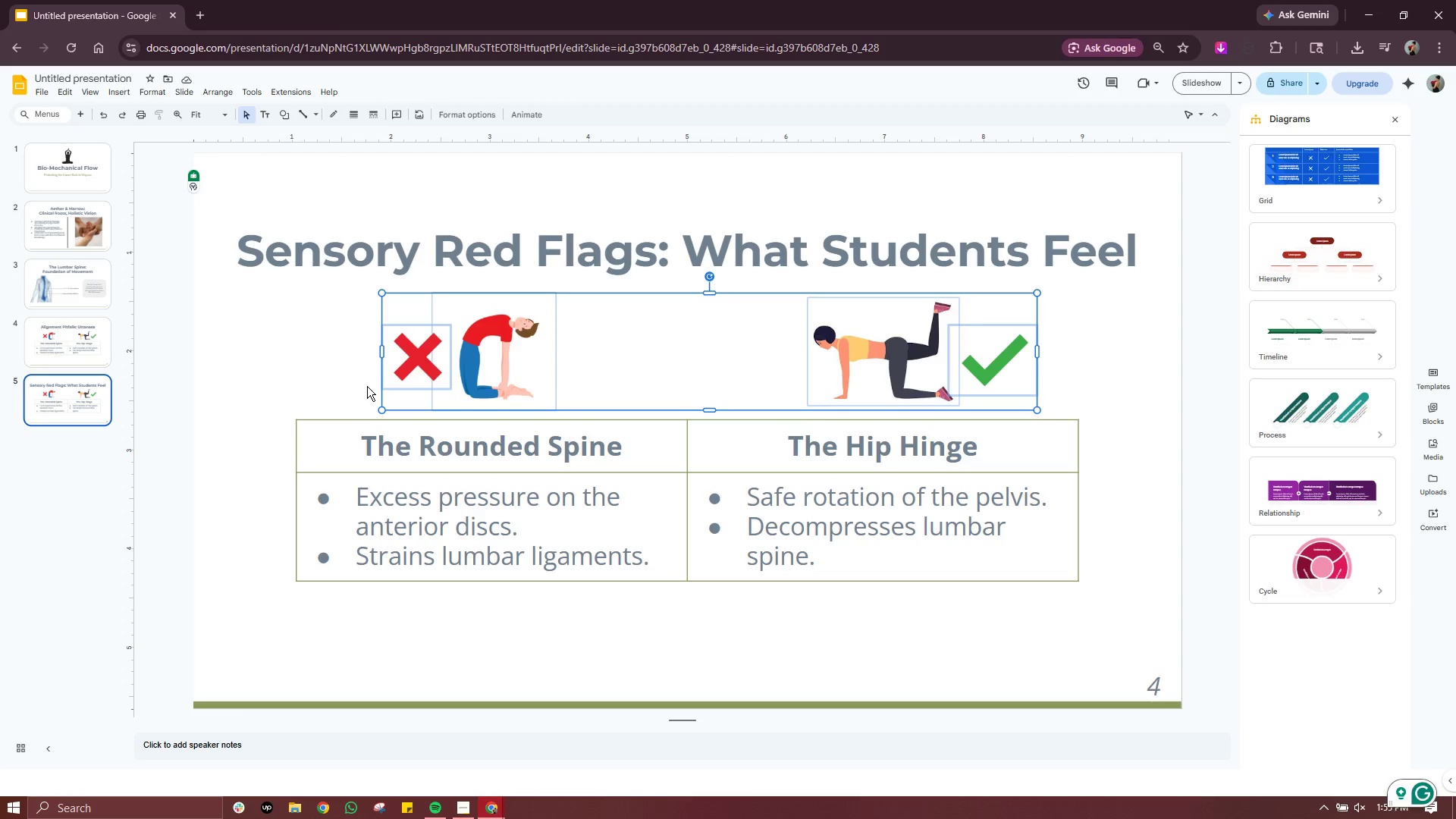 
key(Delete)
 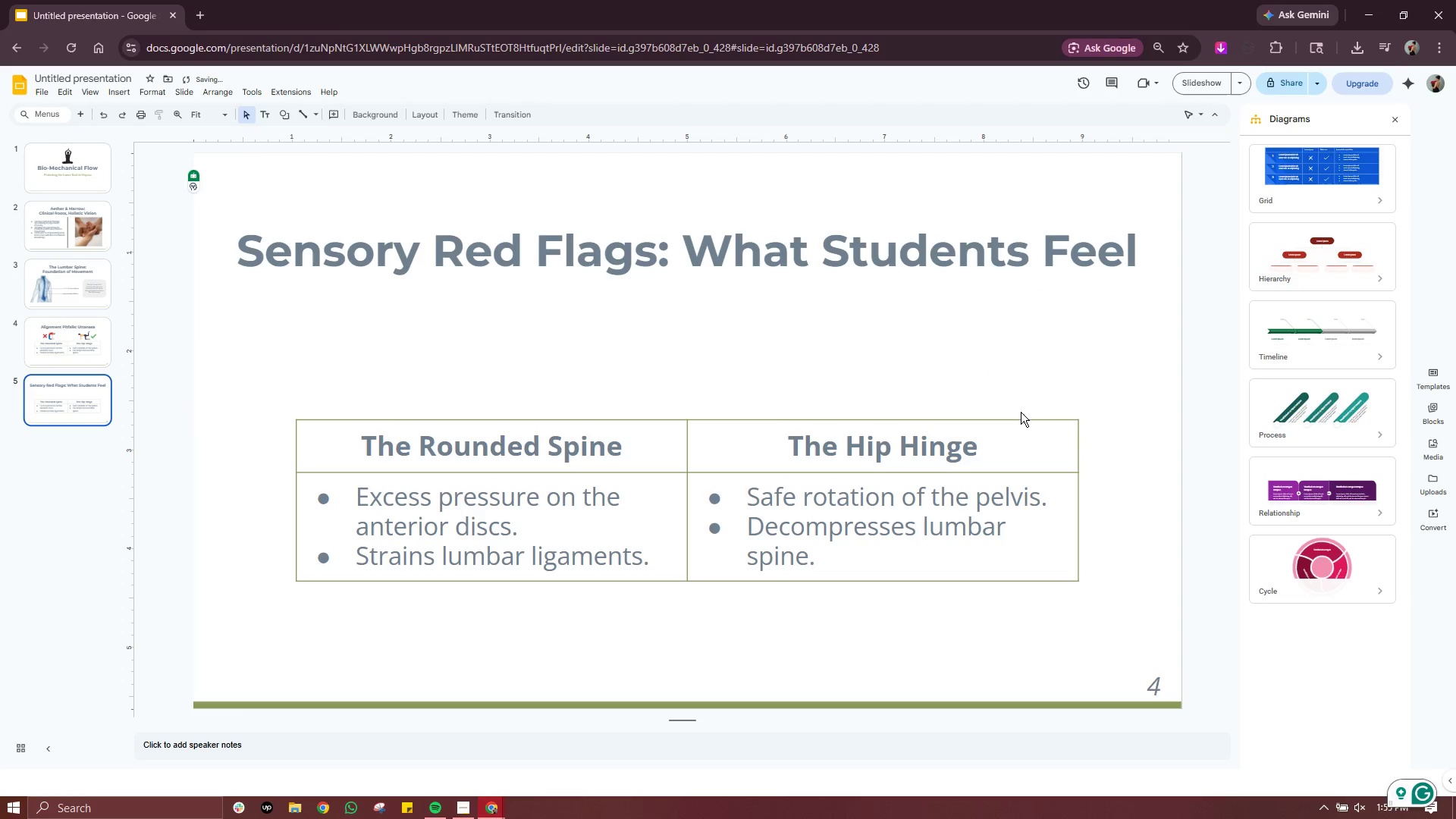 
left_click([1015, 421])
 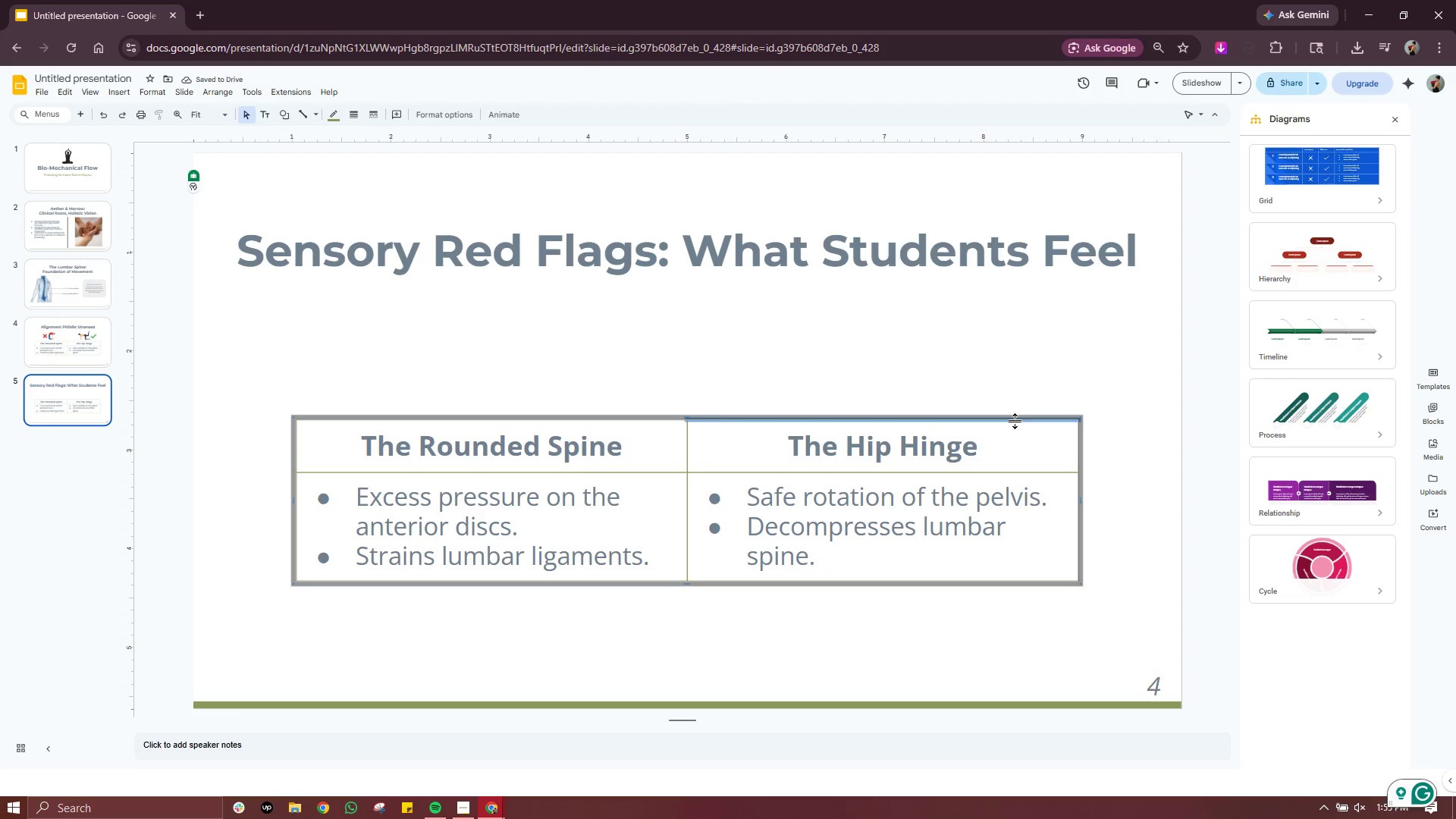 
right_click([1015, 421])
 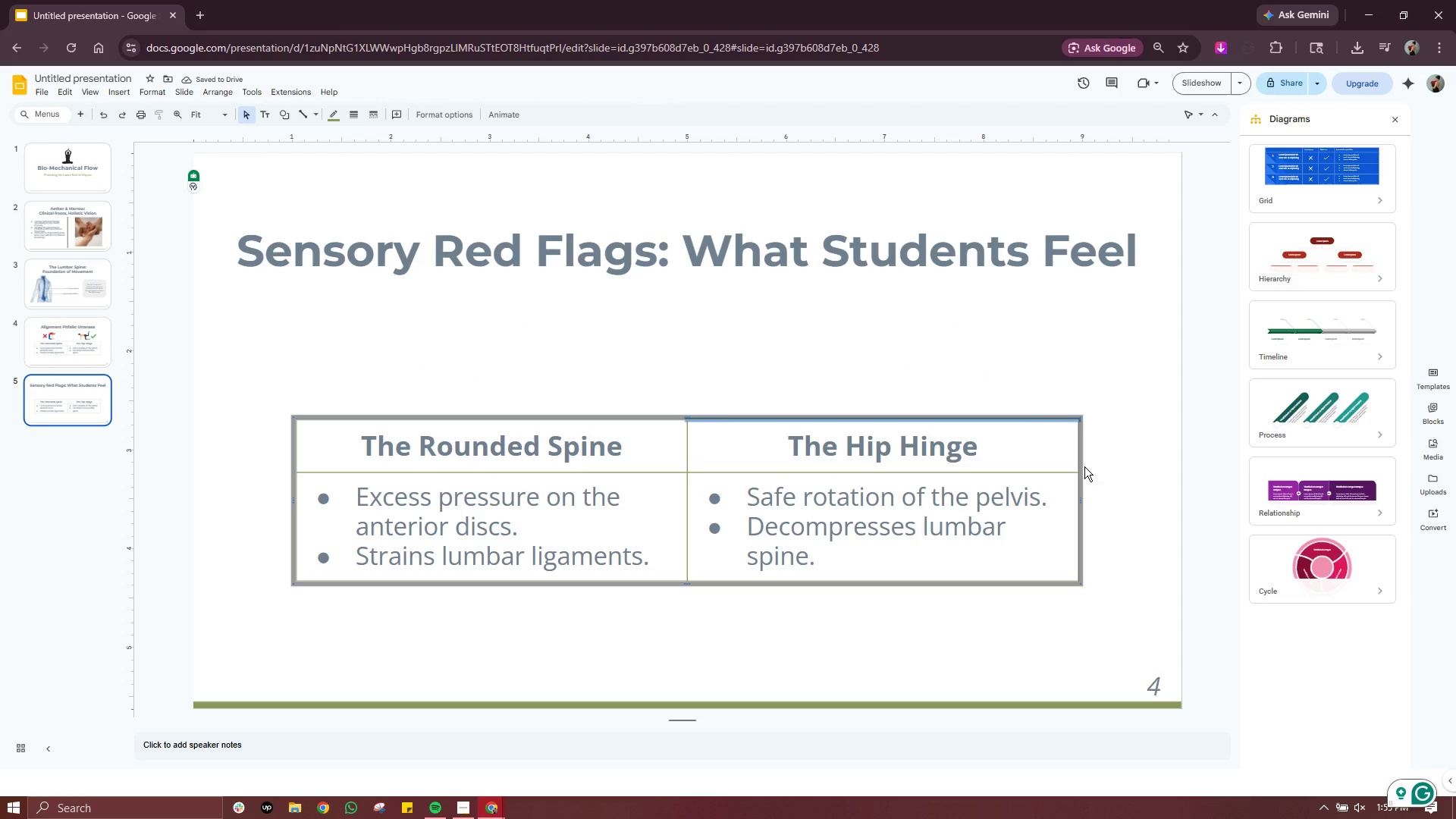 
right_click([1080, 458])
 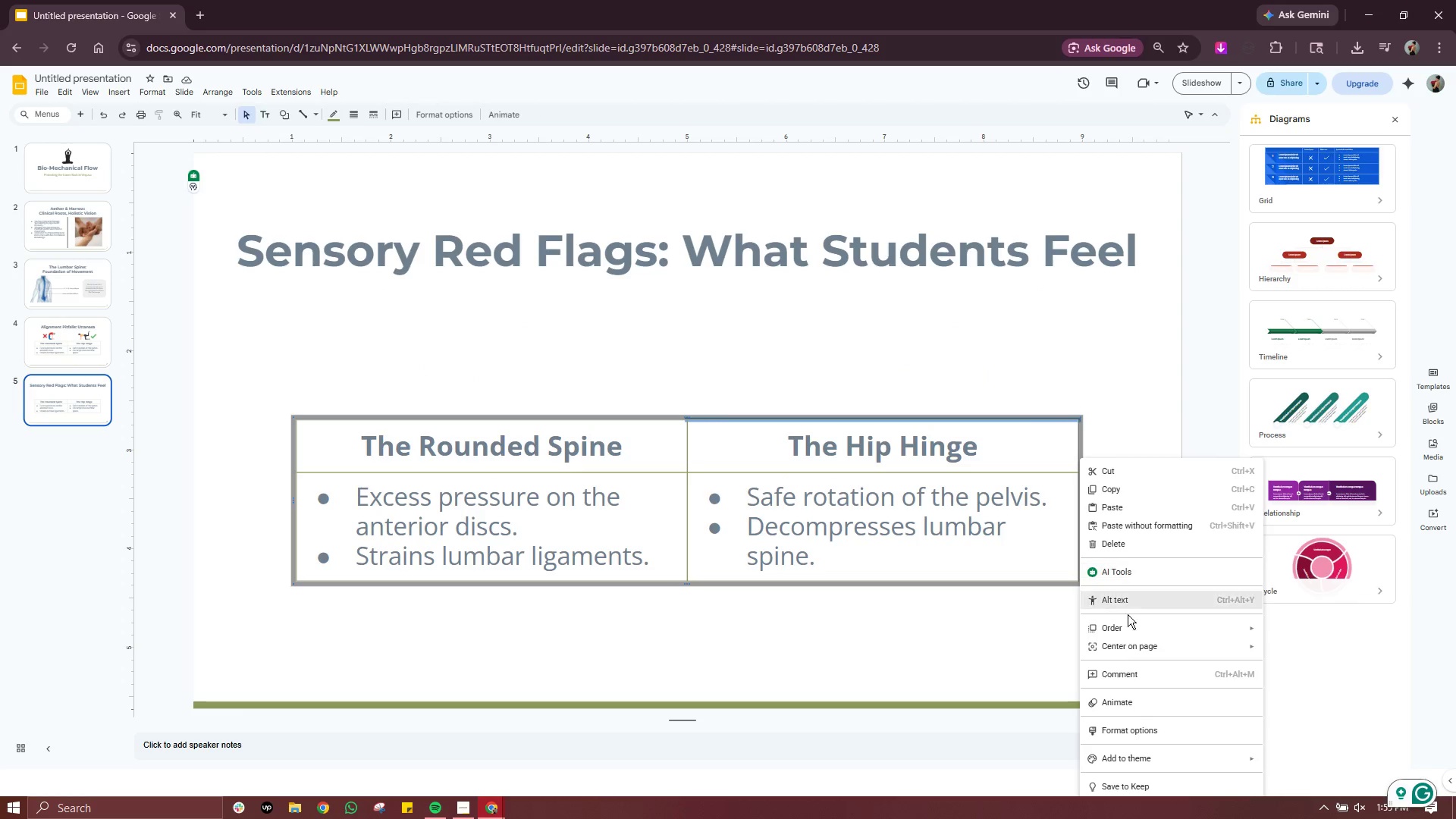 
left_click([1113, 412])
 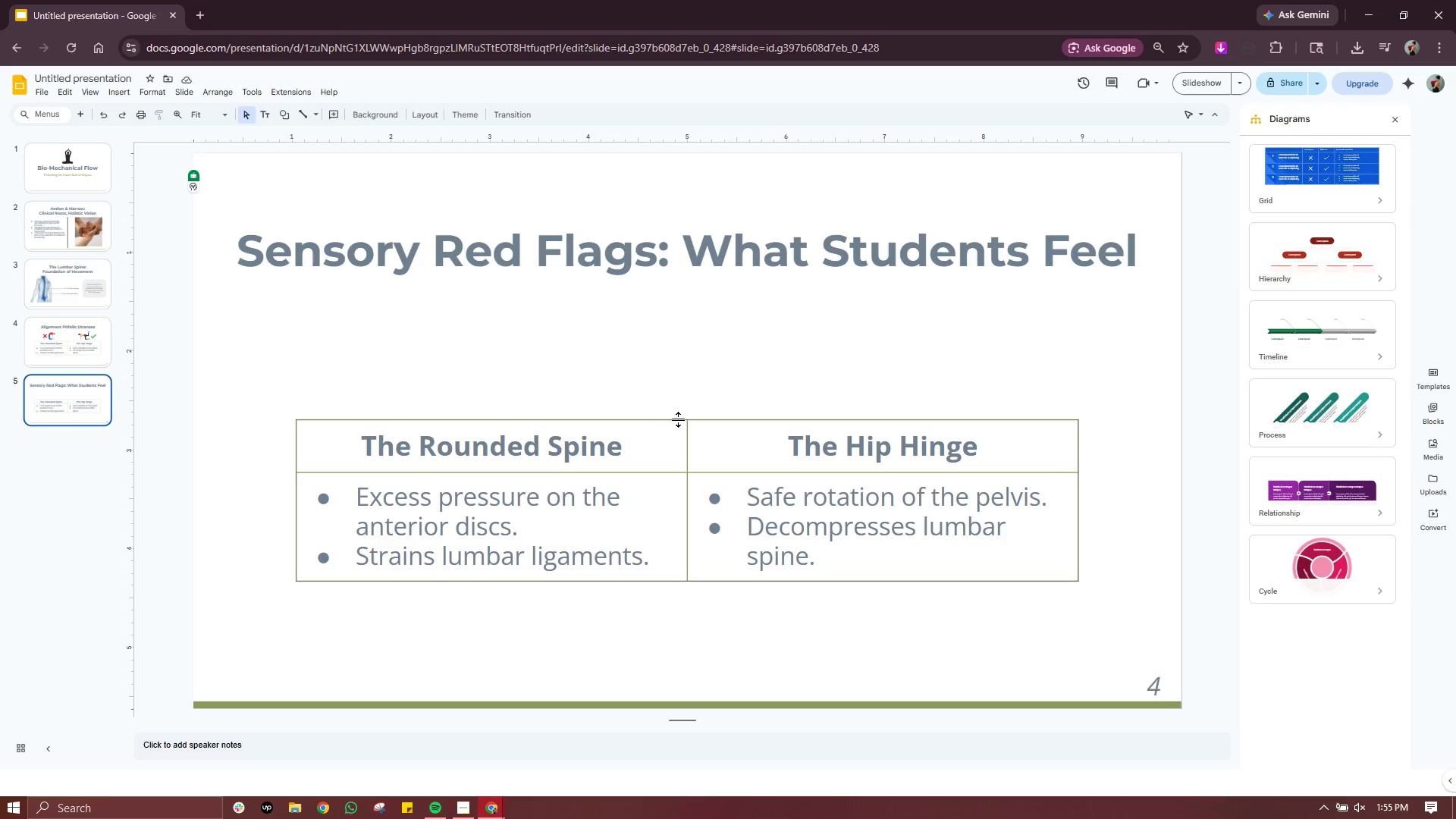 
left_click([679, 419])
 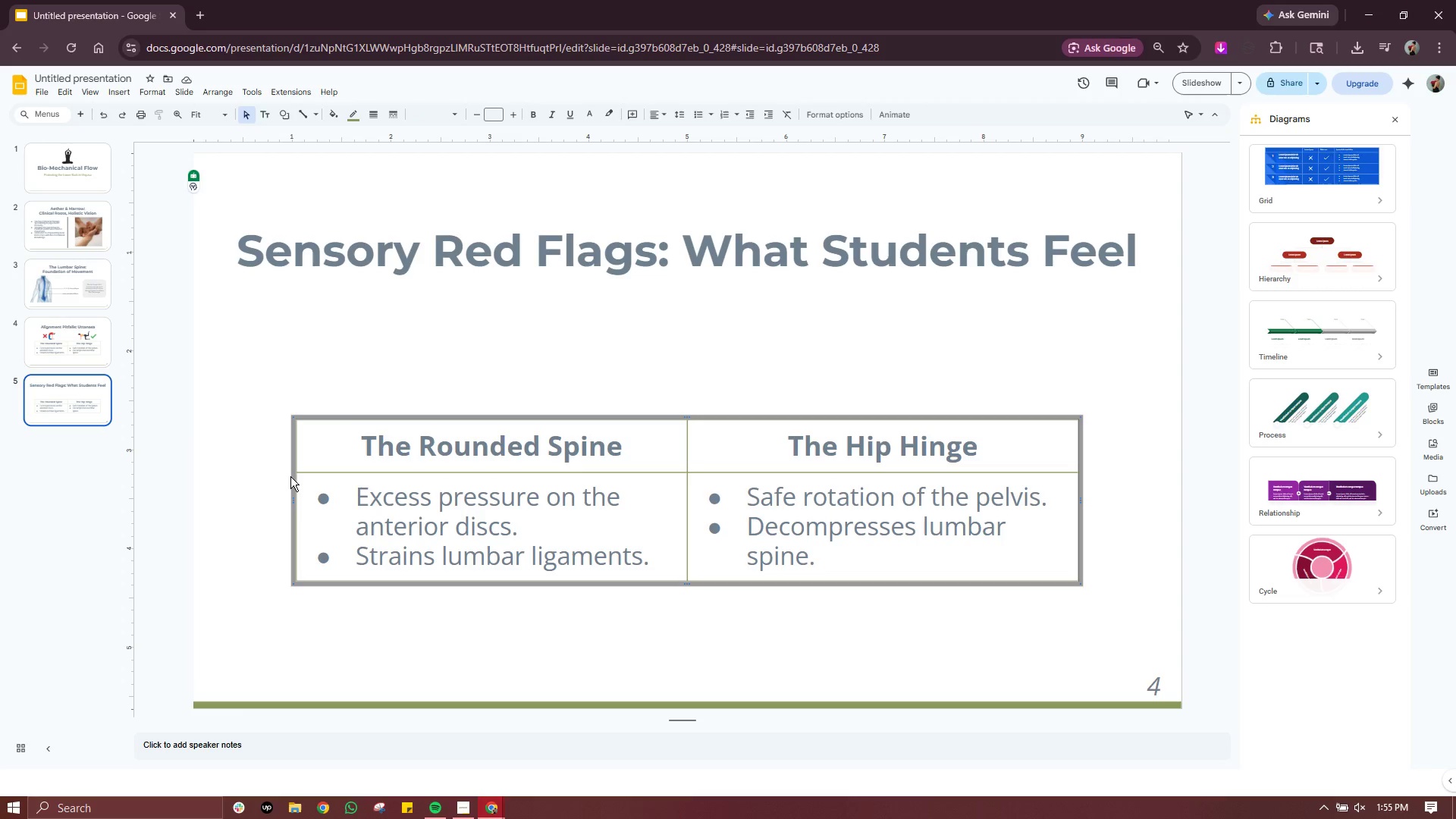 
left_click([293, 475])
 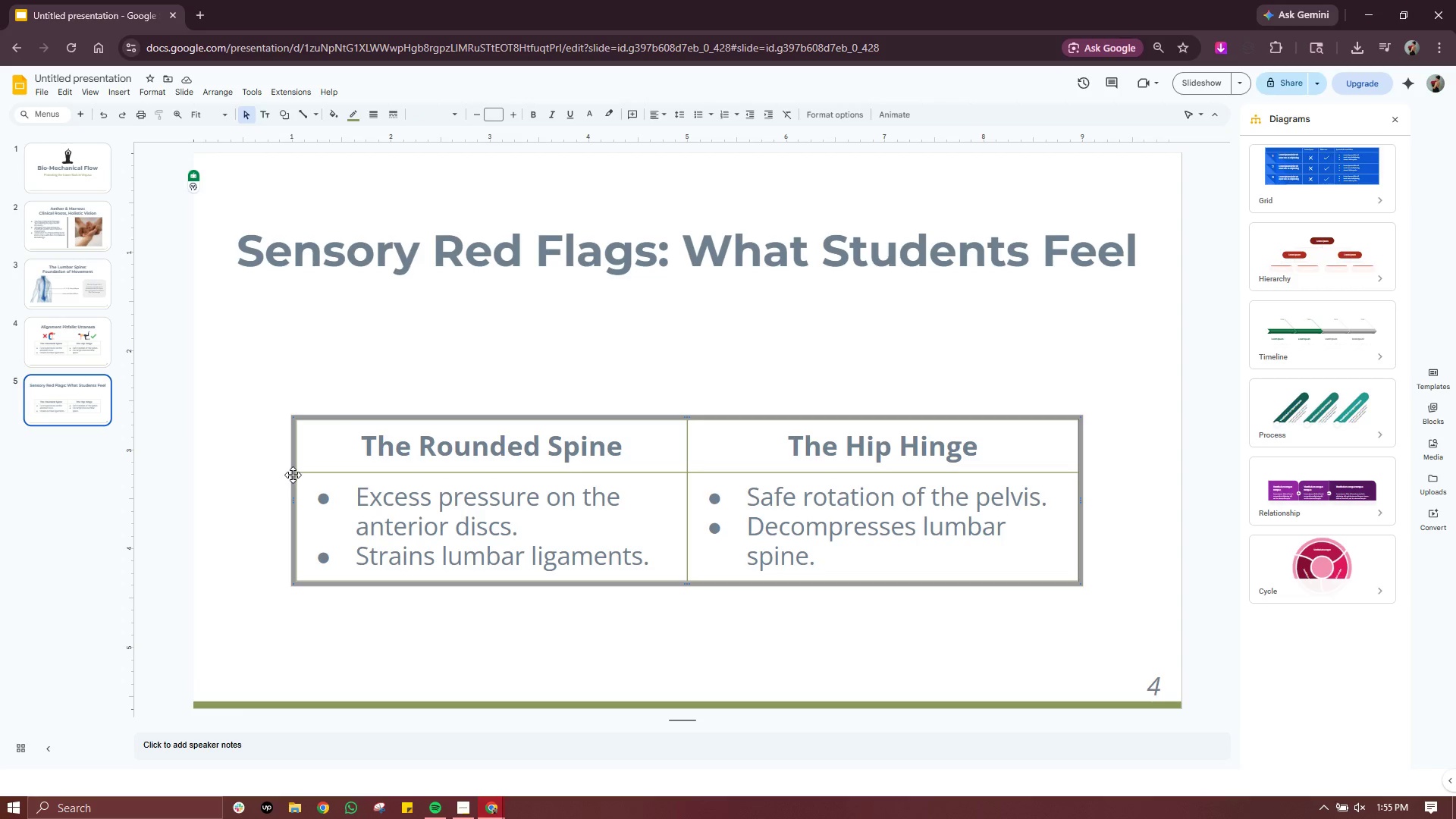 
right_click([293, 475])
 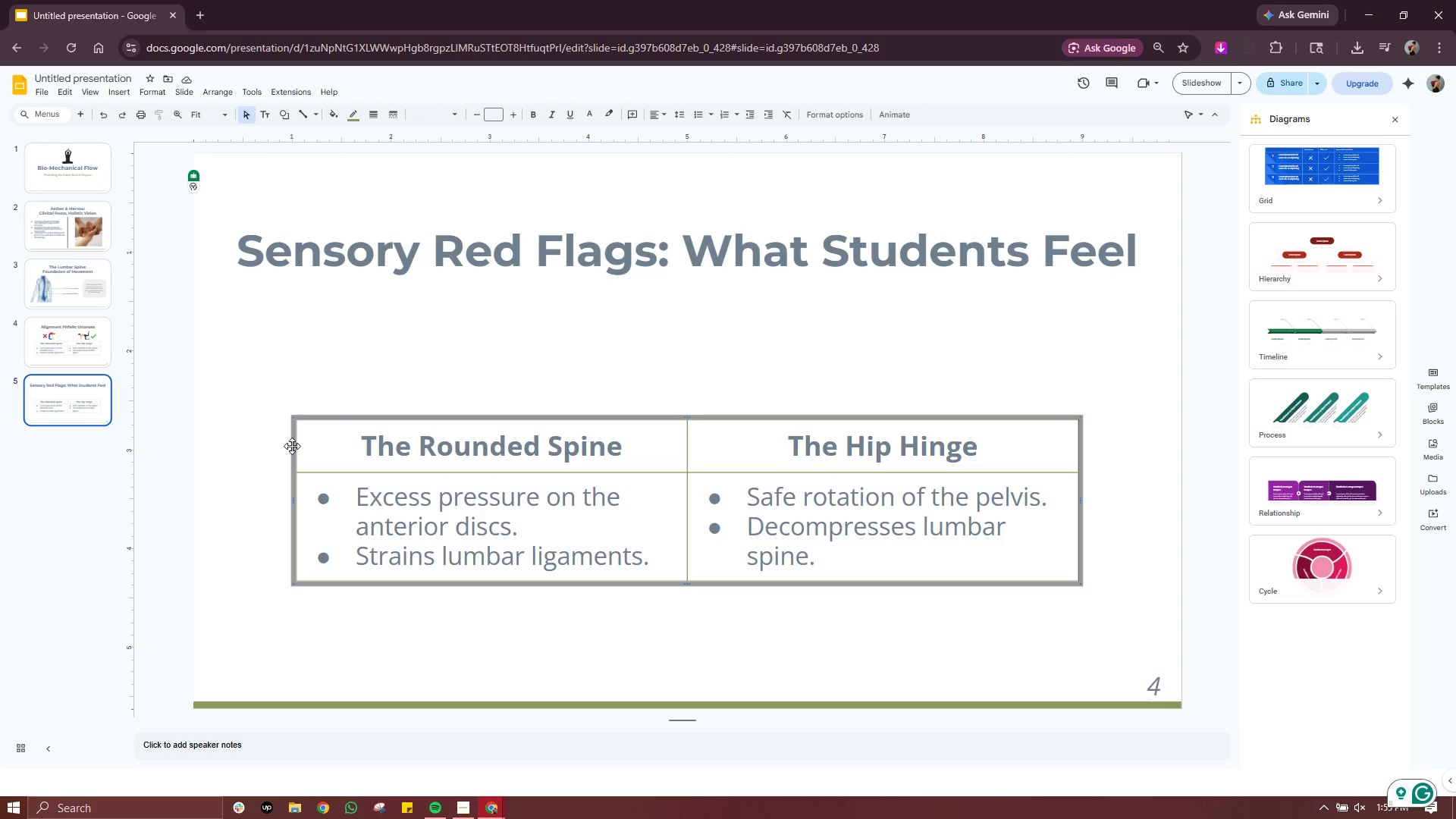 
left_click([292, 446])
 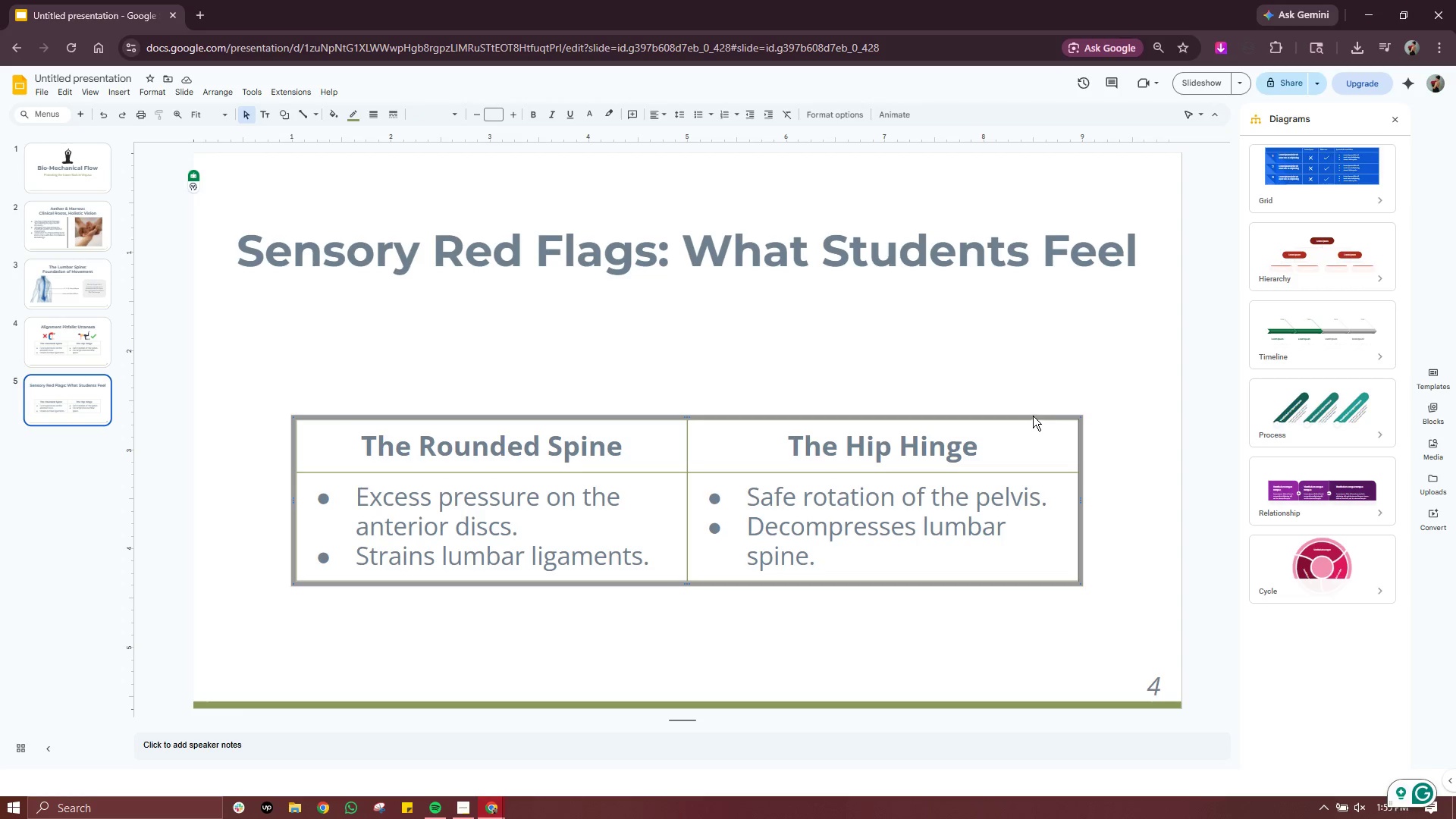 
left_click([1051, 409])
 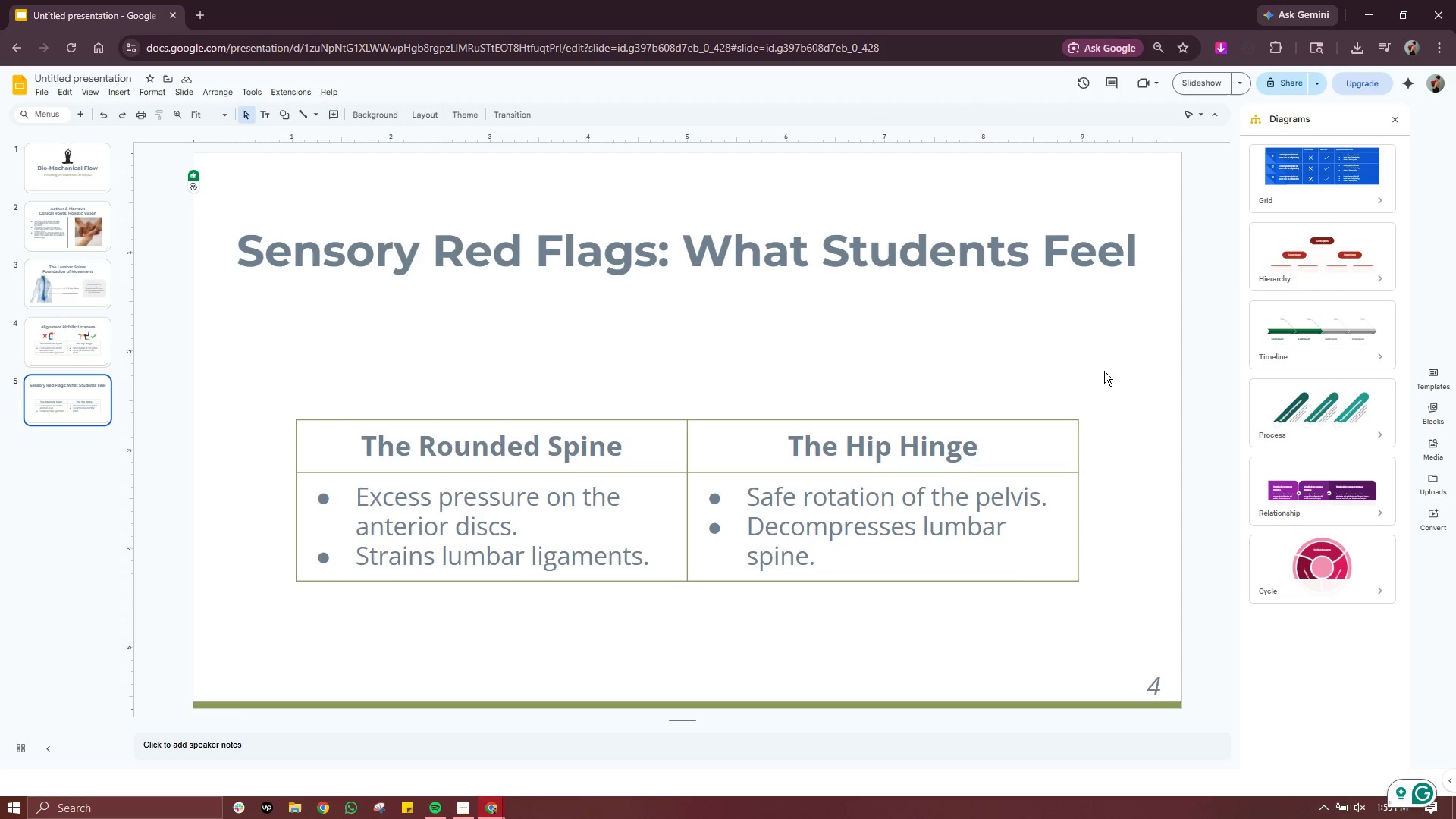 
left_click_drag(start_coordinate=[1104, 371], to_coordinate=[233, 636])
 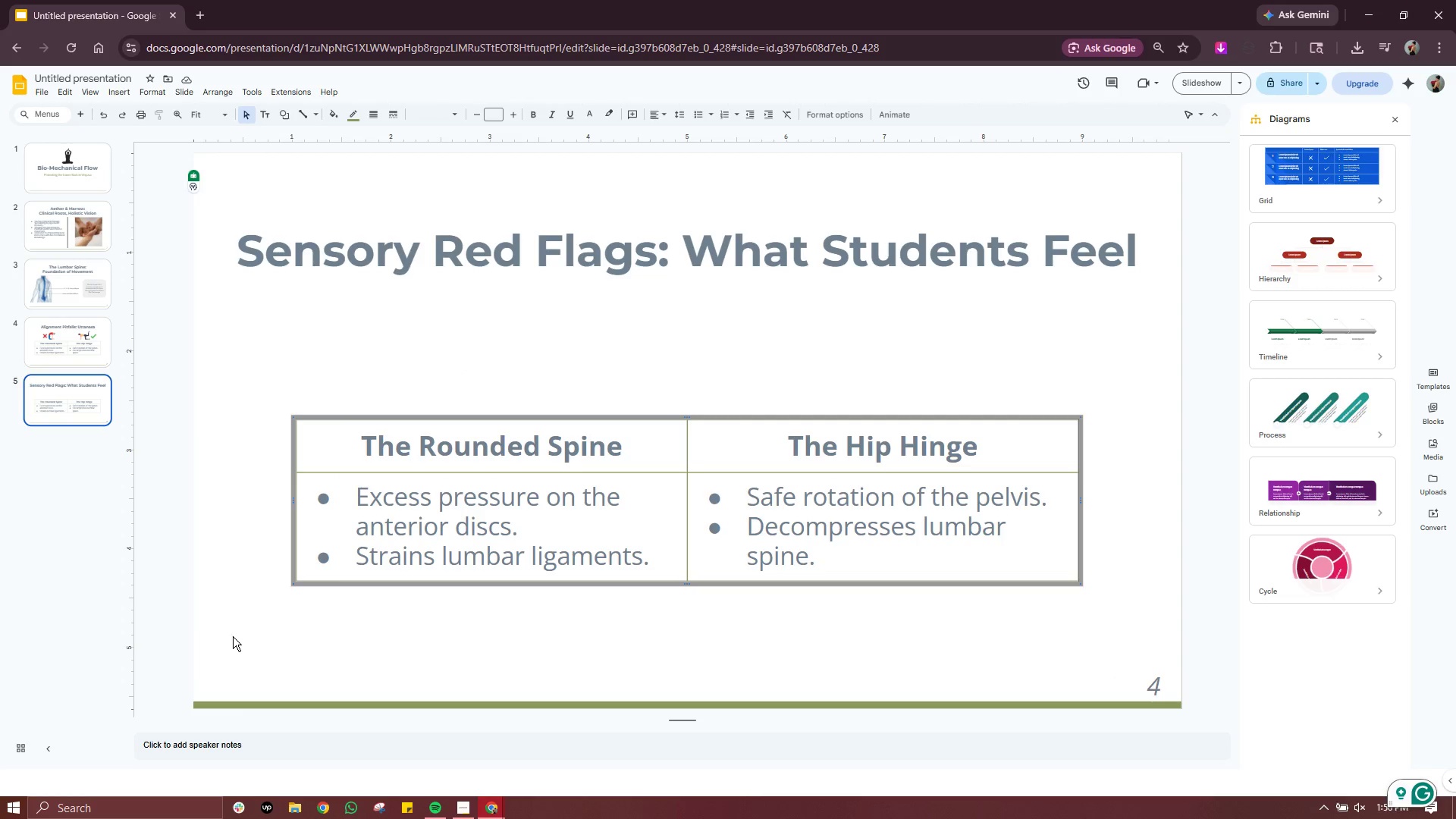 
key(Control+Z)
 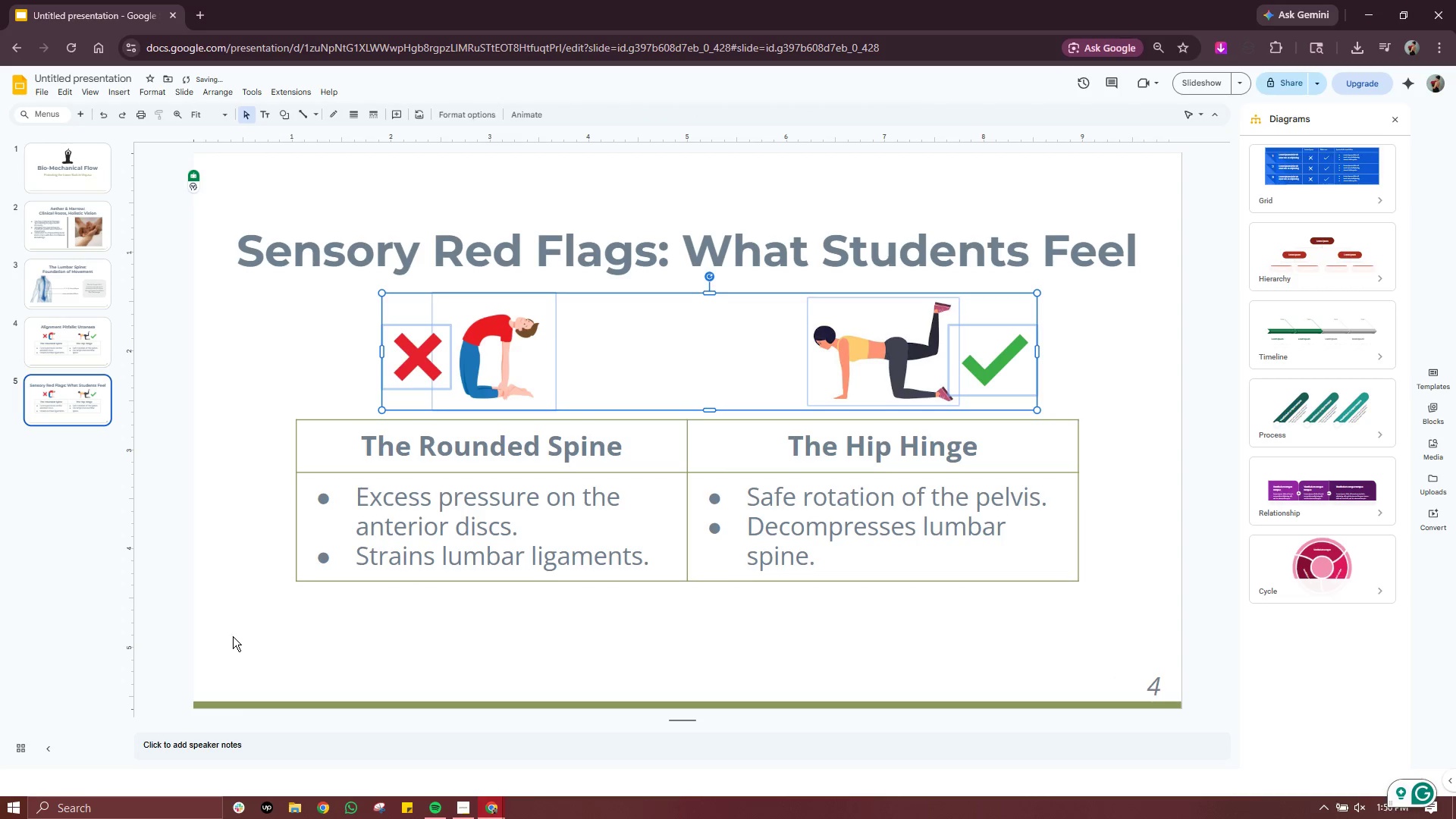 
key(Control+Z)
 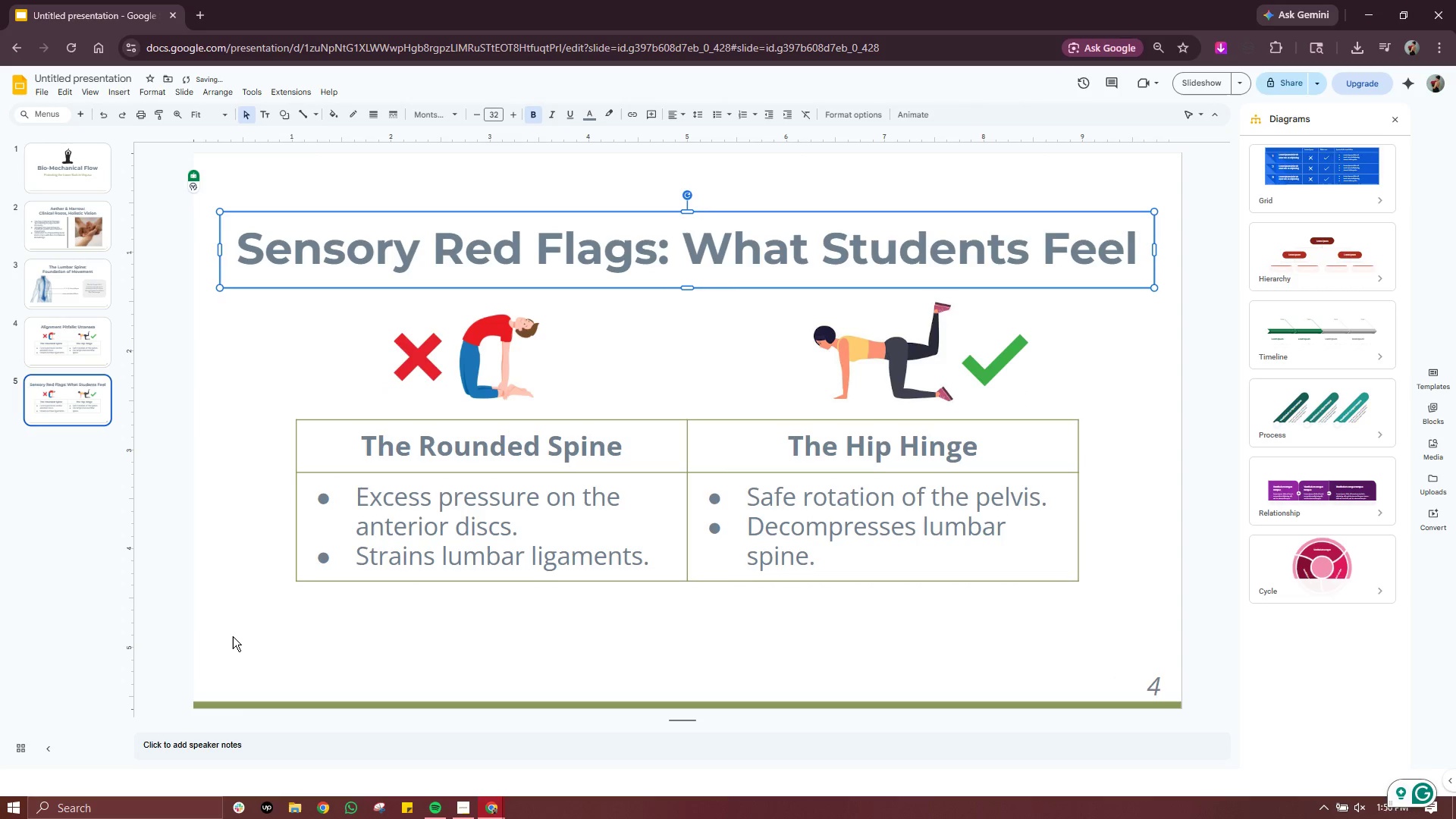 
key(Control+Z)
 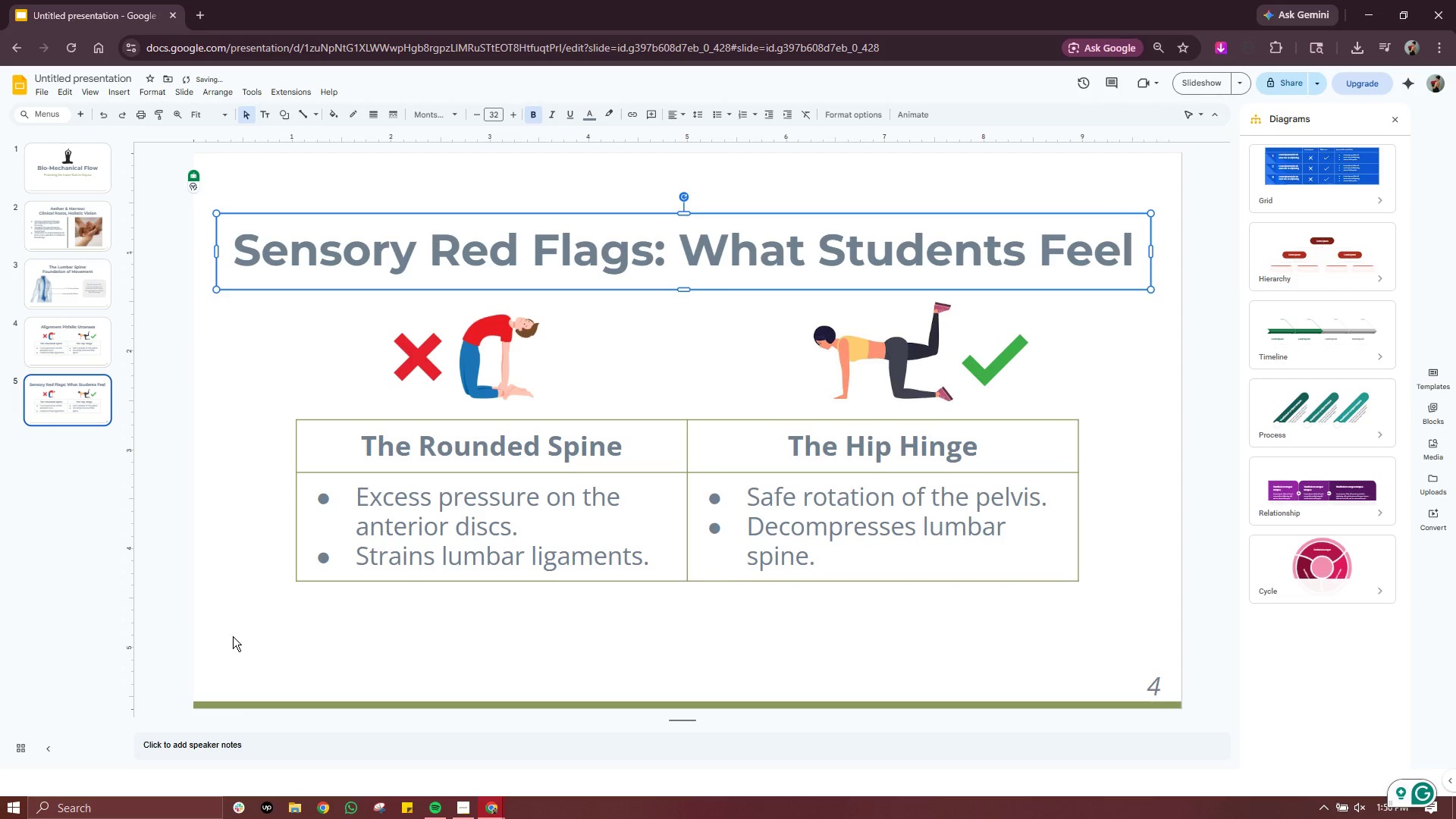 
key(Control+Z)
 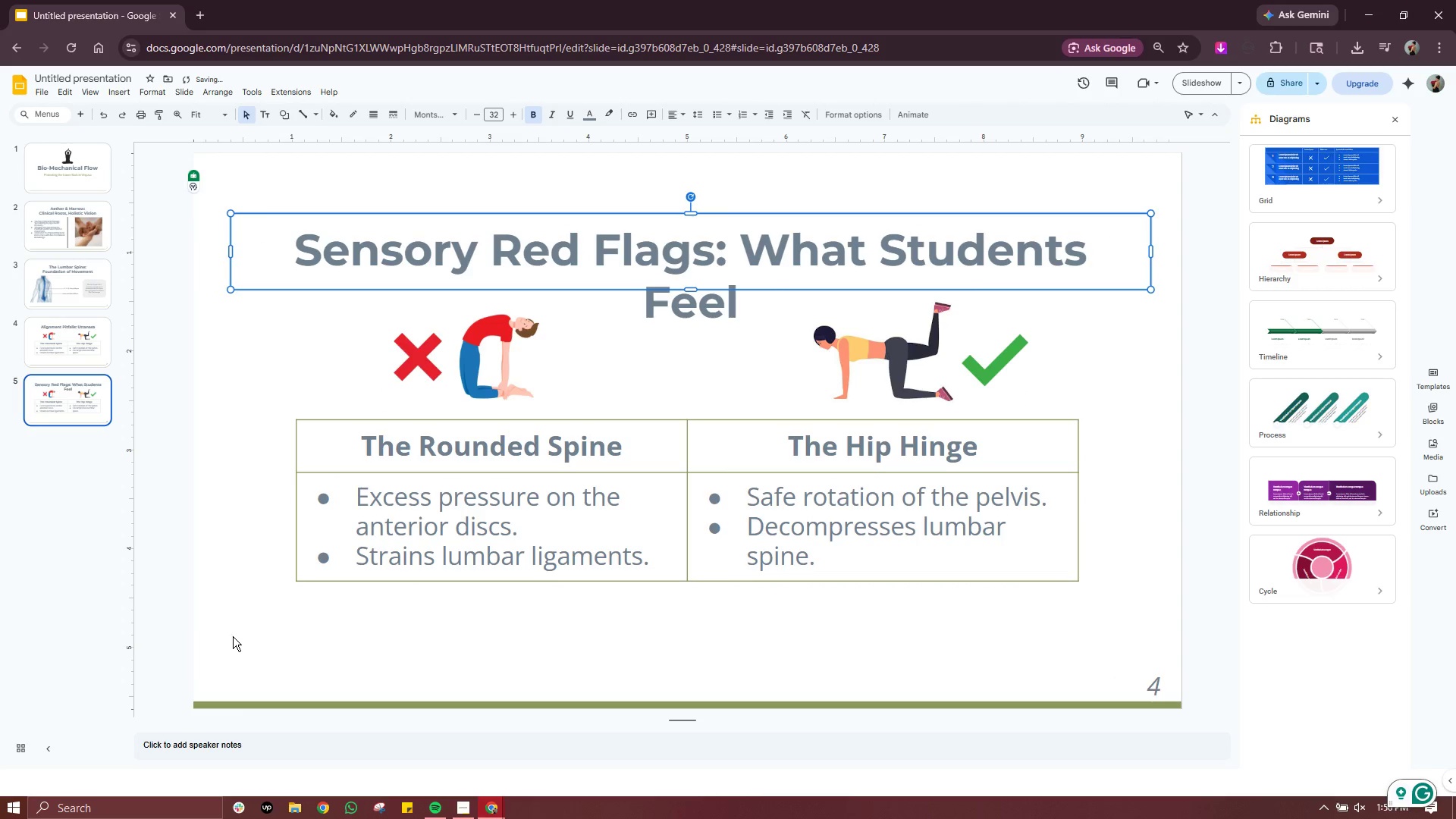 
key(Control+Z)
 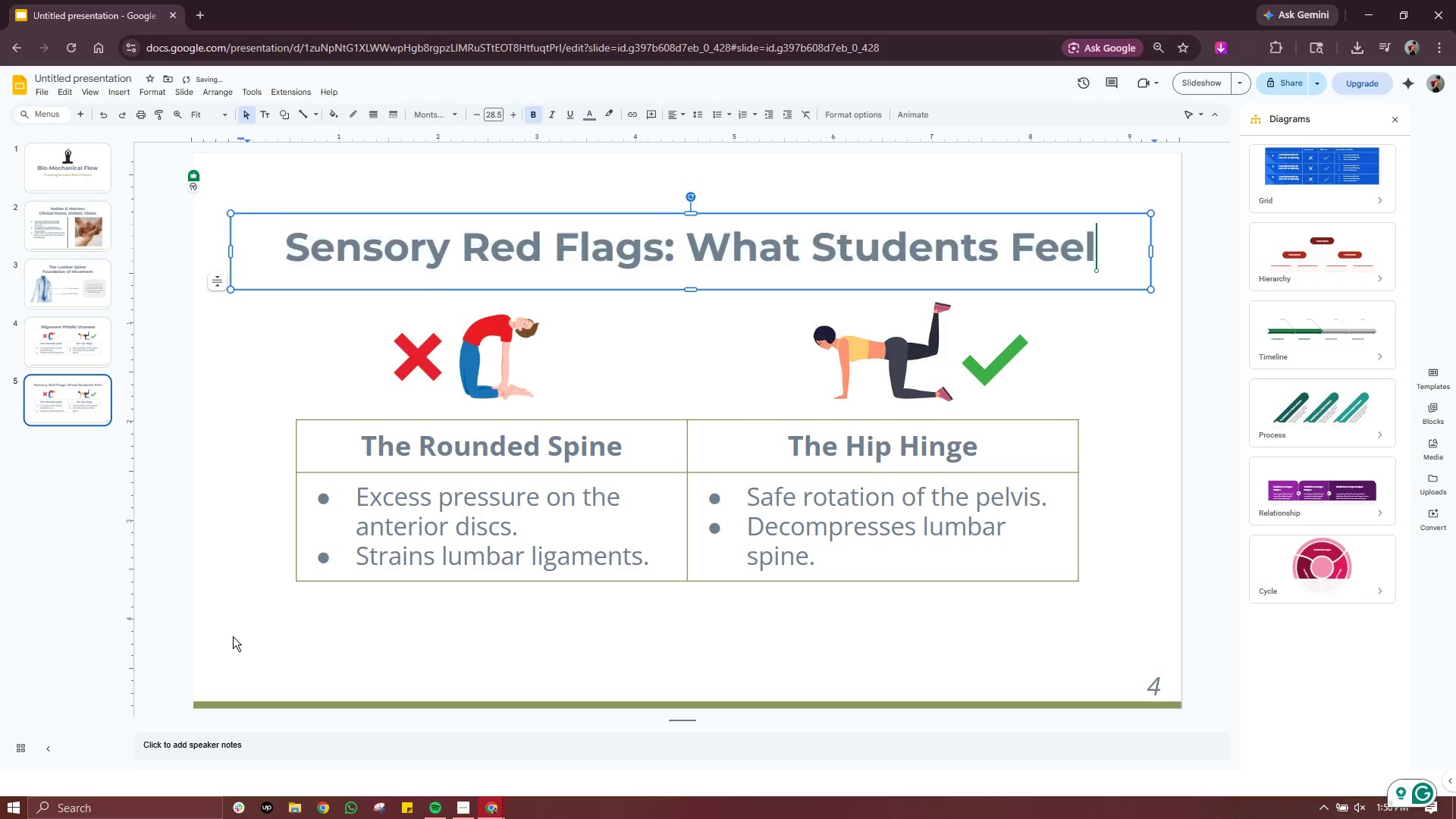 
key(Control+Z)
 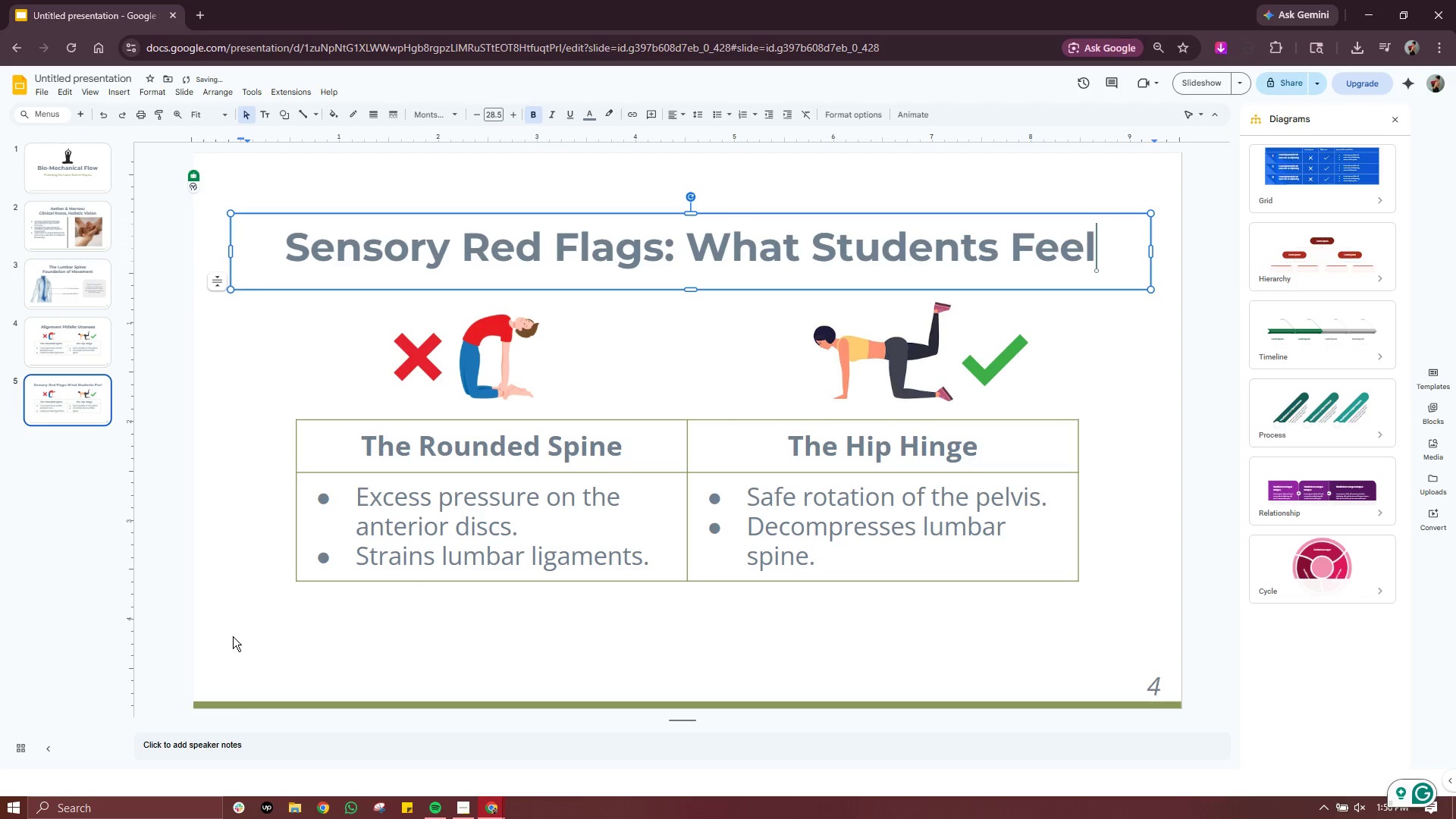 
key(Control+Z)
 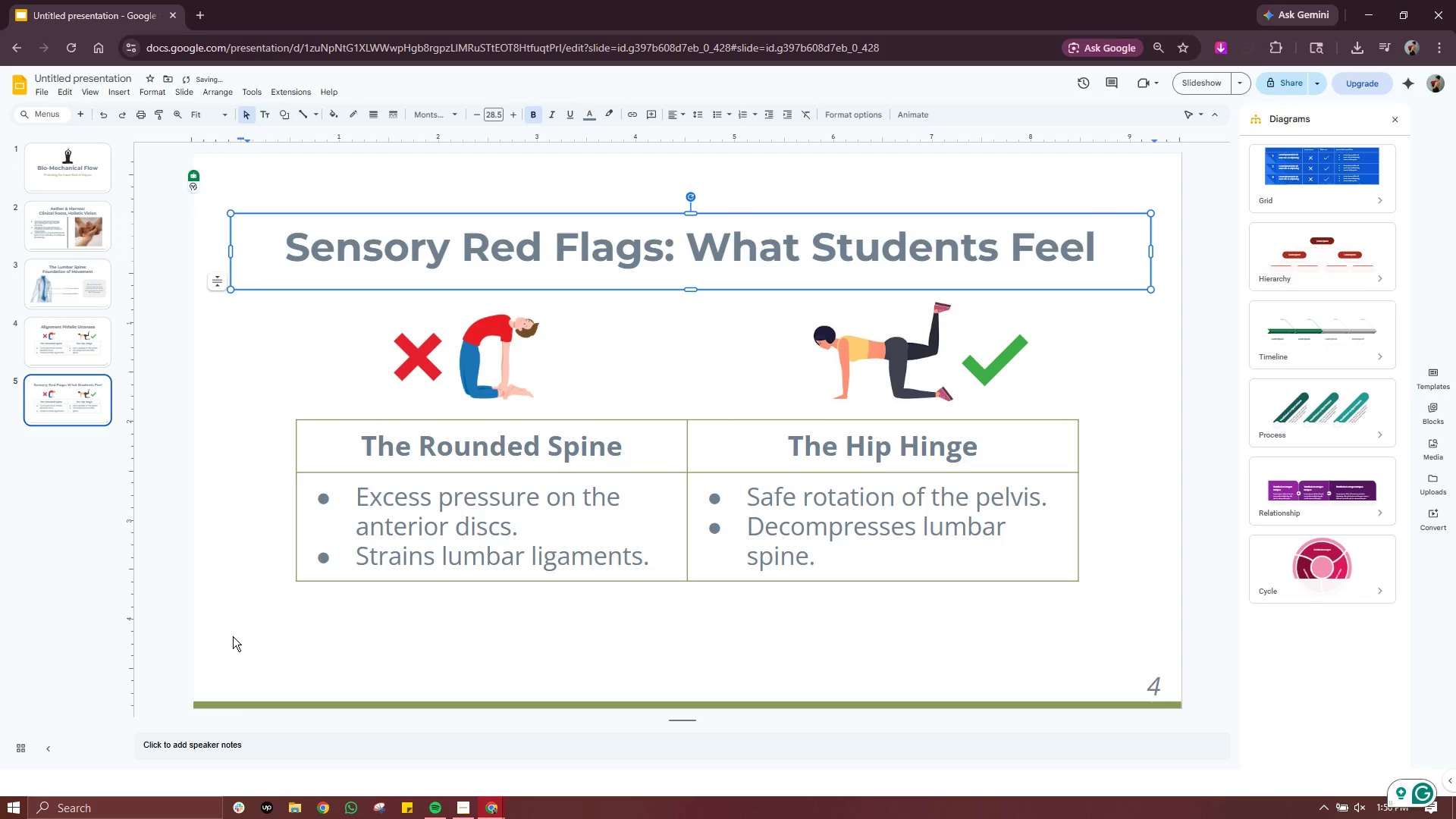 
key(Control+Z)
 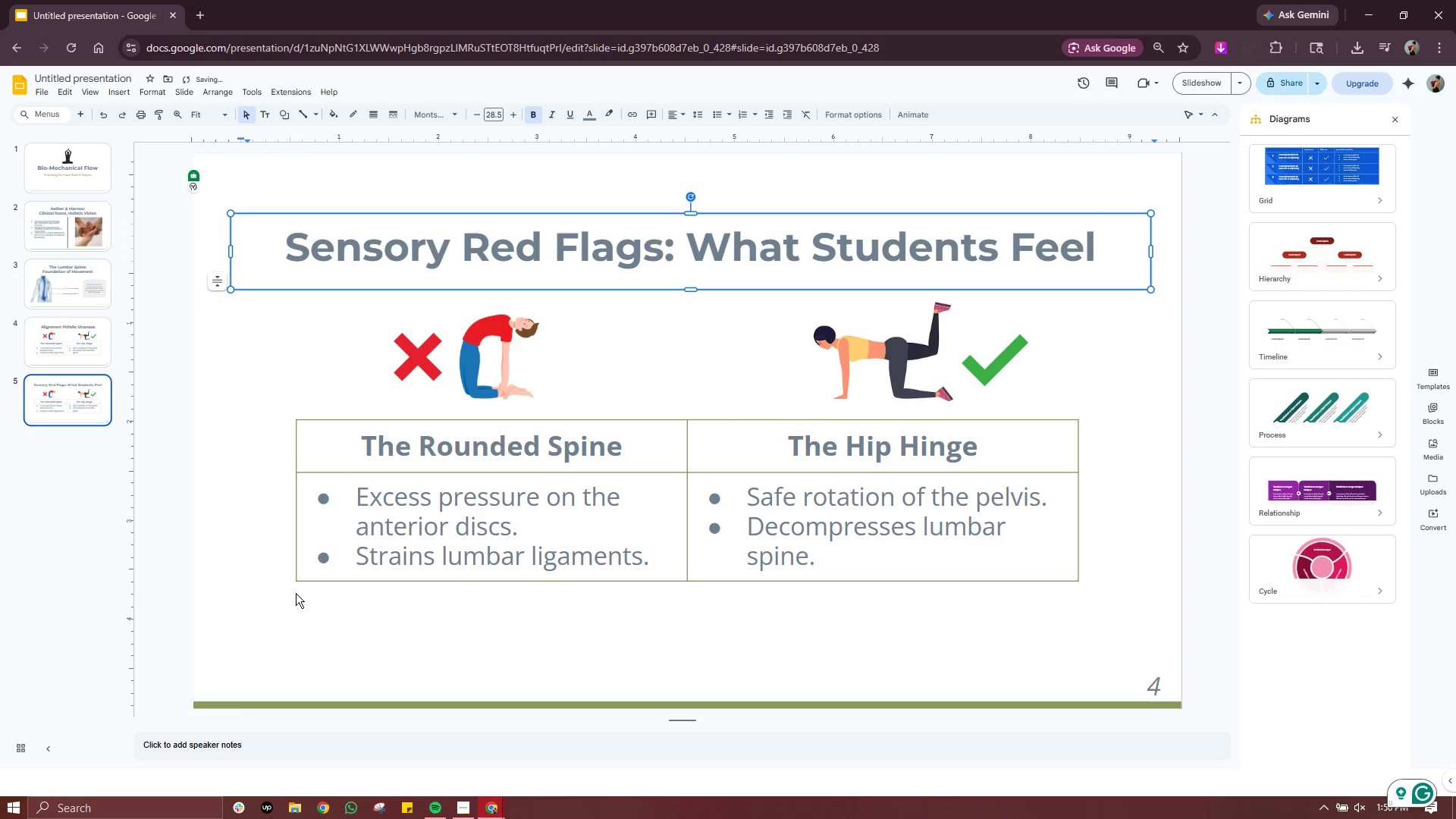 
left_click([298, 592])
 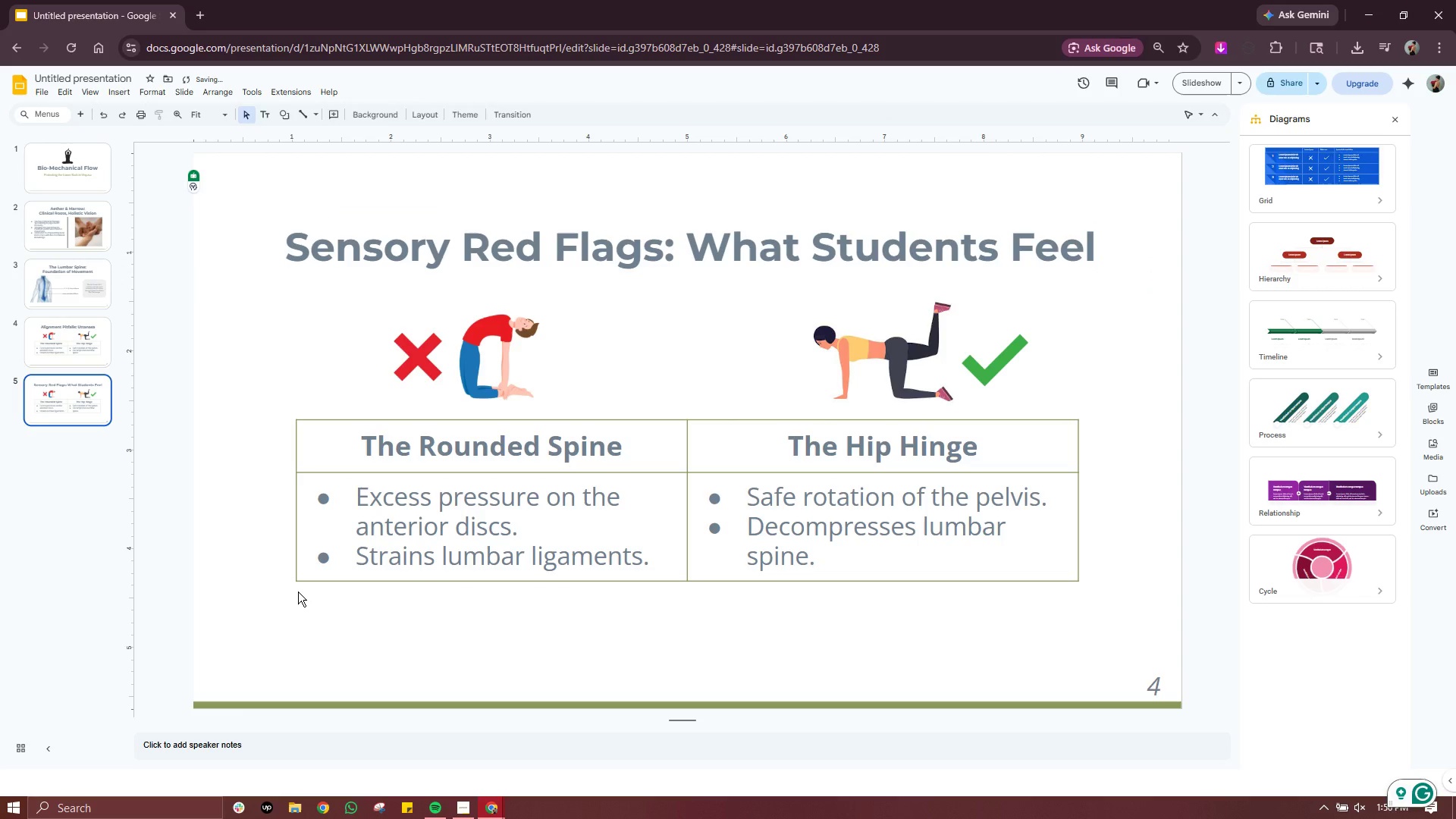 
key(Control+Z)
 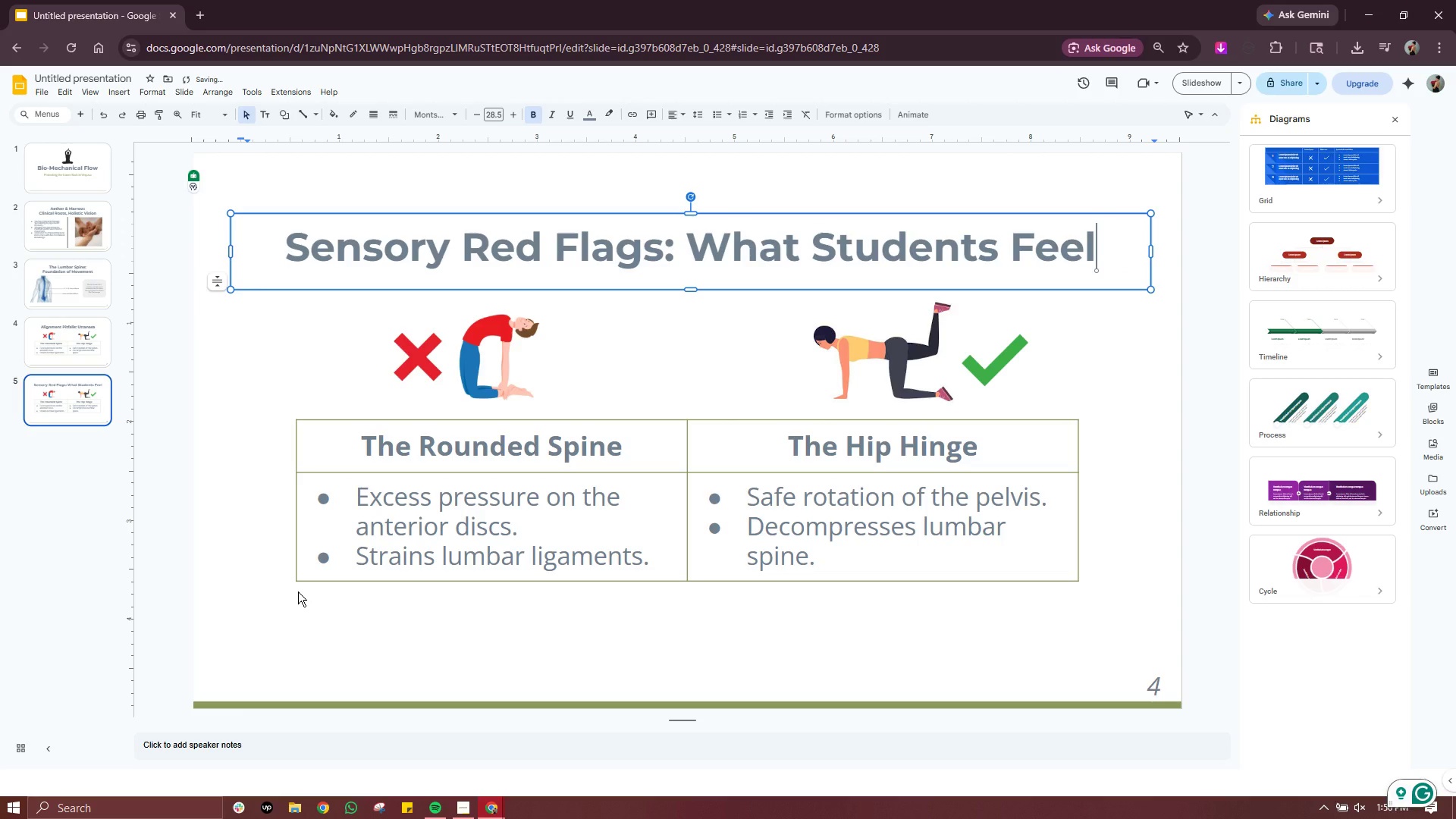 
key(Control+Z)
 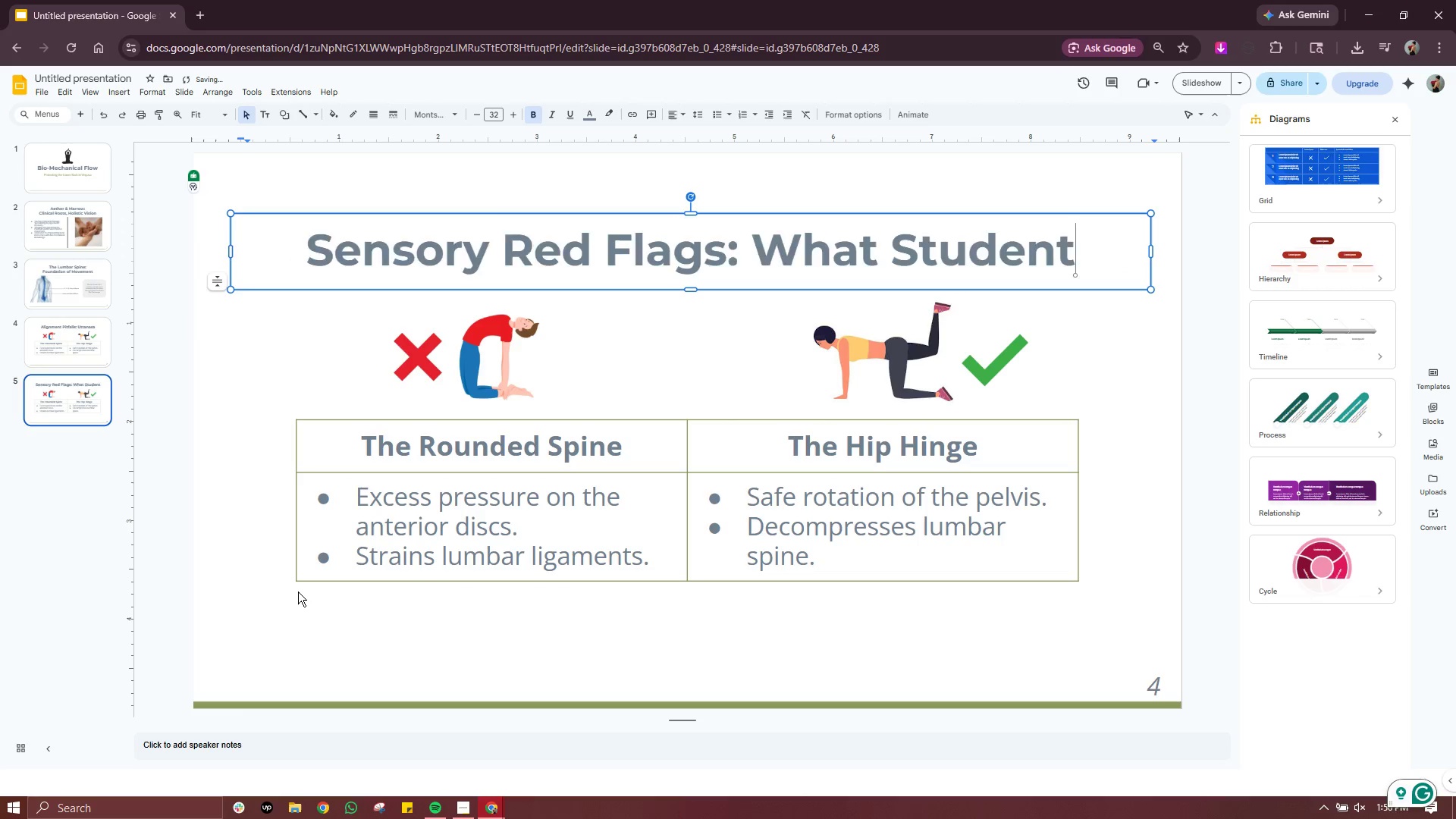 
key(Control+Z)
 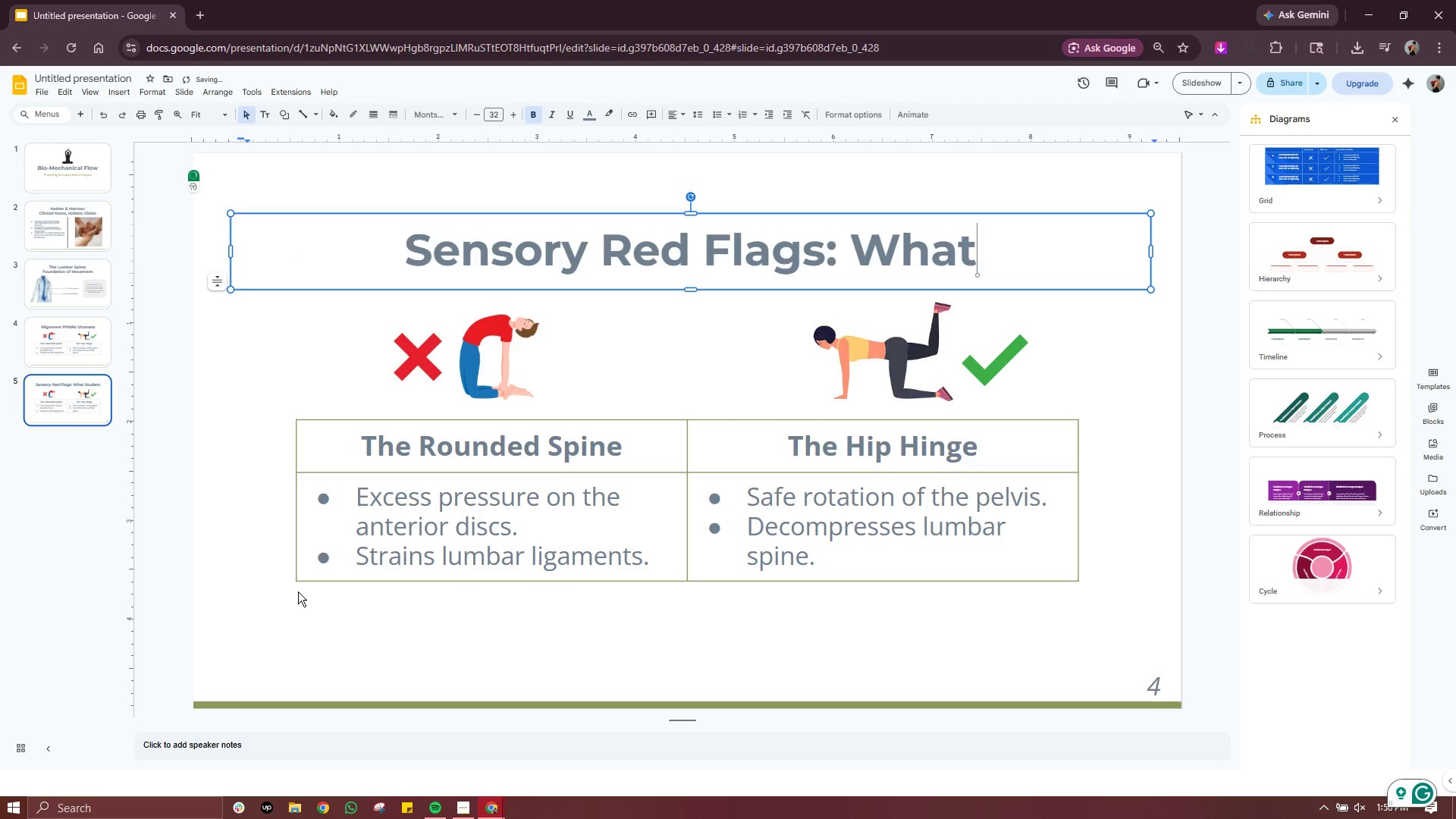 
key(Control+Z)
 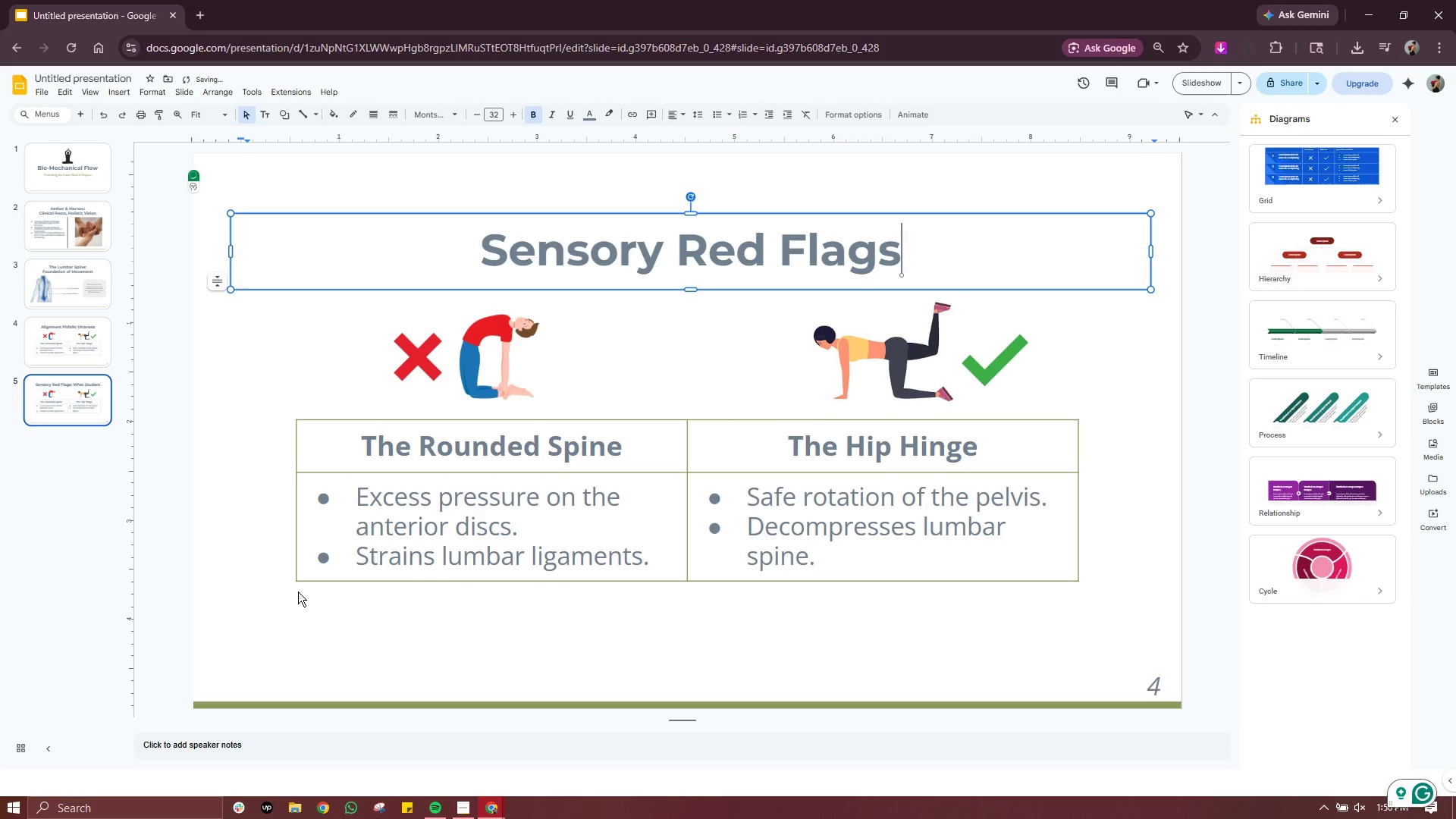 
key(Control+Z)
 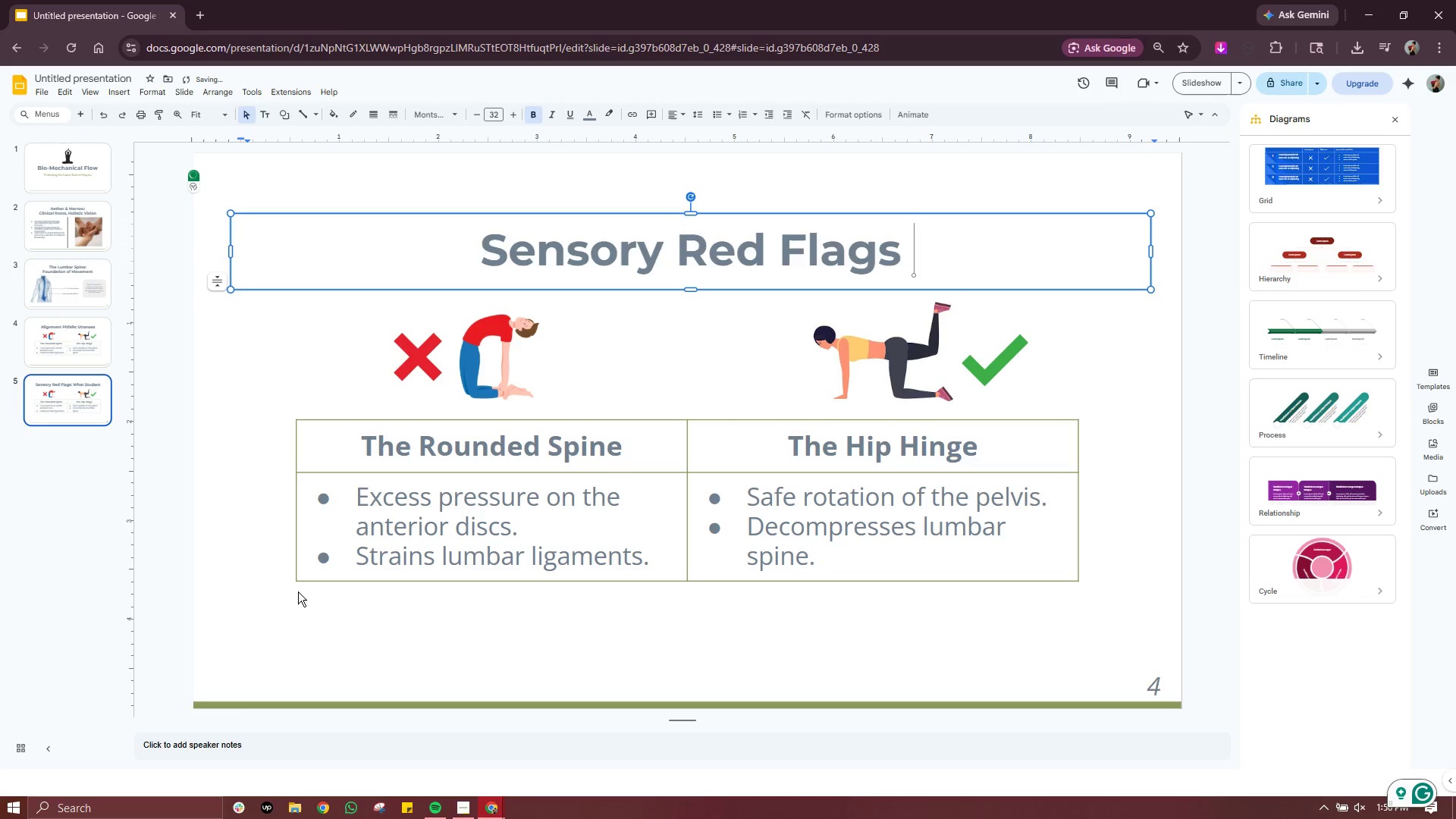 
key(Control+Z)
 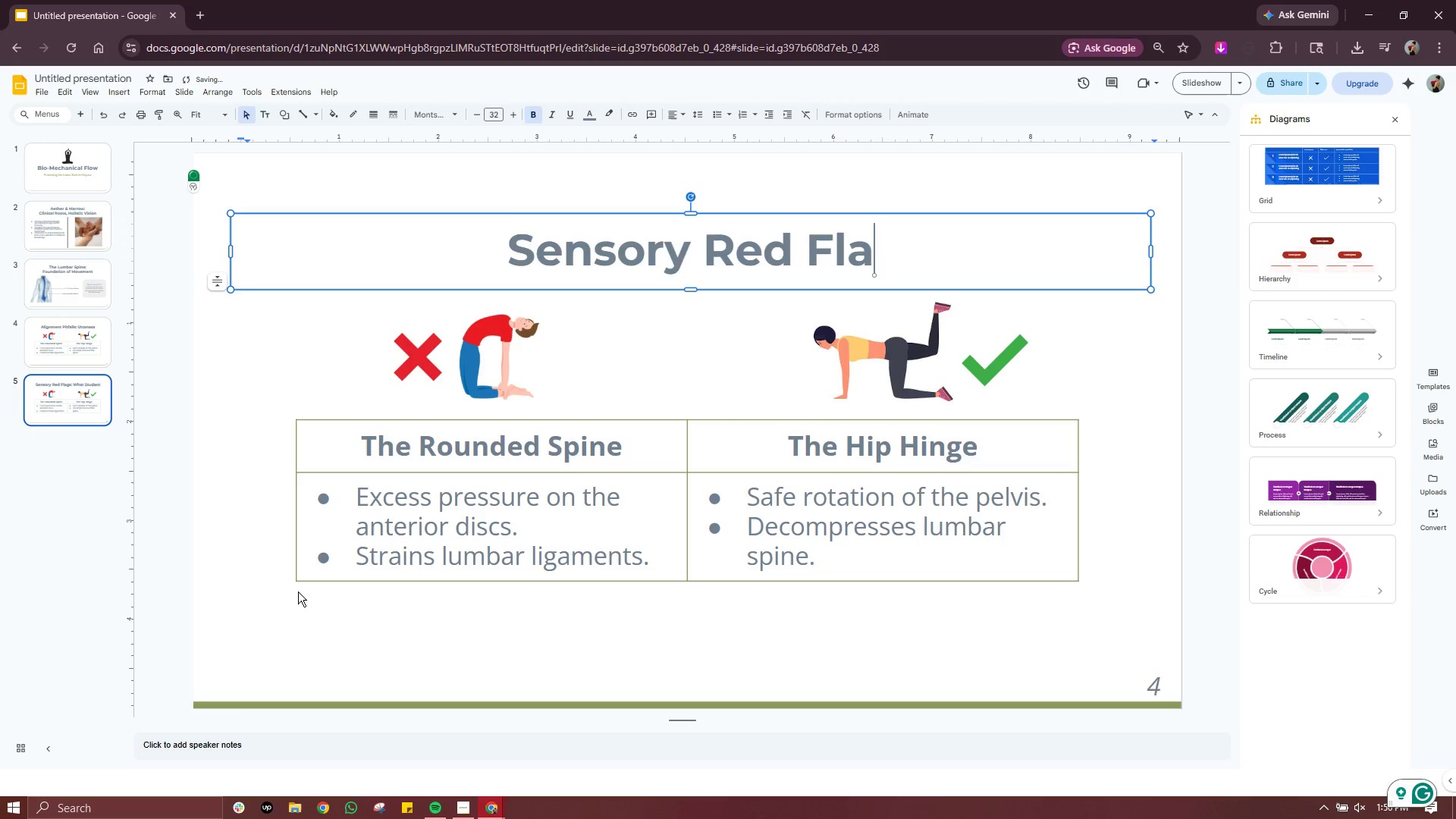 
key(Control+Z)
 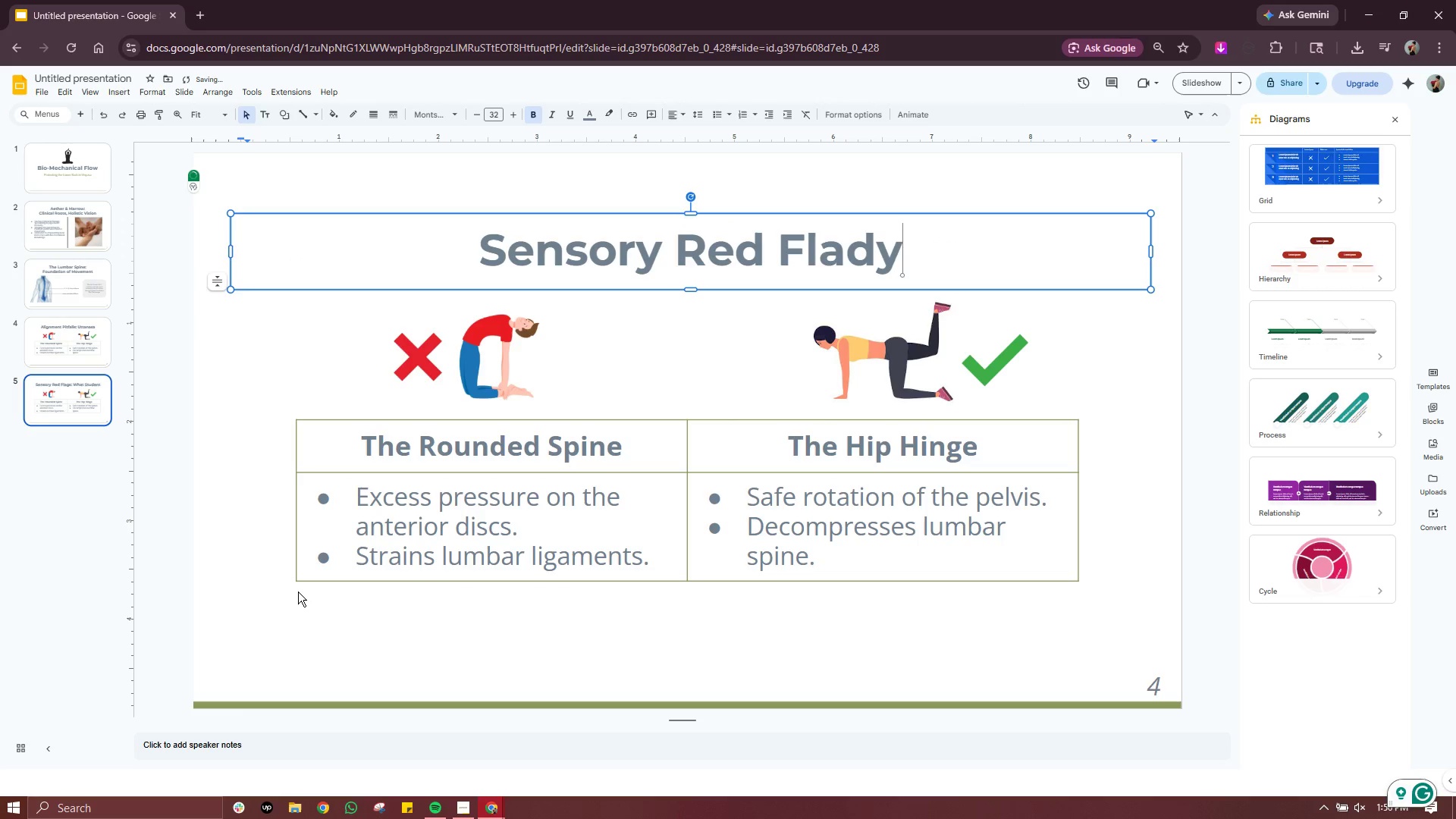 
key(Control+Z)
 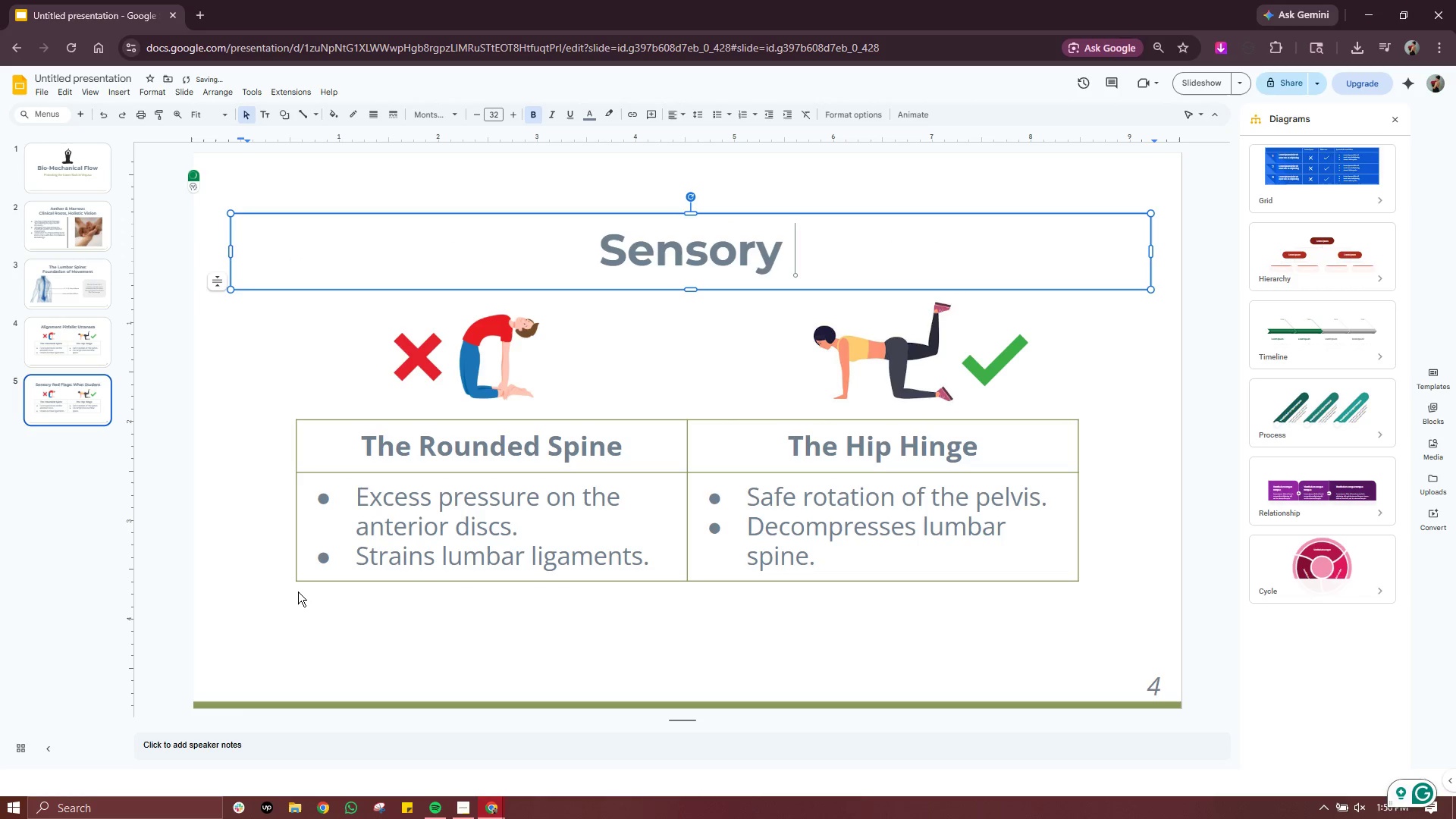 
key(Control+Z)
 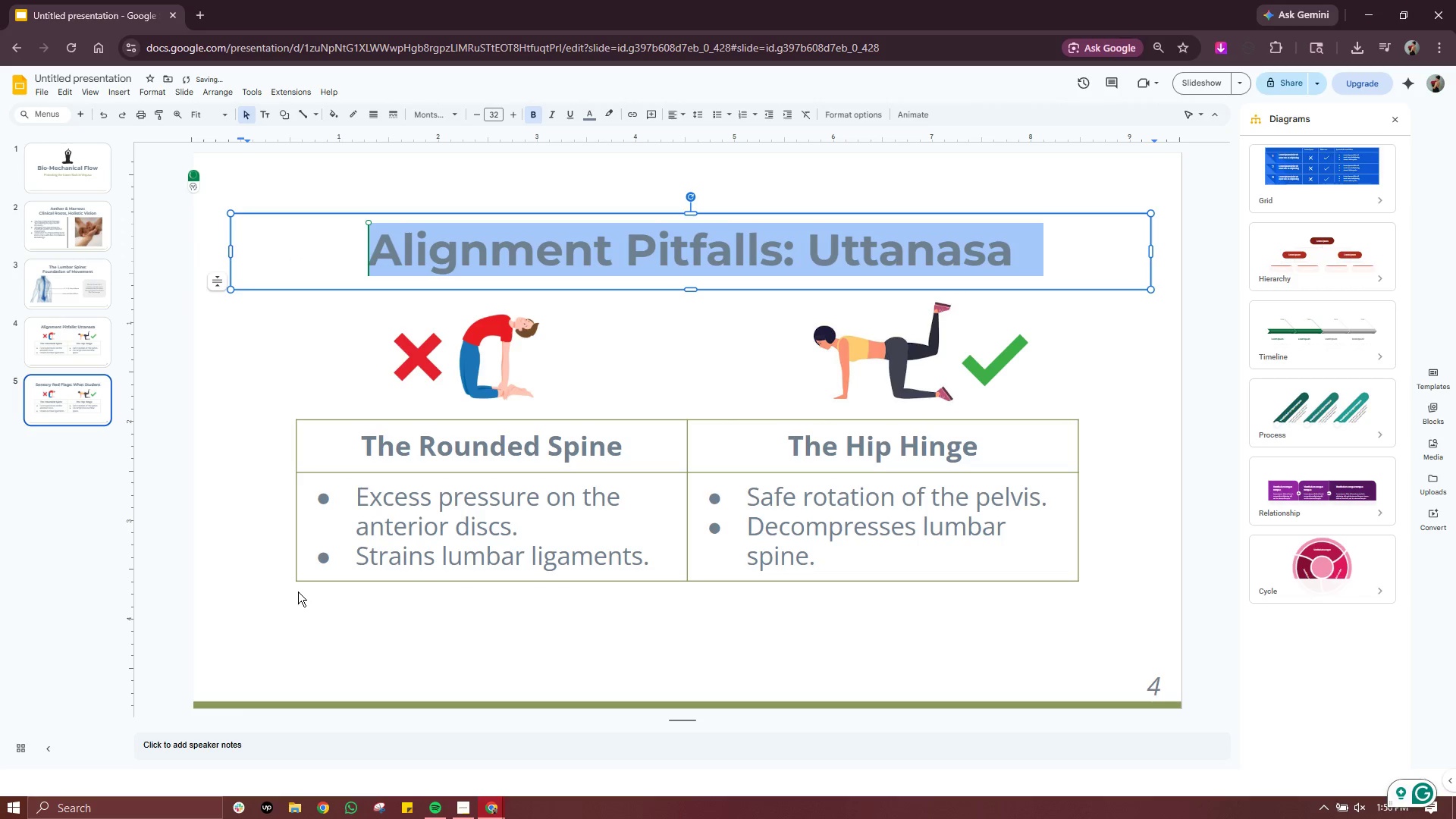 
key(Control+Z)
 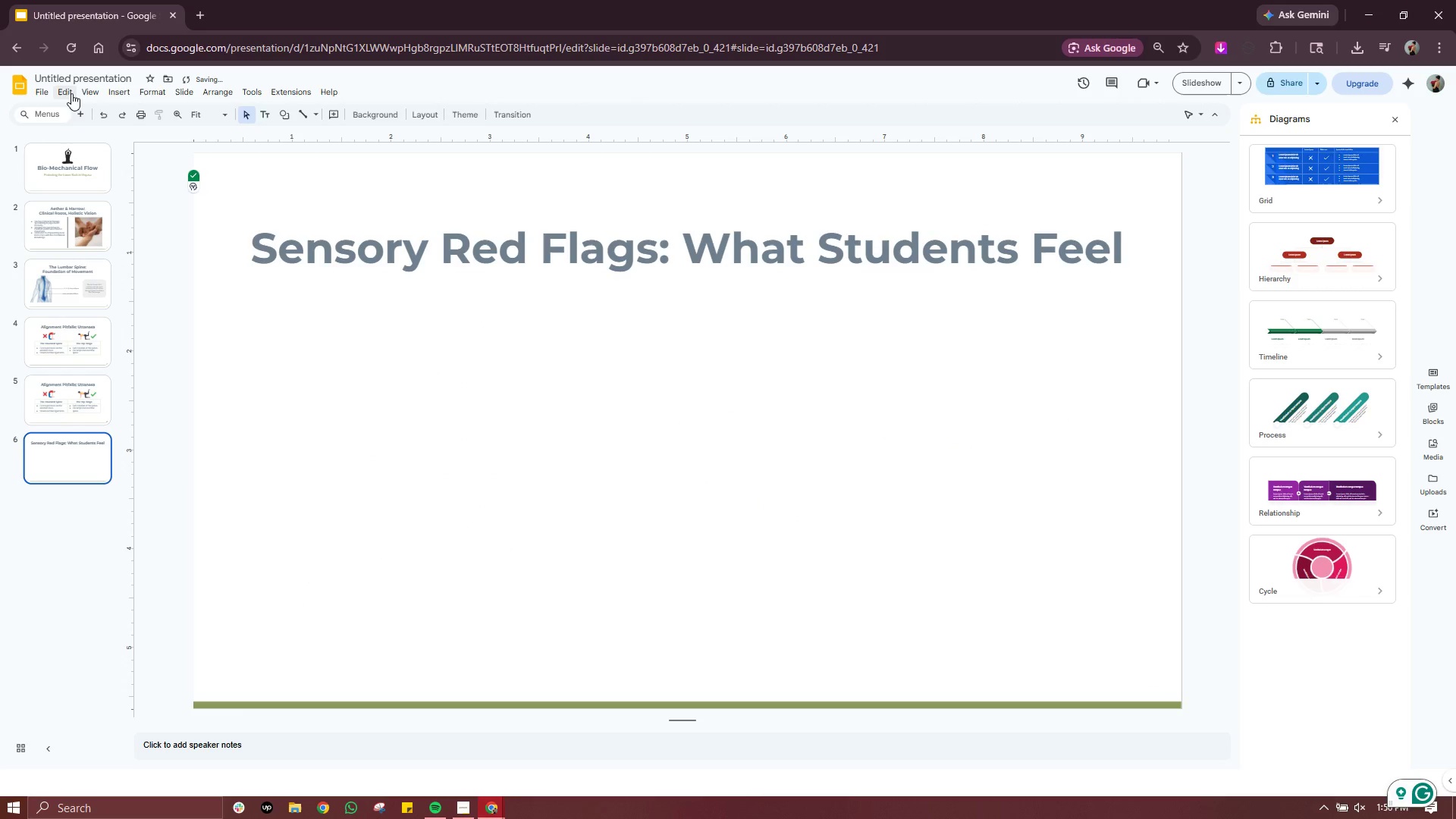 
left_click([118, 90])
 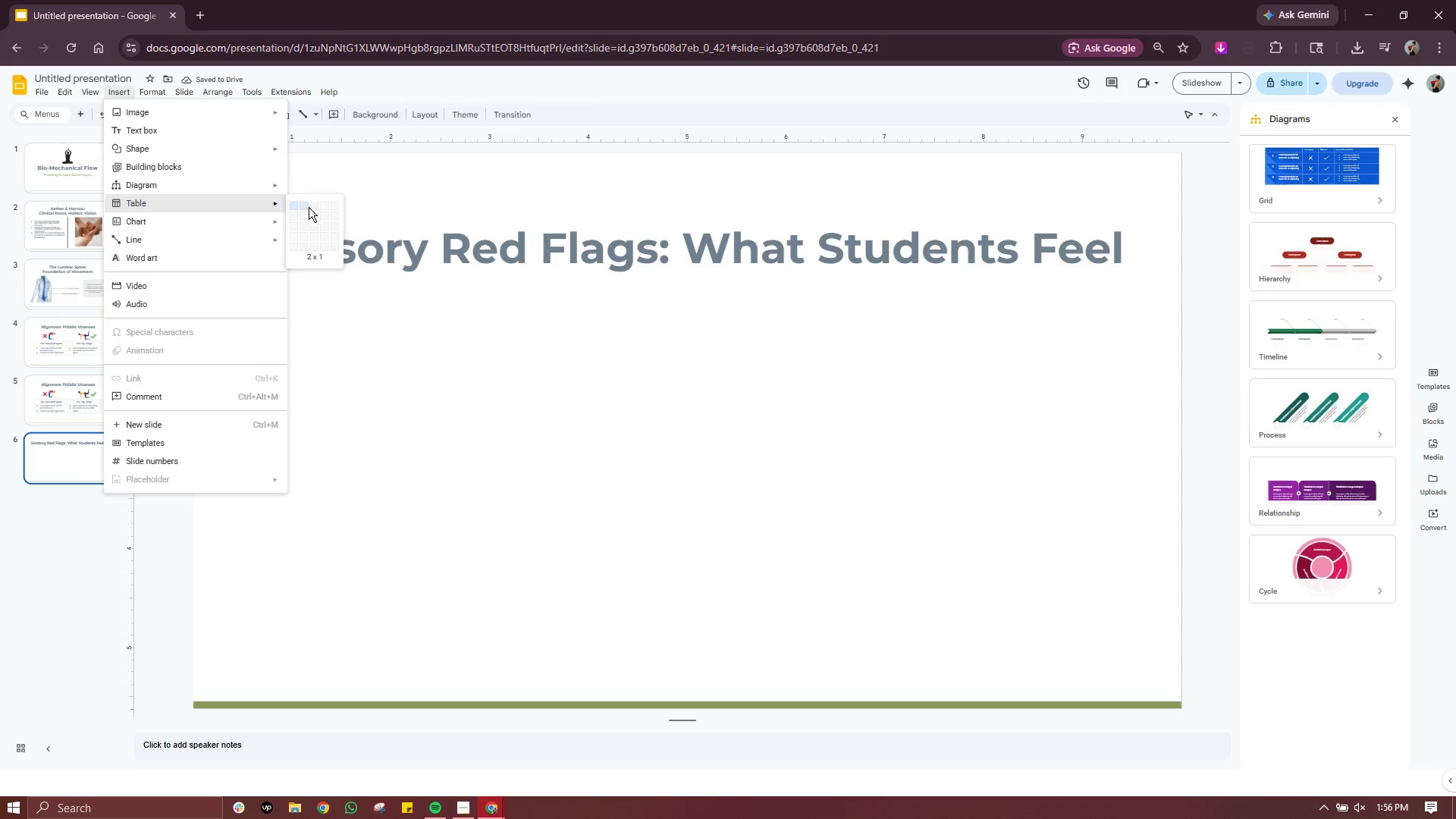 
left_click([313, 219])
 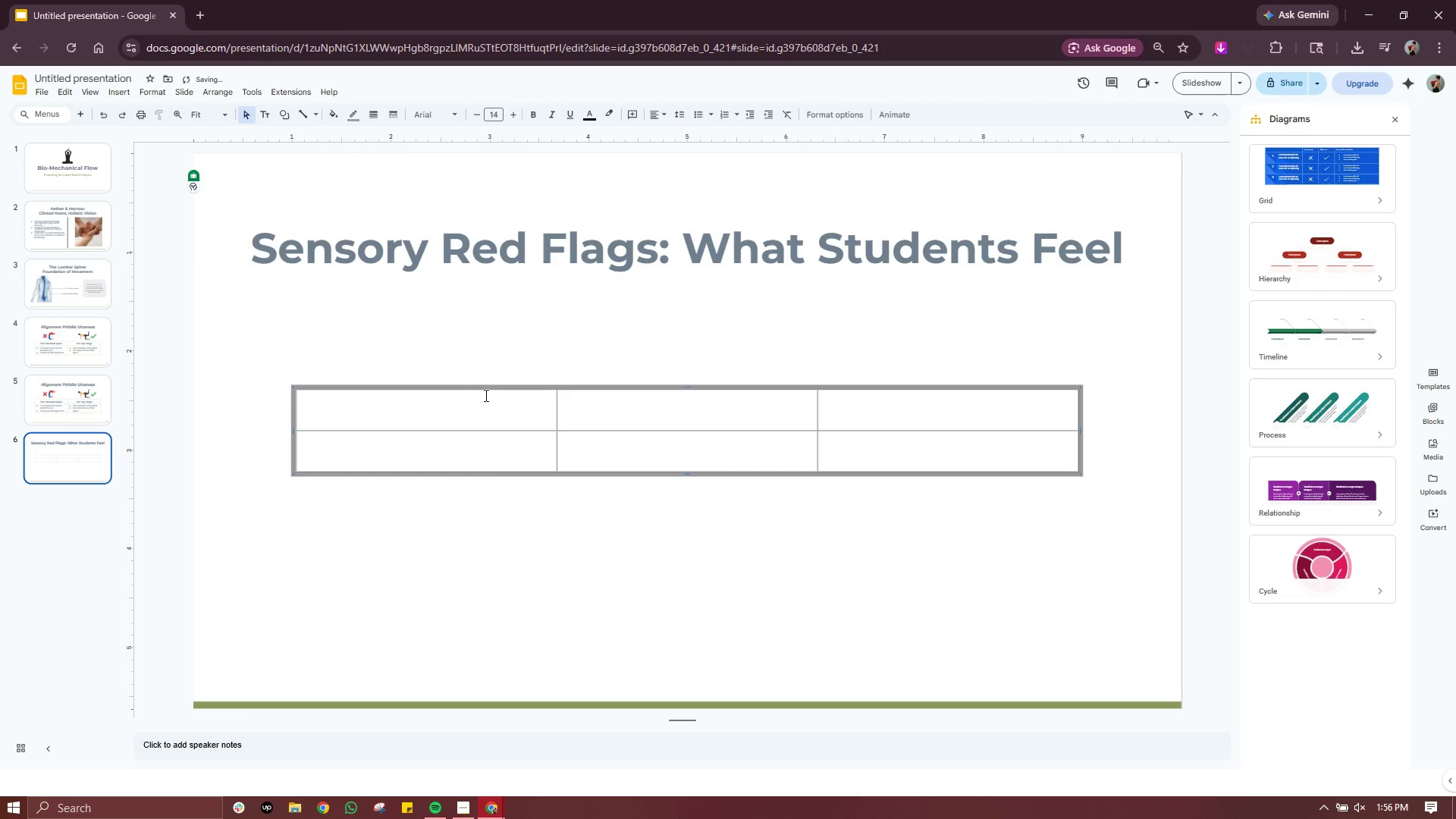 
left_click([482, 395])
 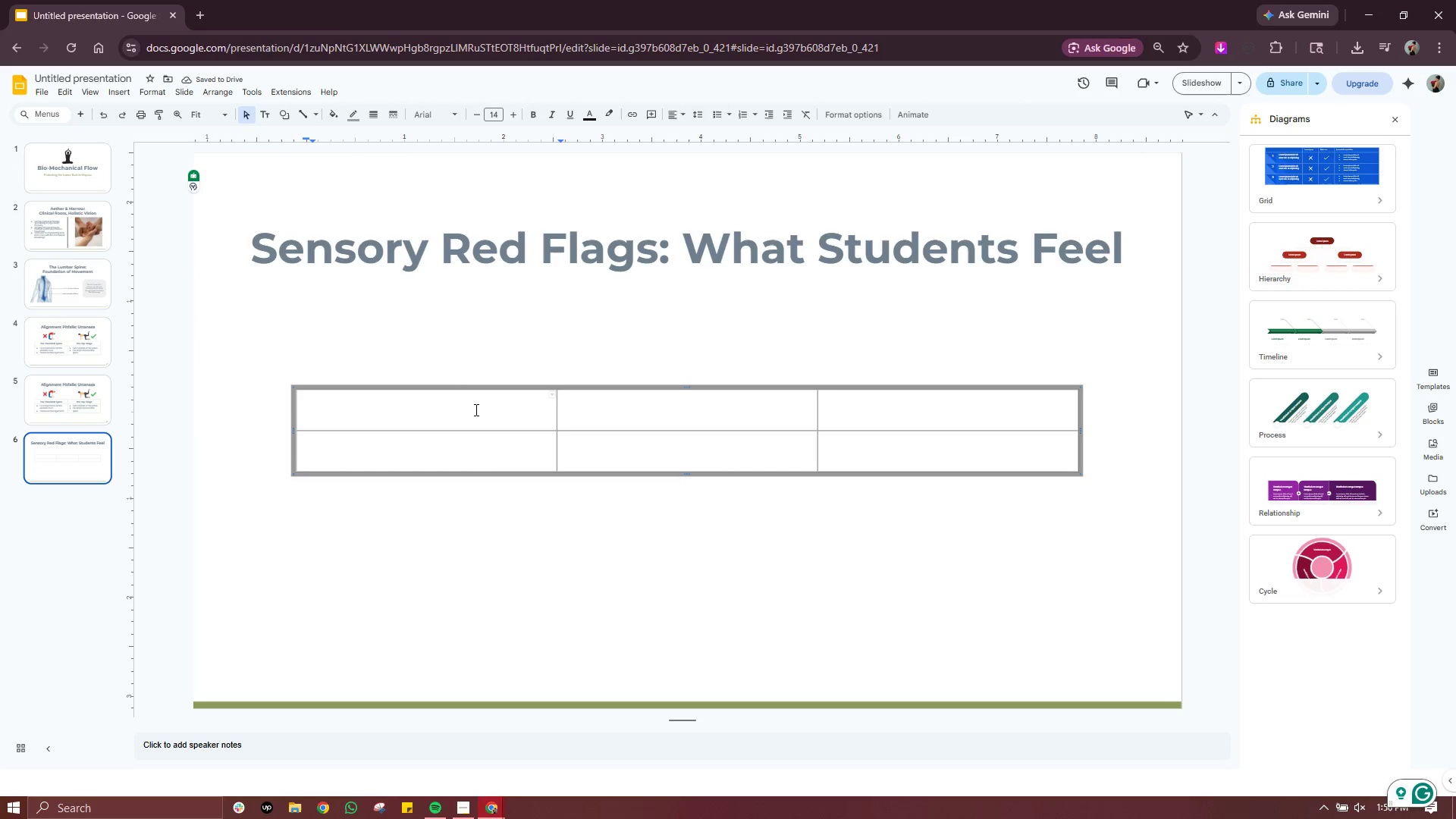 
type(Shsrp)
key(Backspace)
key(Backspace)
key(Backspace)
type(arp/Stabbing)
 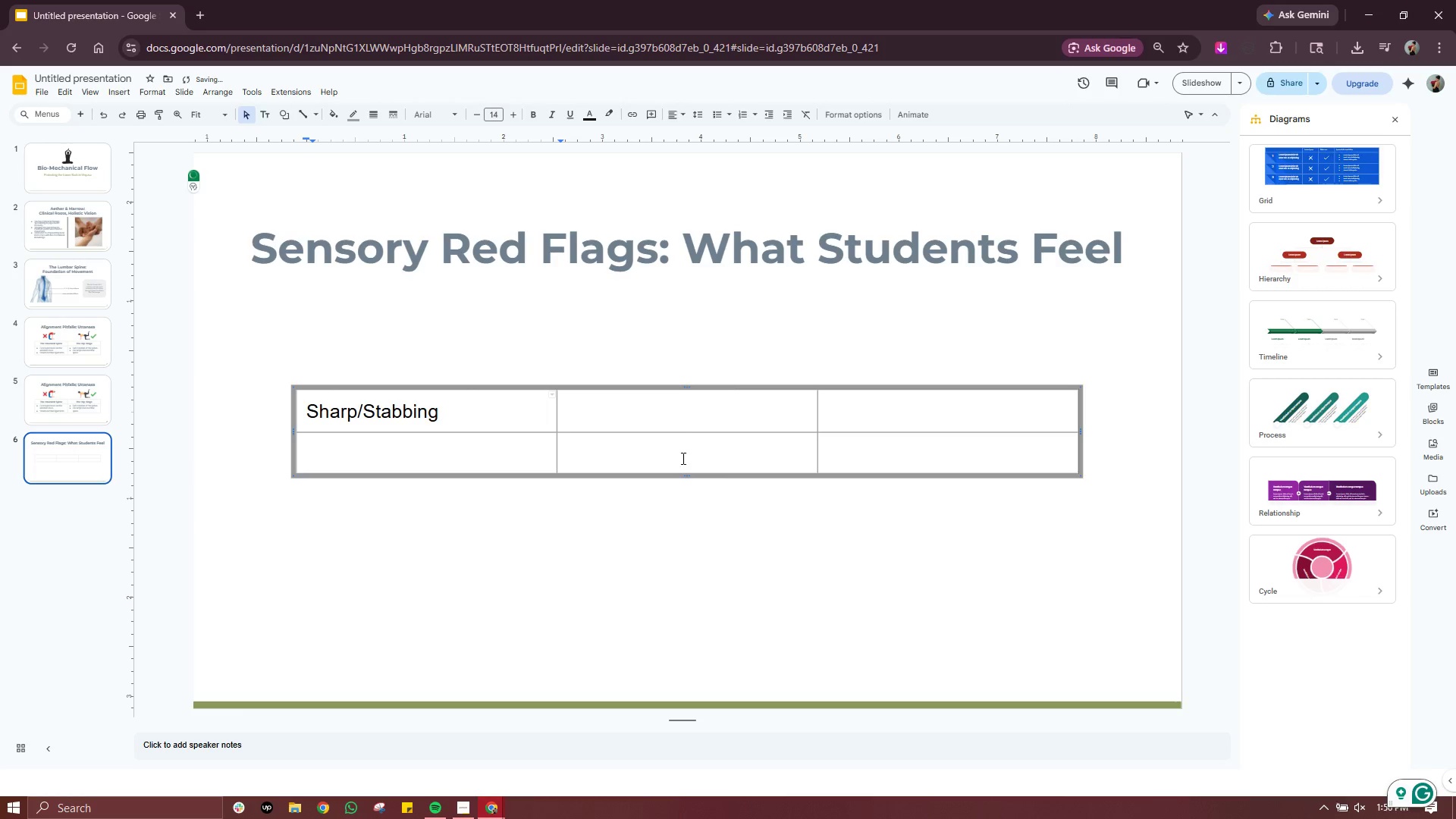 
left_click([700, 422])
 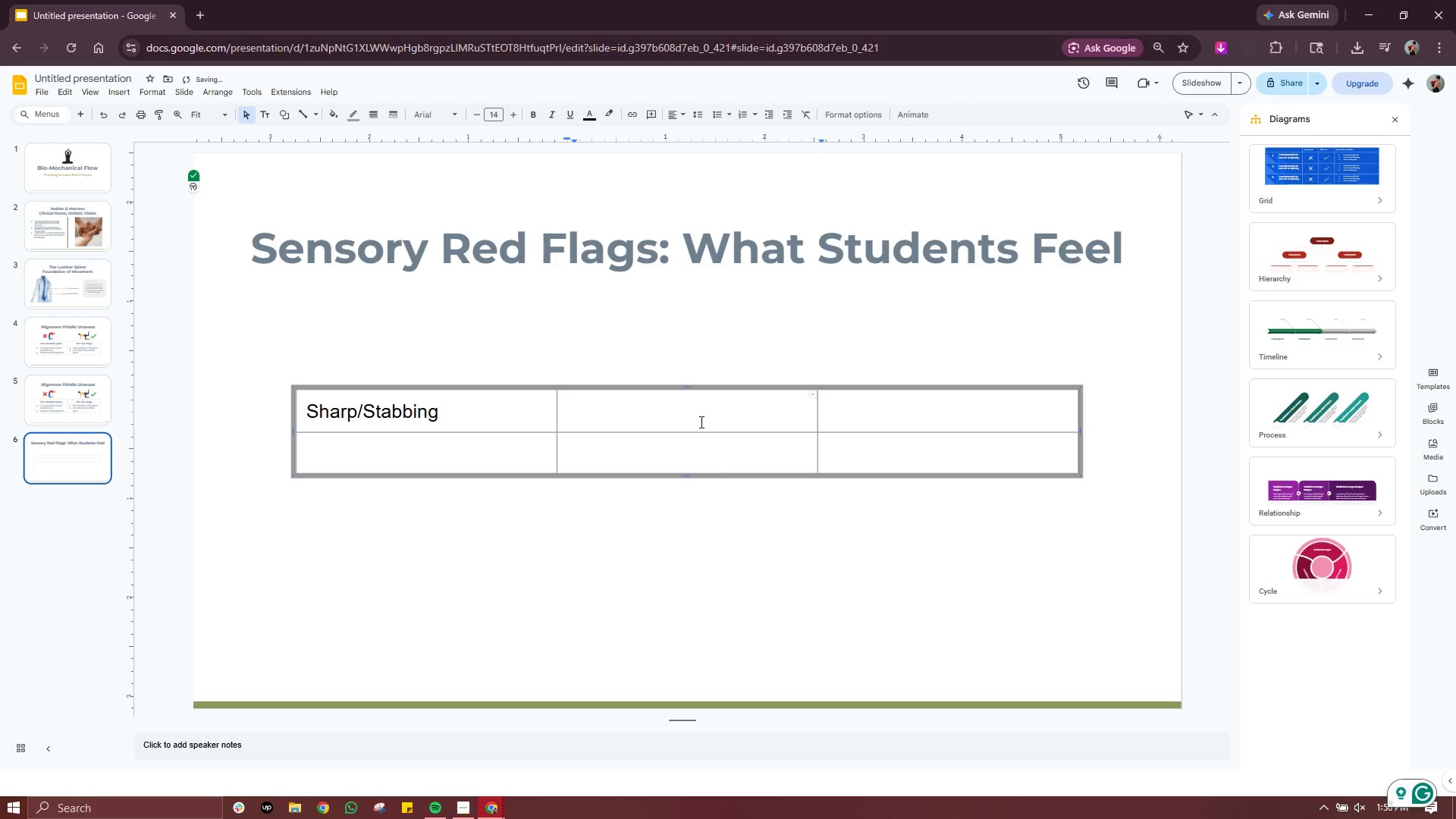 
type(Radiation)
key(Backspace)
type(n)
key(Backspace)
key(Backspace)
type(ng)
 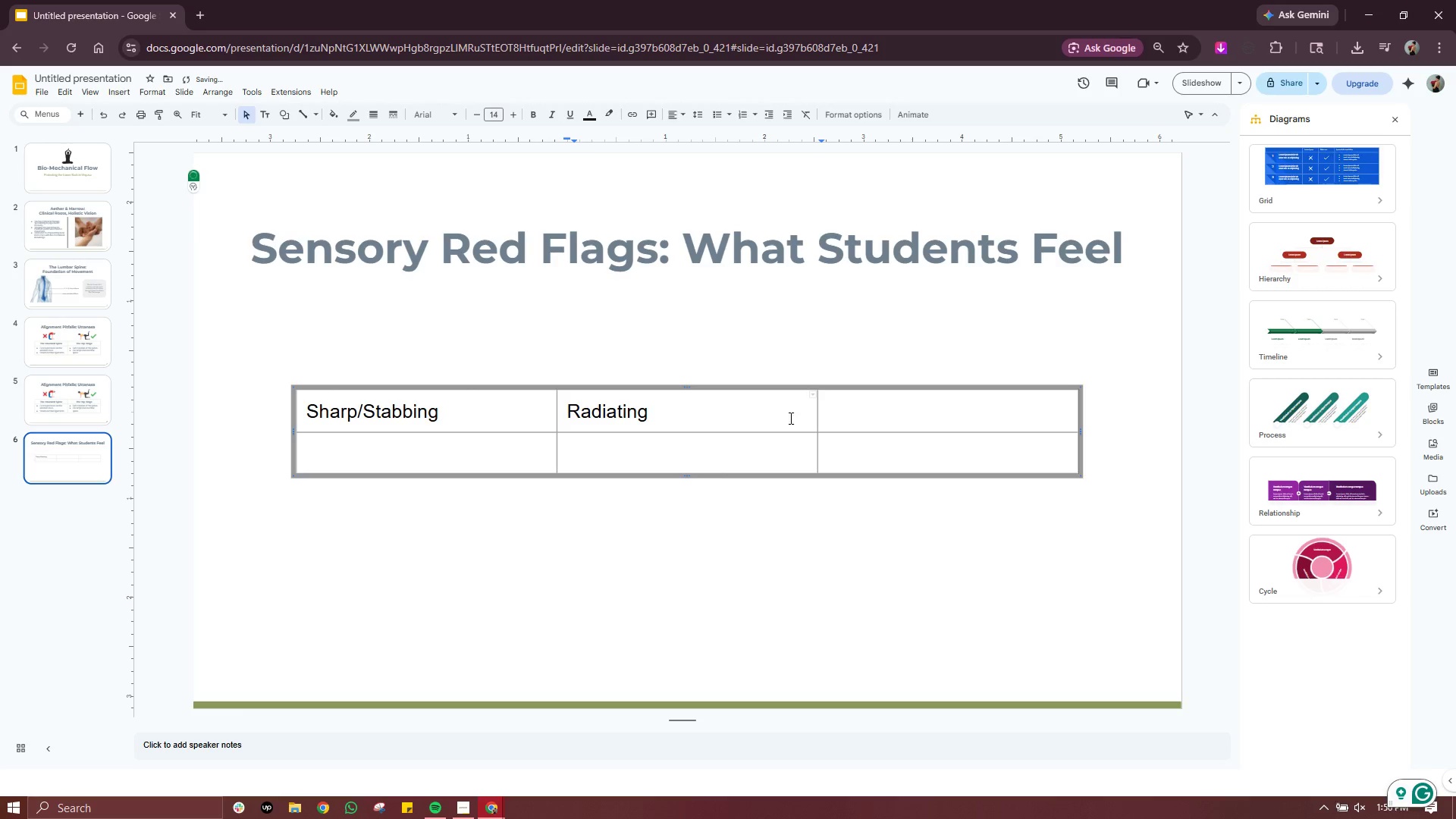 
left_click([820, 419])
 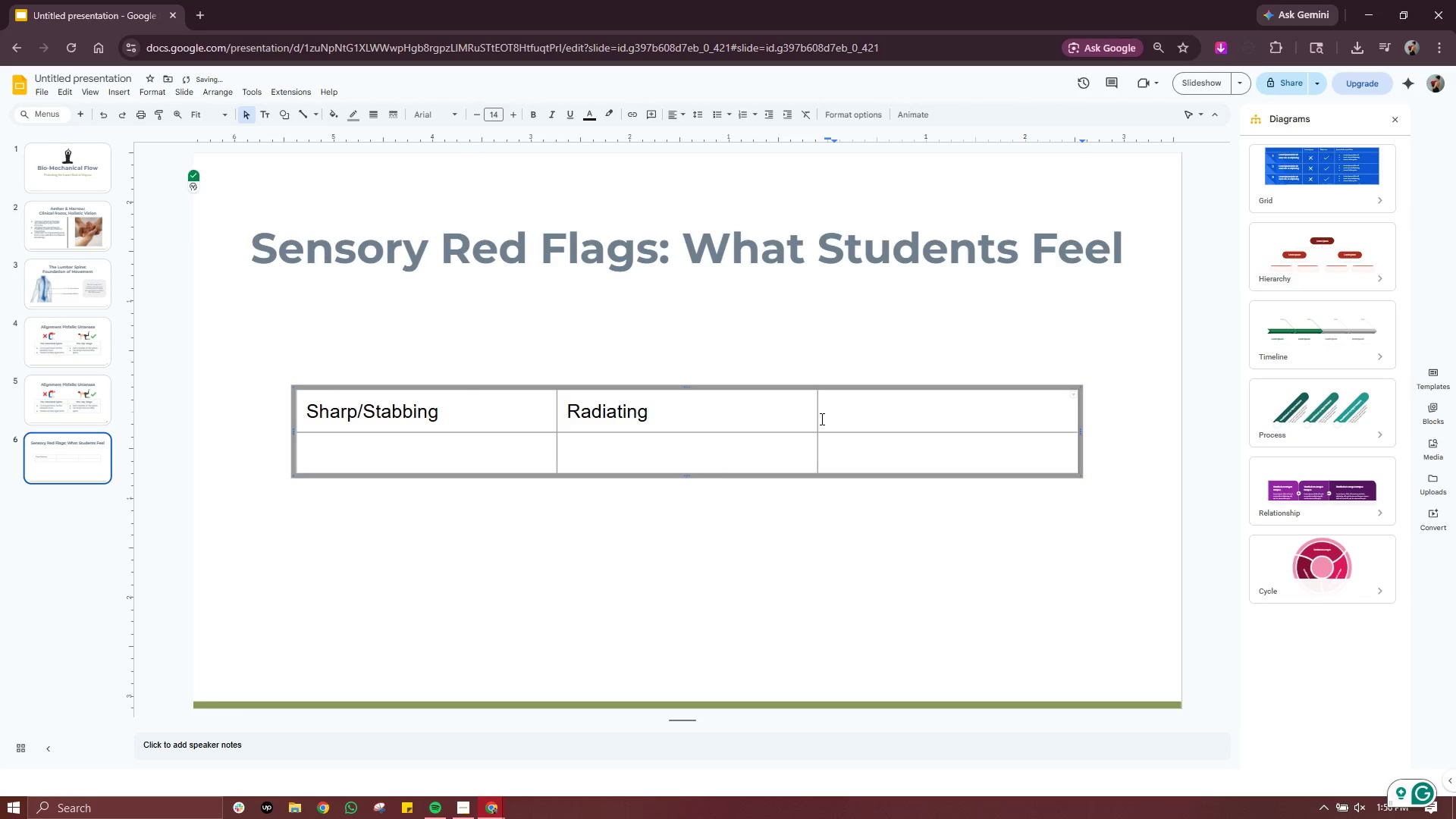 
type(Numbness)
 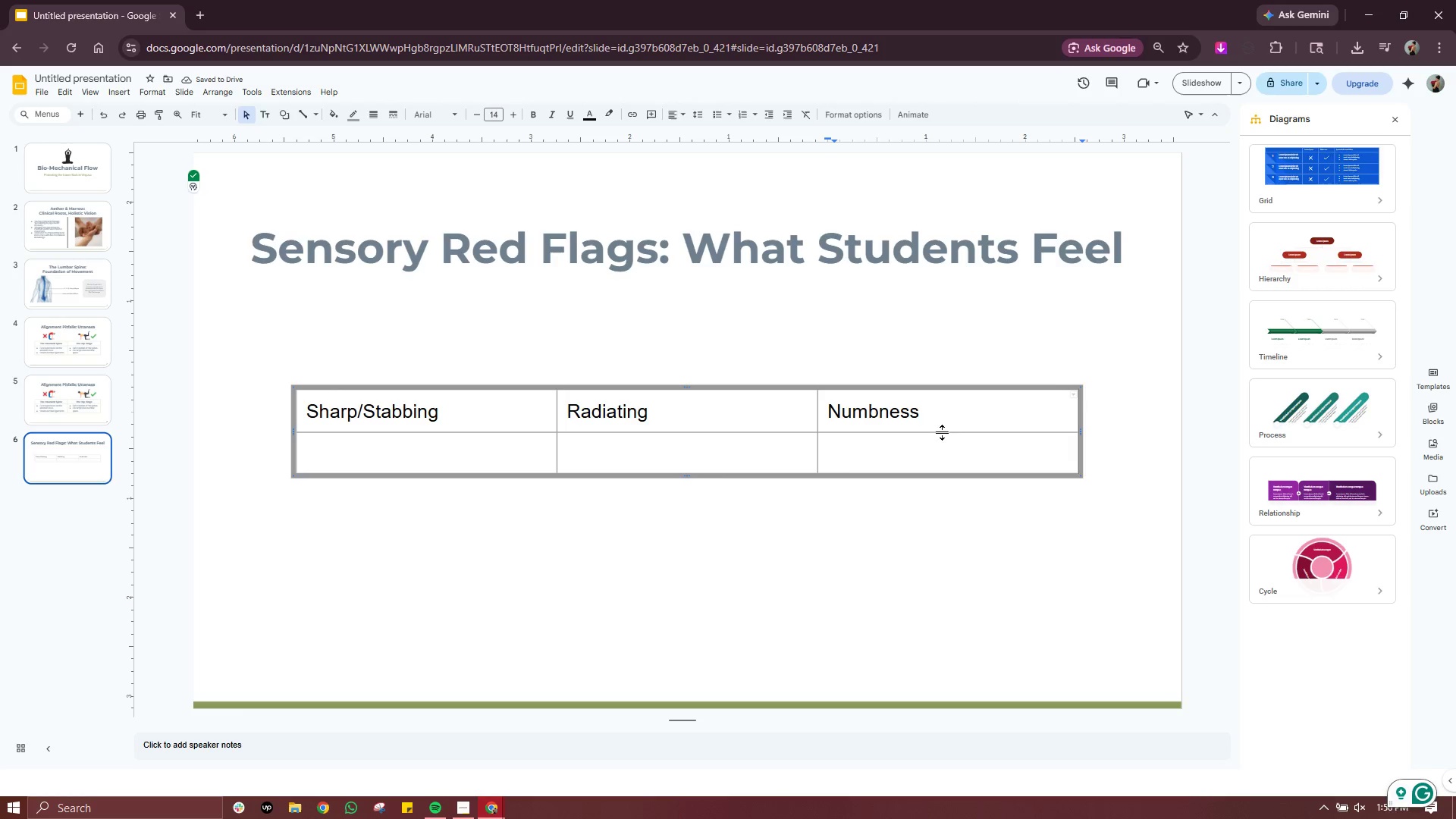 
left_click([521, 466])
 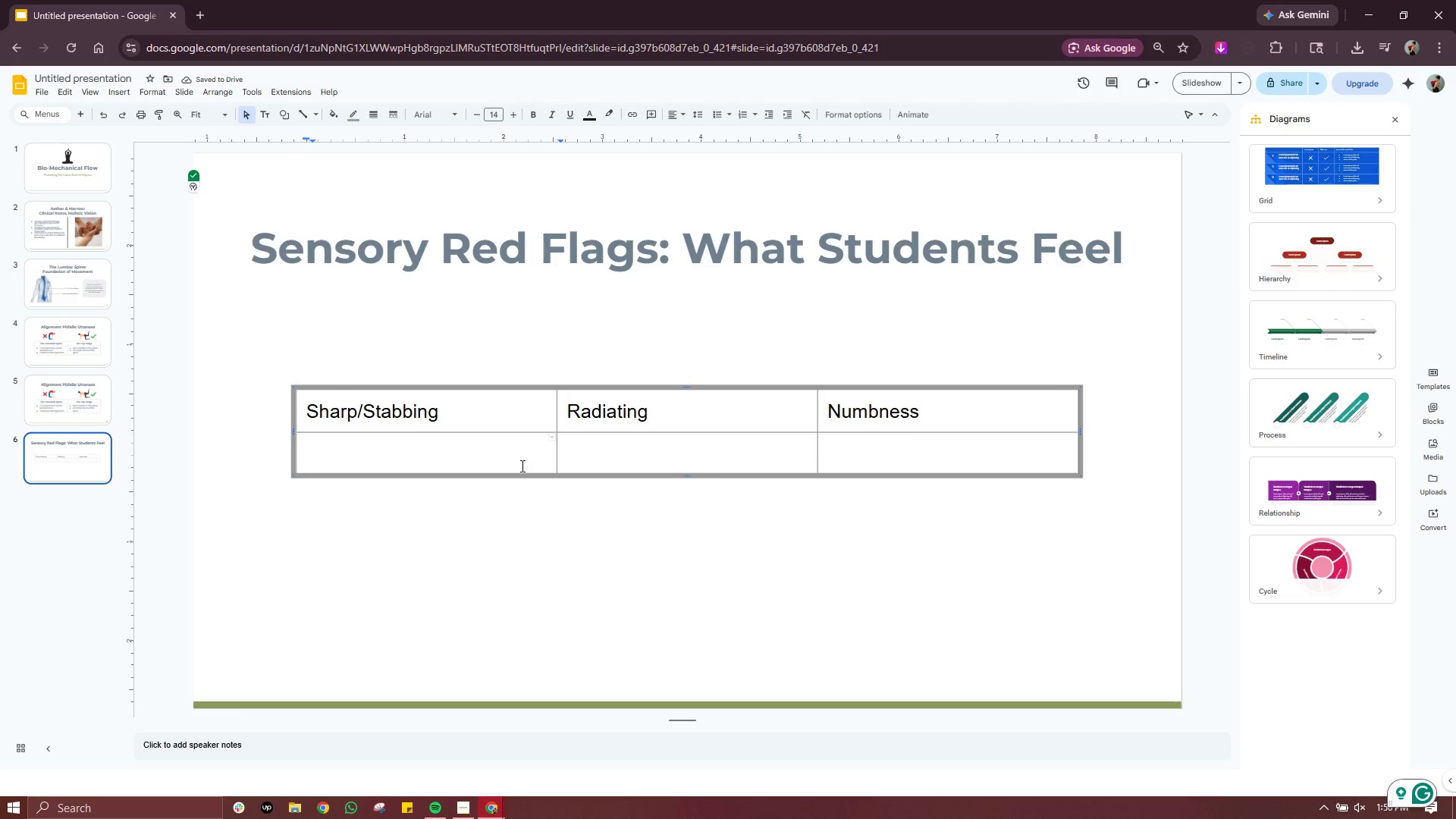 
type(Immedi)
key(Backspace)
type(e)
key(Backspace)
type(iate nevere)
key(Backspace)
key(Backspace)
key(Backspace)
key(Backspace)
type(rve or disc impingment)
 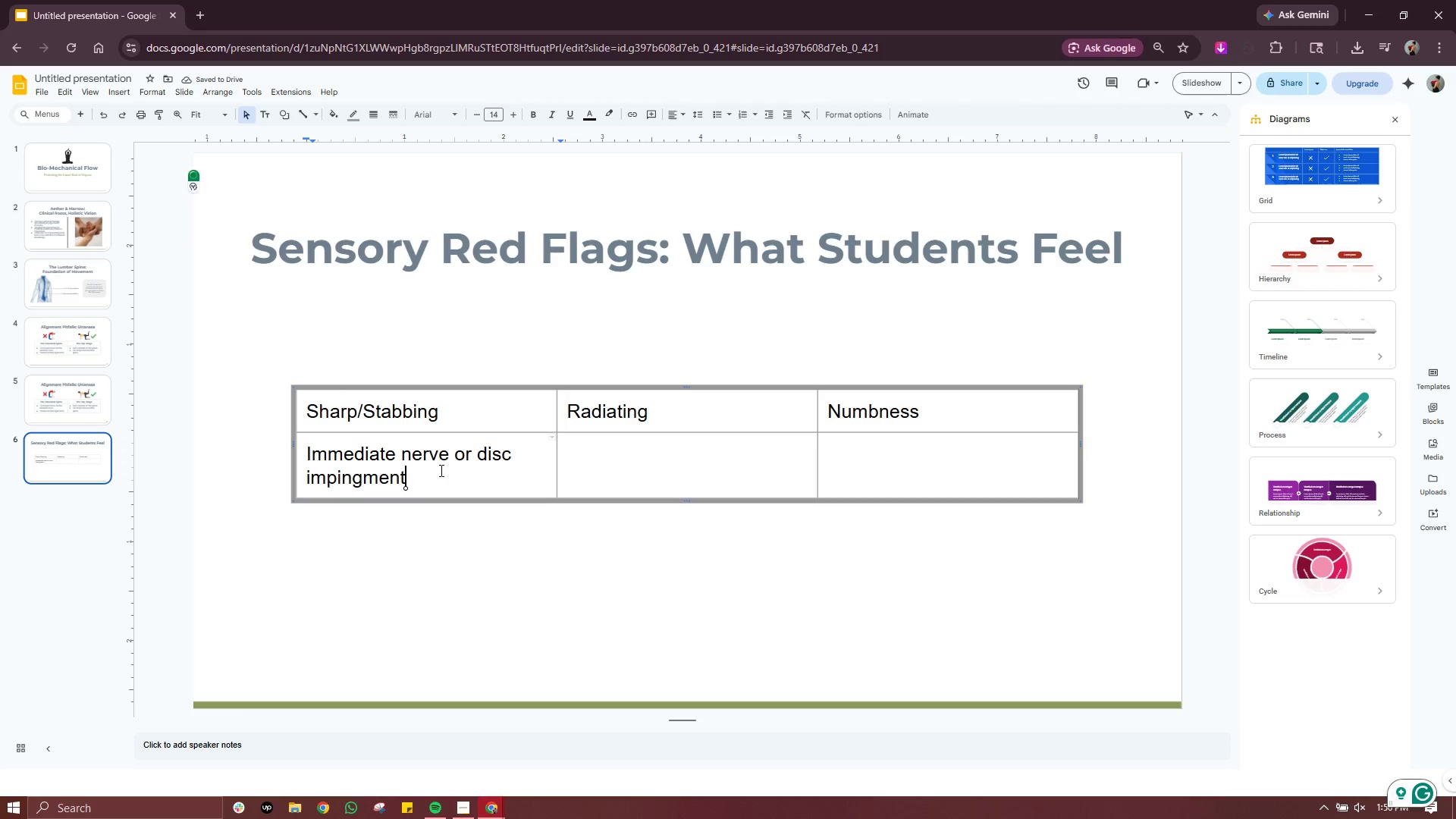 
left_click([364, 477])
 